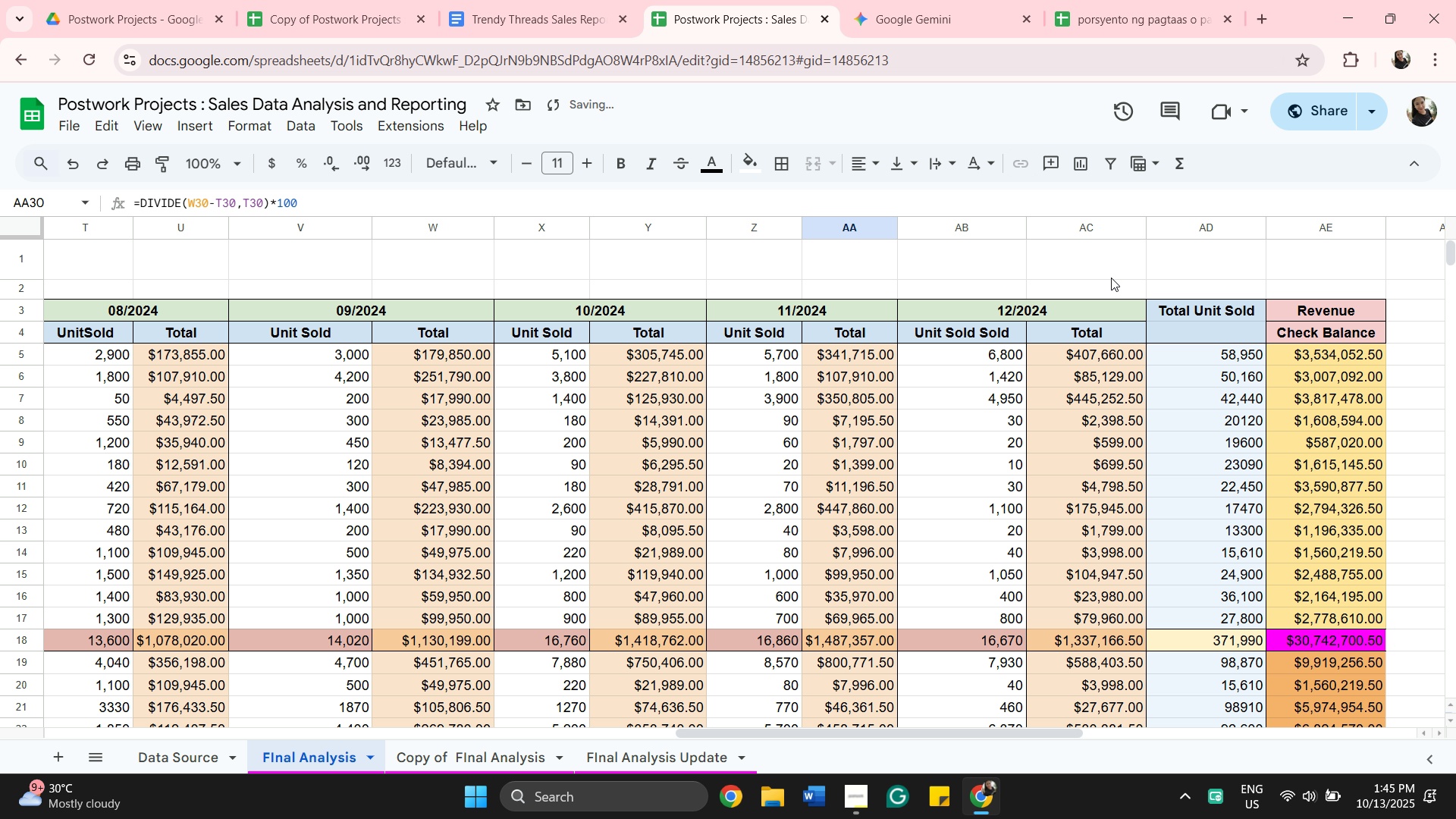 
scroll: coordinate [1142, 254], scroll_direction: down, amount: 8.0
 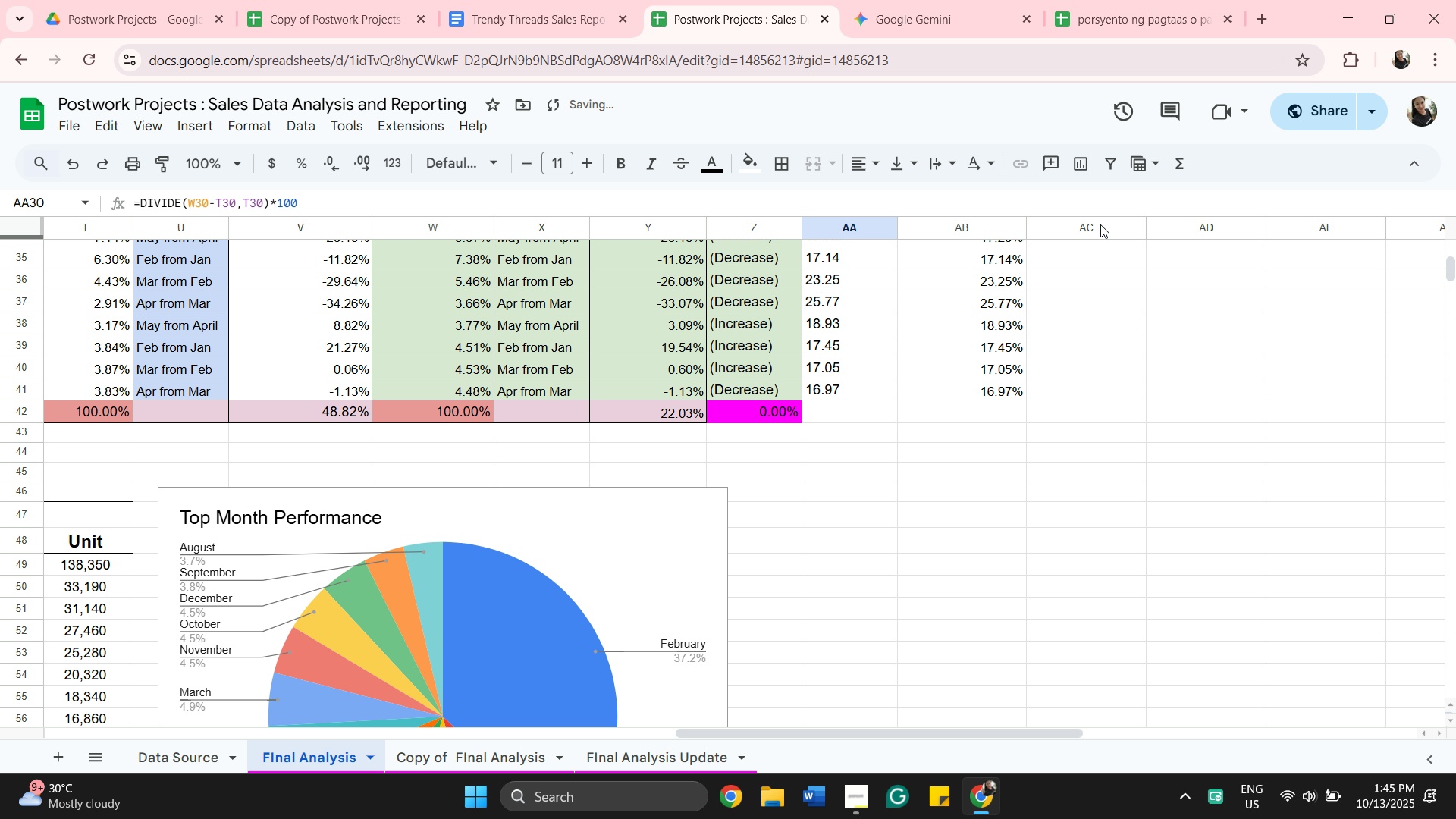 
scroll: coordinate [1105, 307], scroll_direction: up, amount: 2.0
 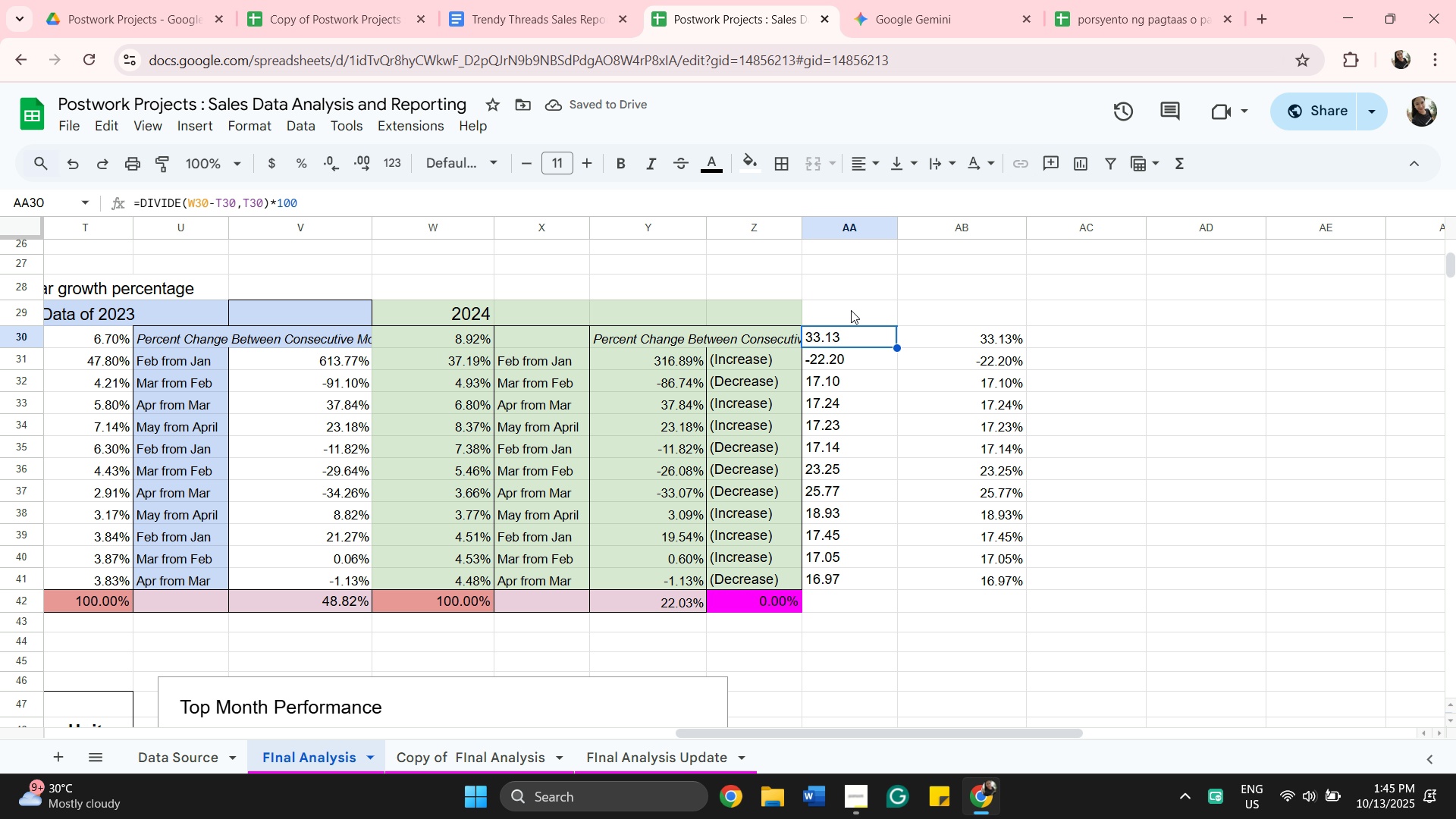 
left_click([837, 310])
 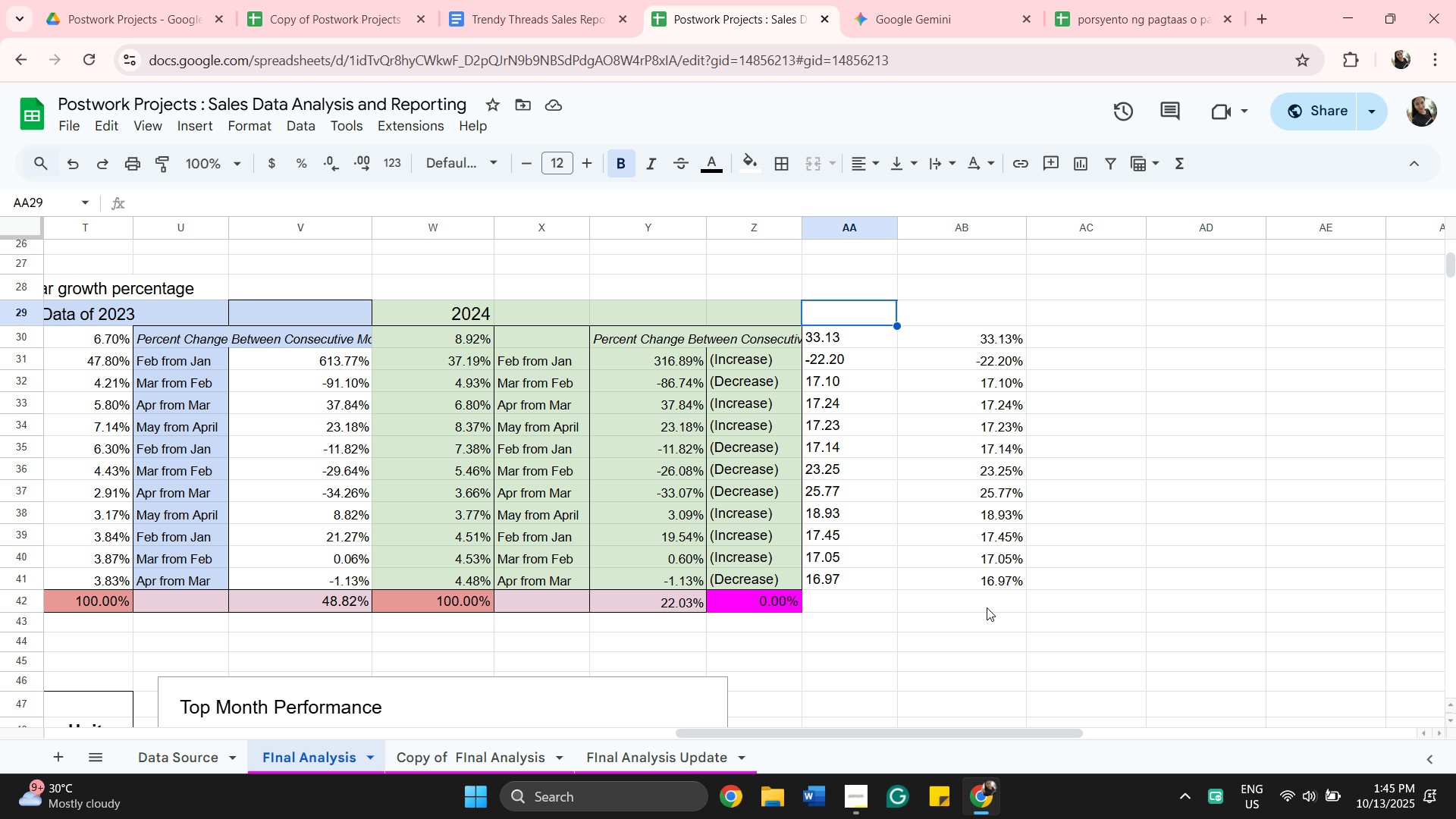 
hold_key(key=ShiftLeft, duration=0.32)
left_click([987, 607])
 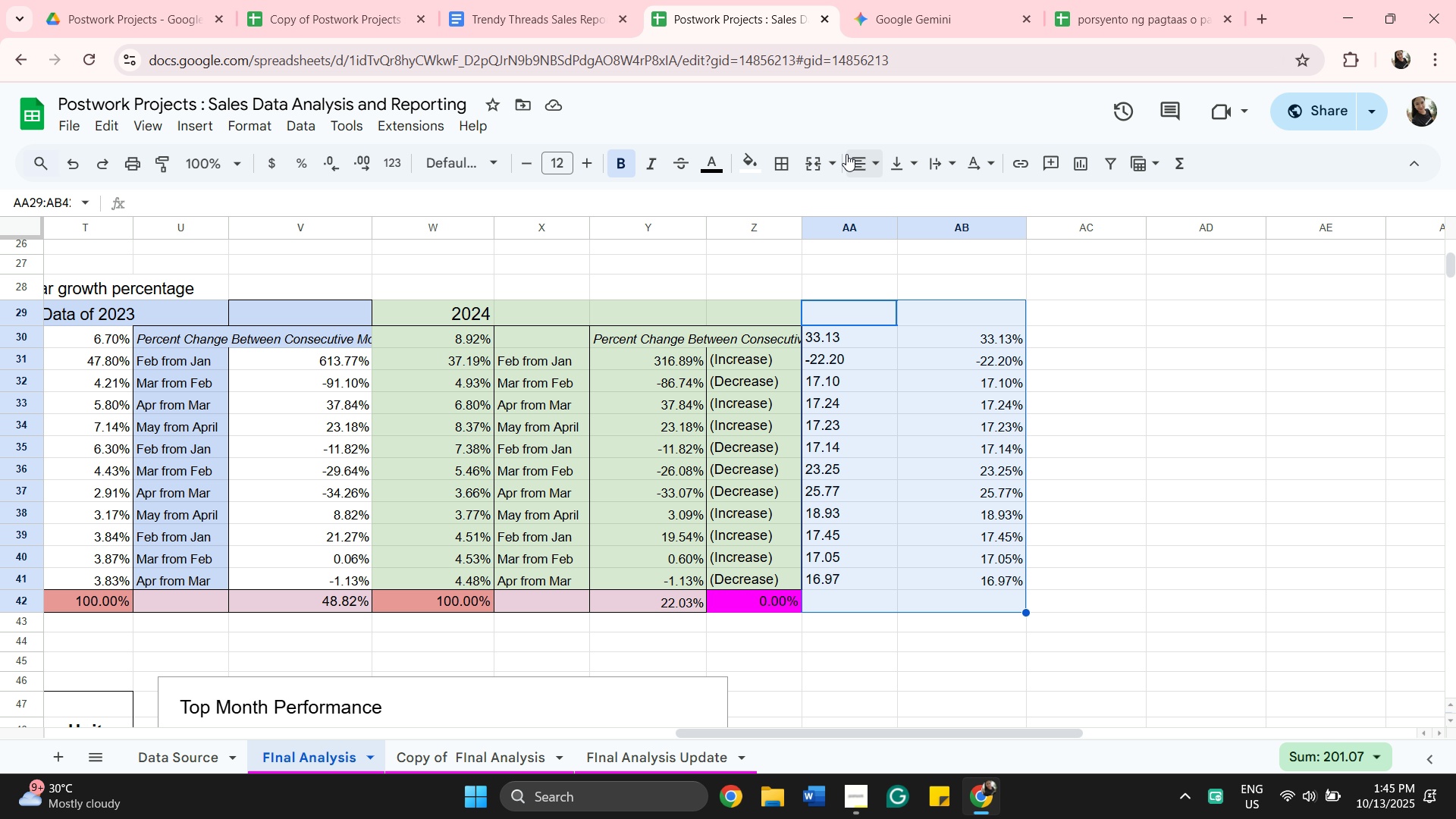 
left_click([772, 167])
 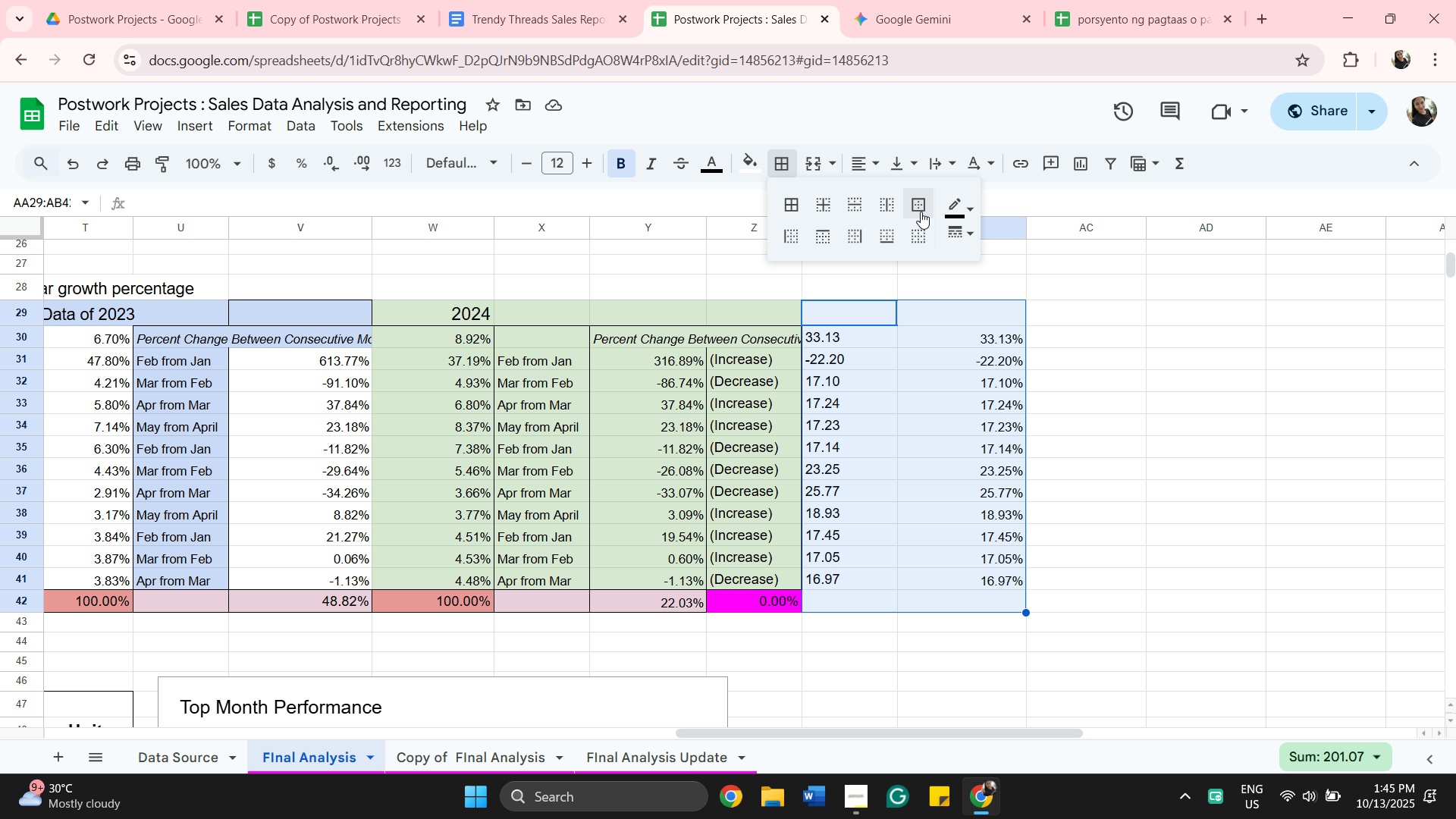 
left_click([921, 212])
 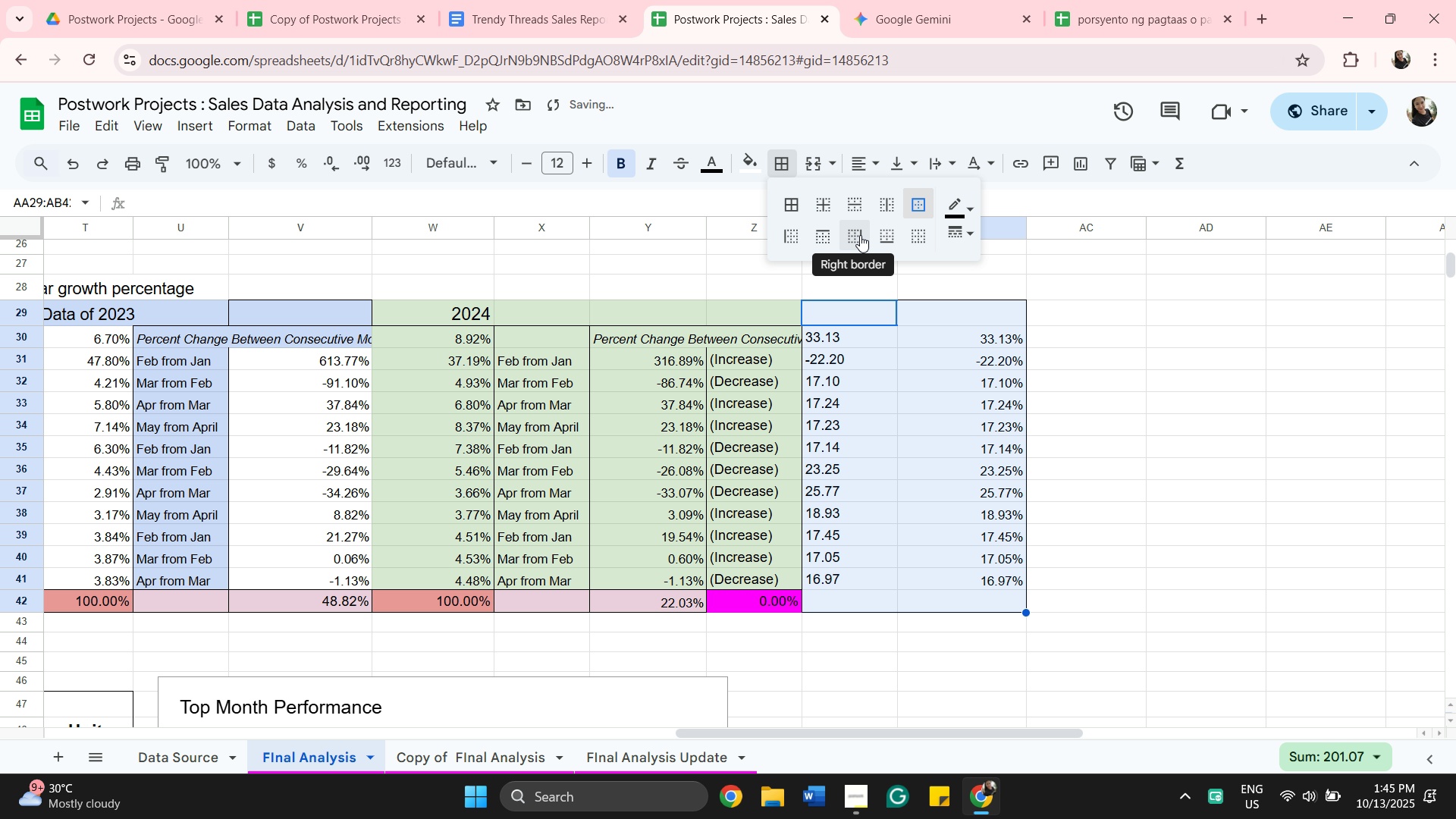 
left_click([860, 235])
 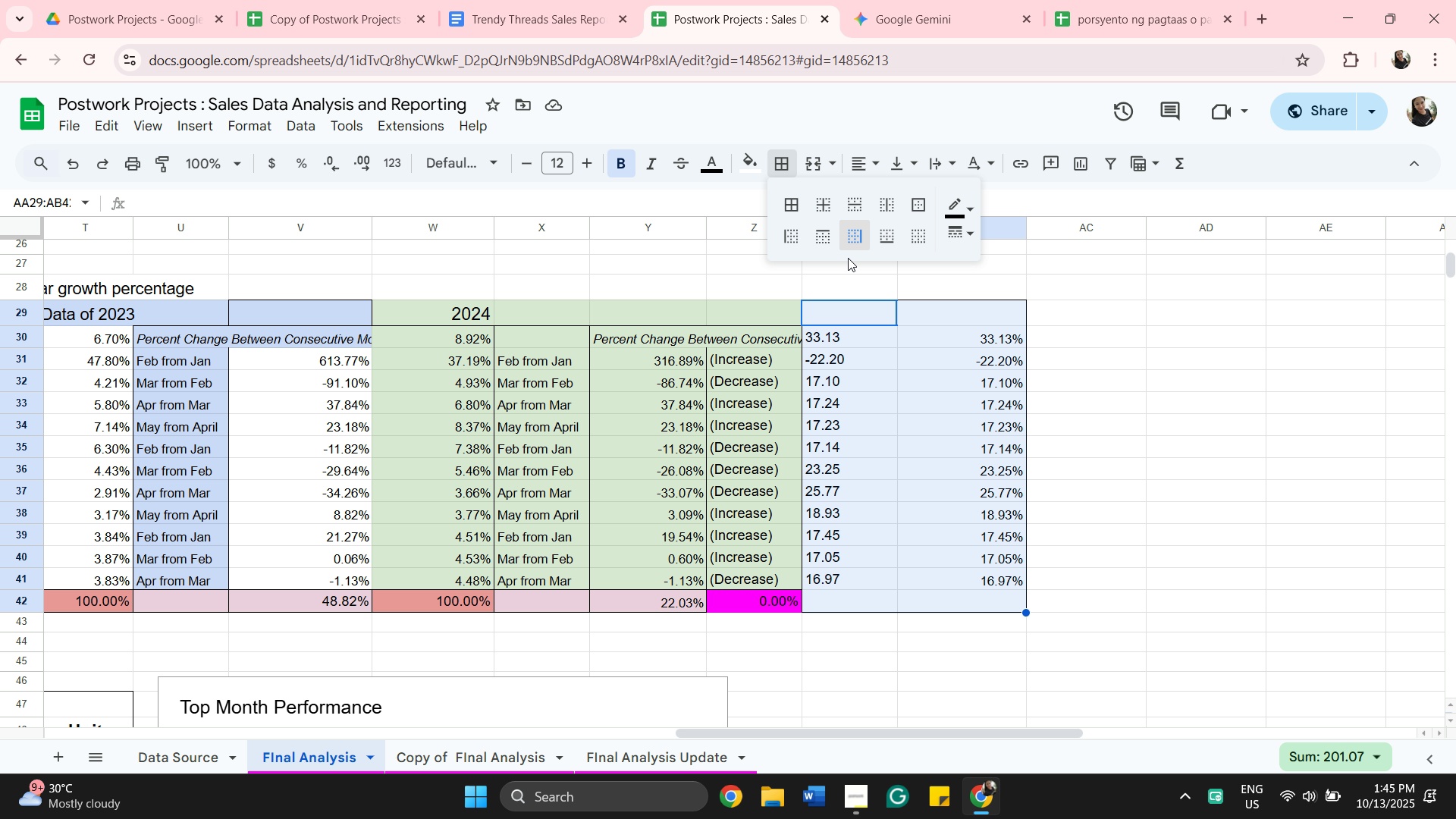 
wait(7.09)
 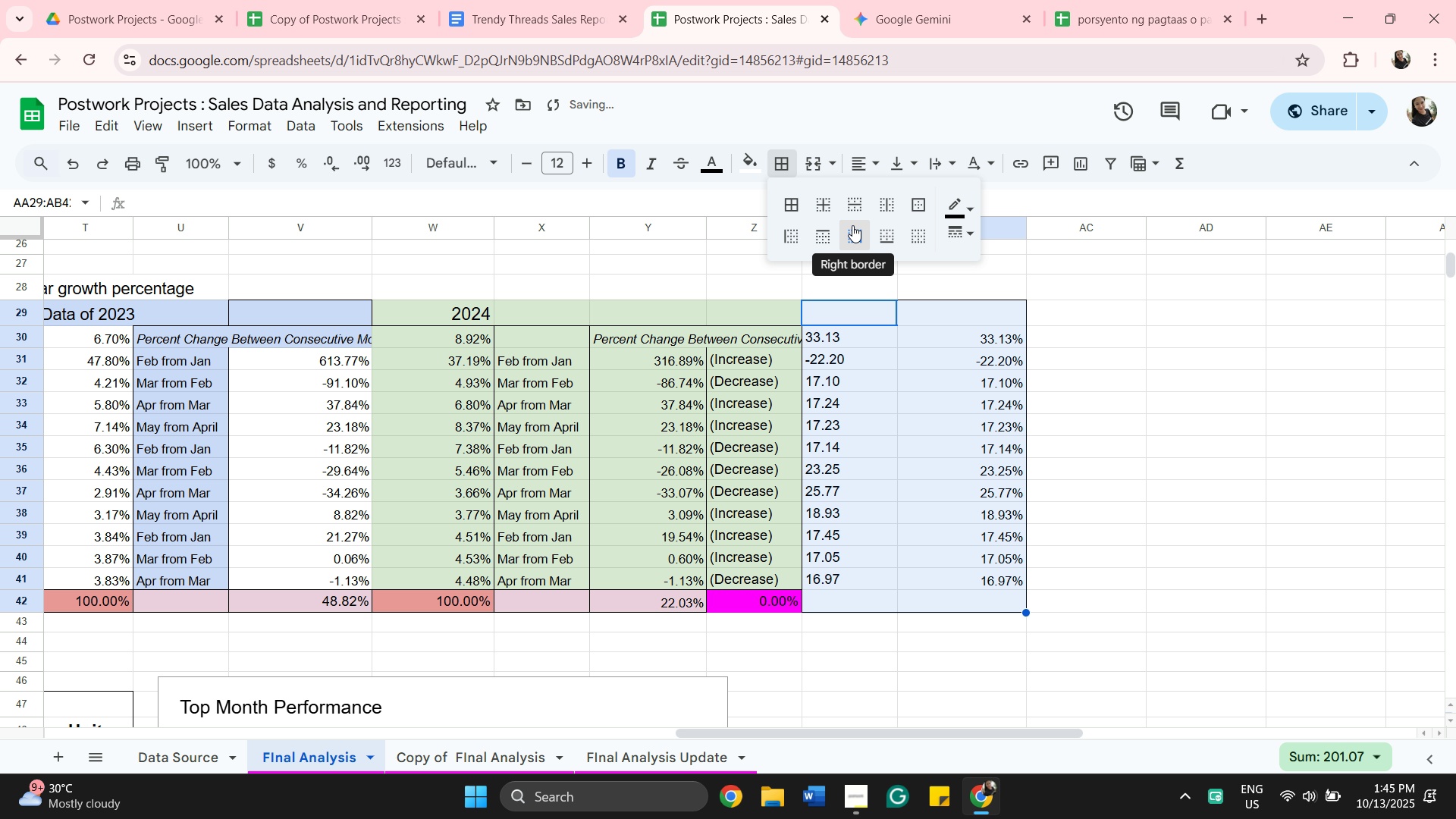 
left_click([880, 214])
 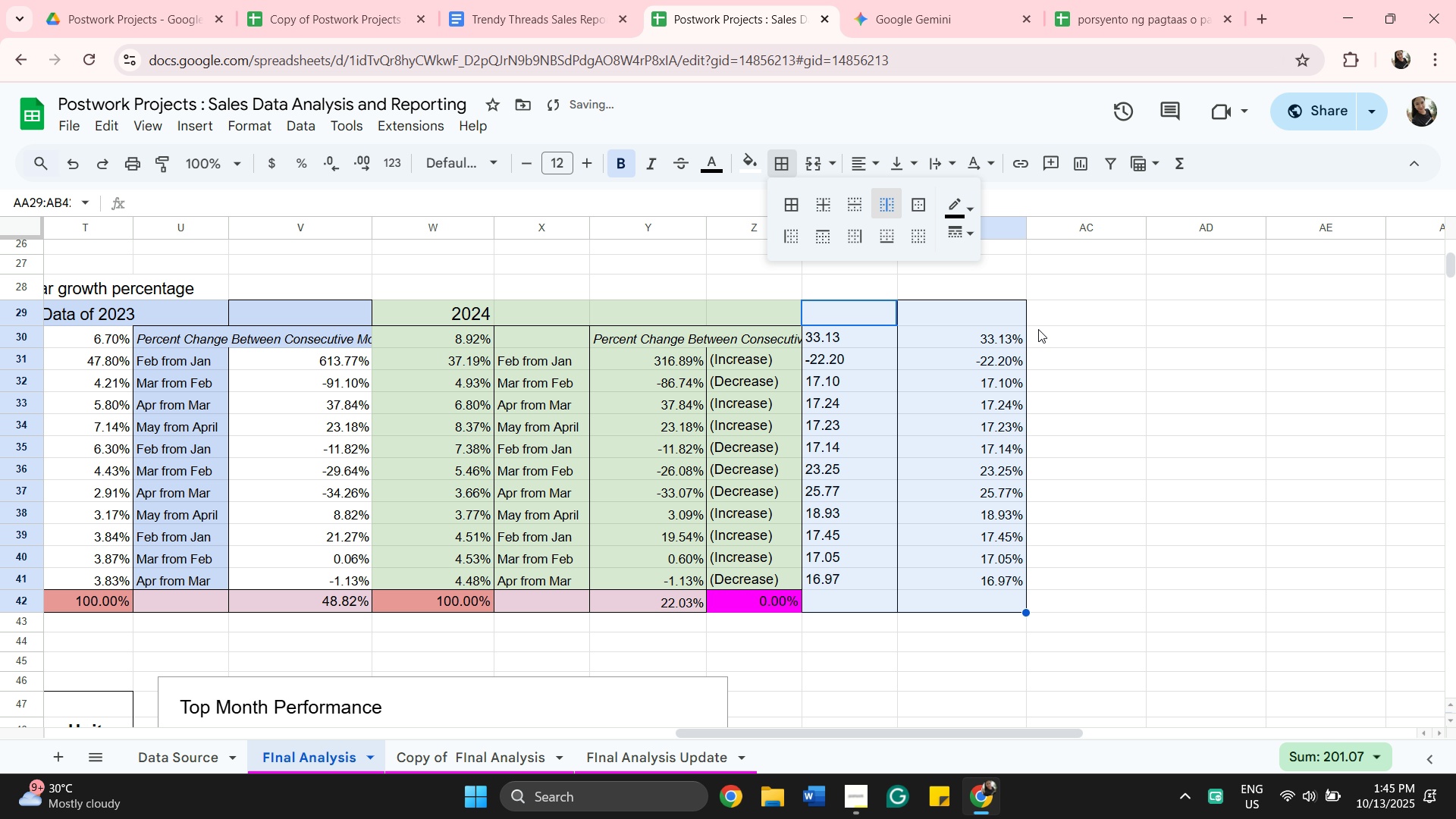 
left_click([1060, 326])
 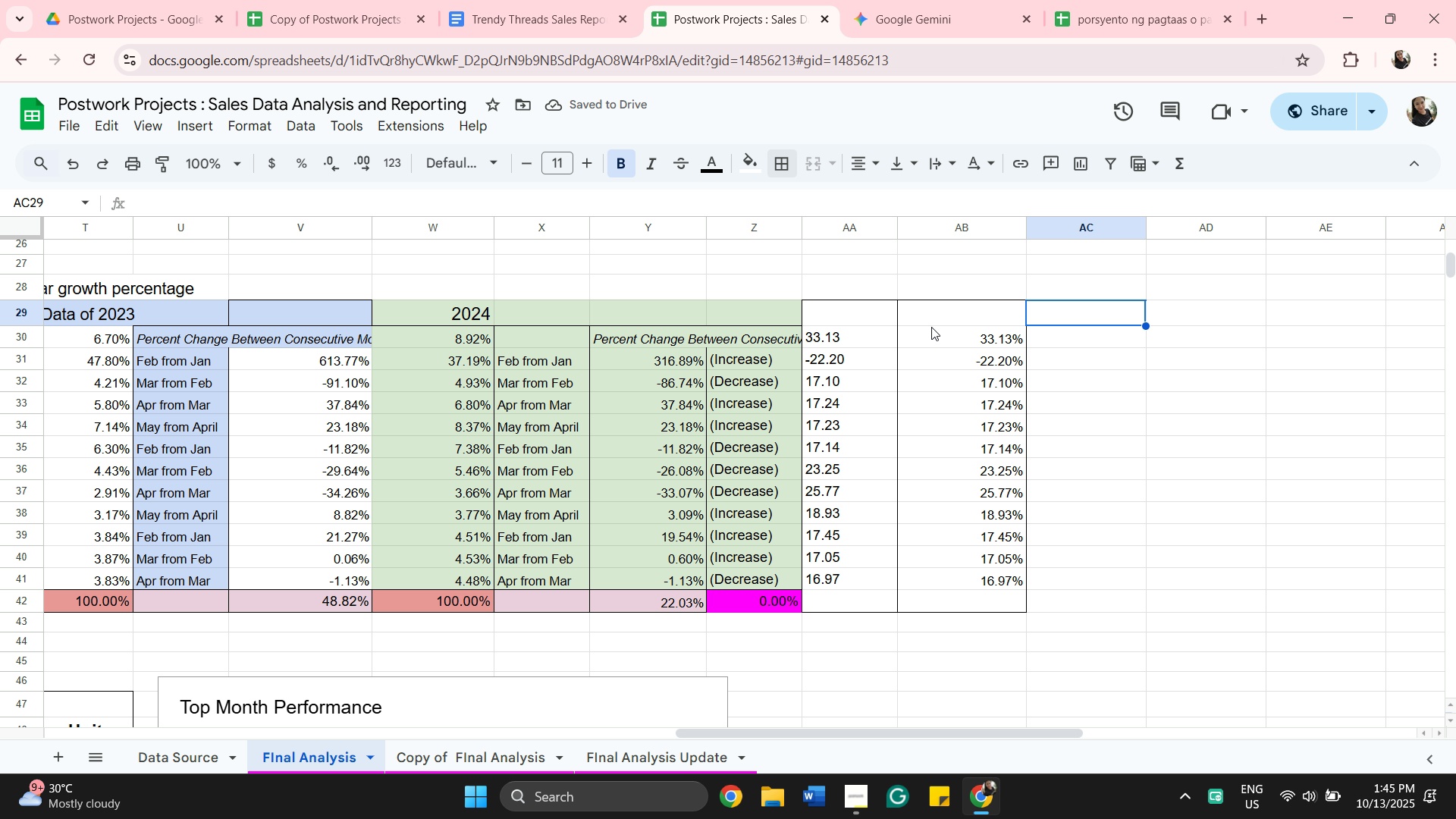 
left_click([931, 327])
 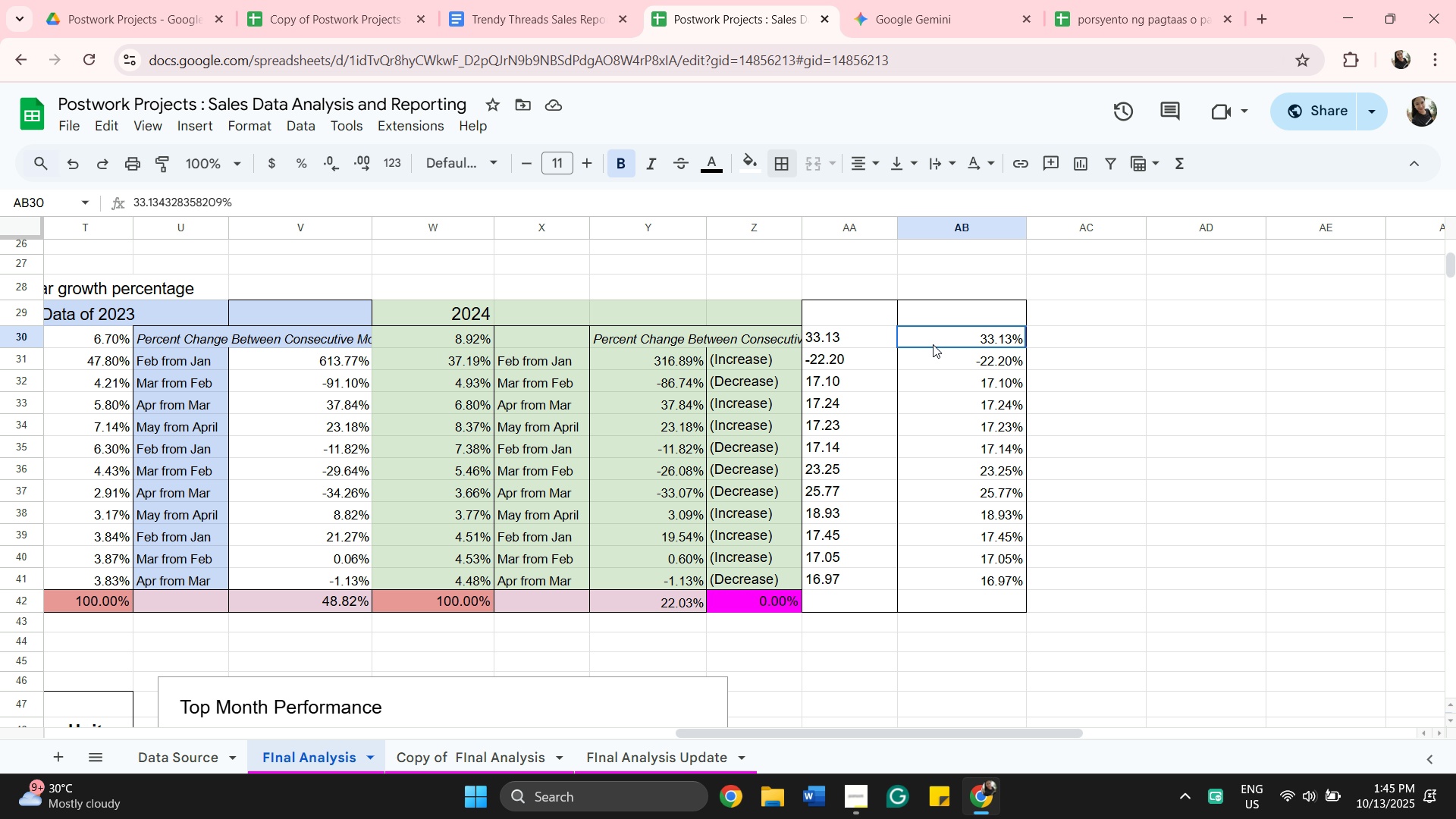 
left_click([933, 344])
 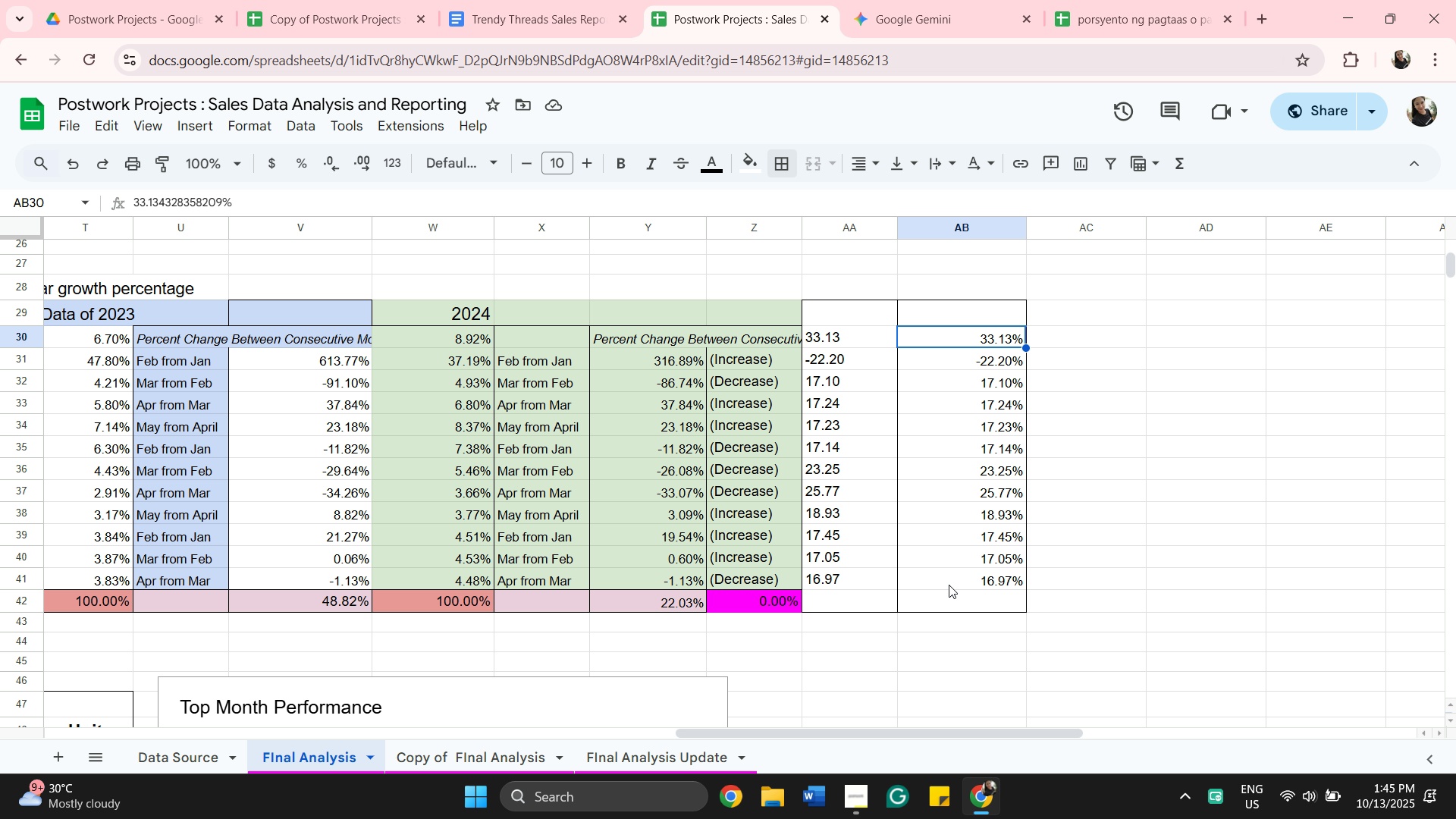 
key(Shift+ShiftLeft)
 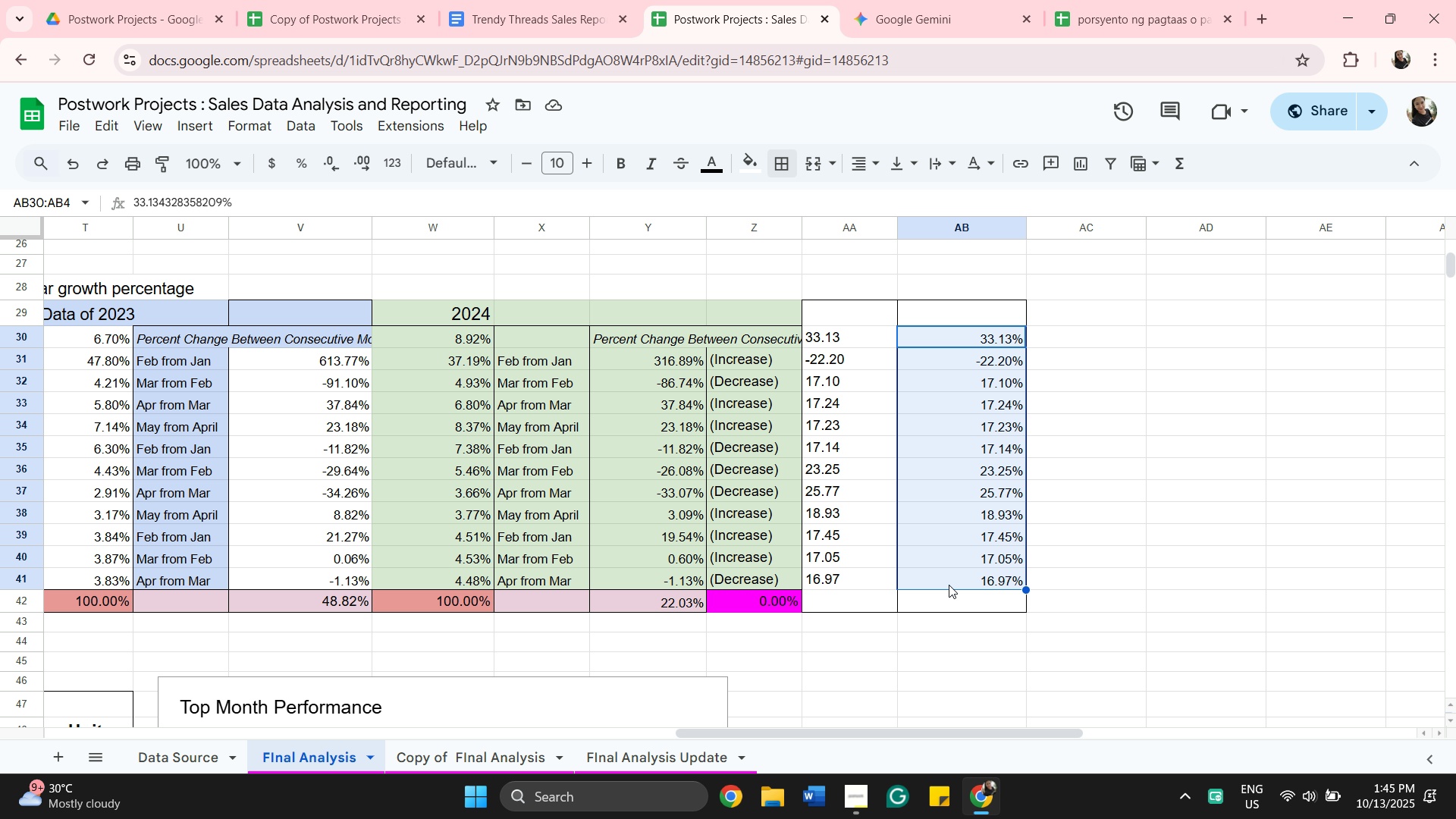 
left_click([949, 585])
 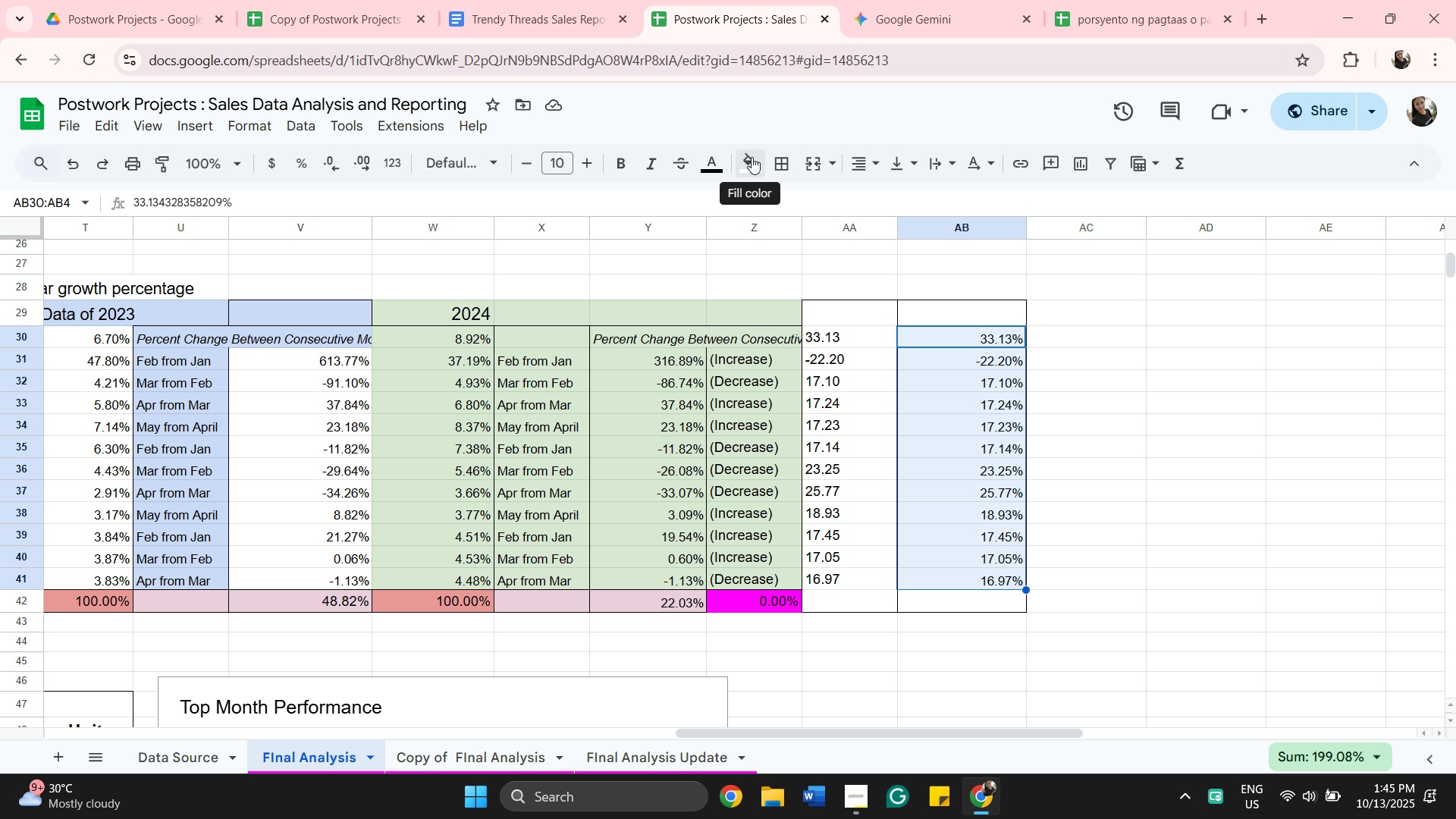 
left_click([752, 157])
 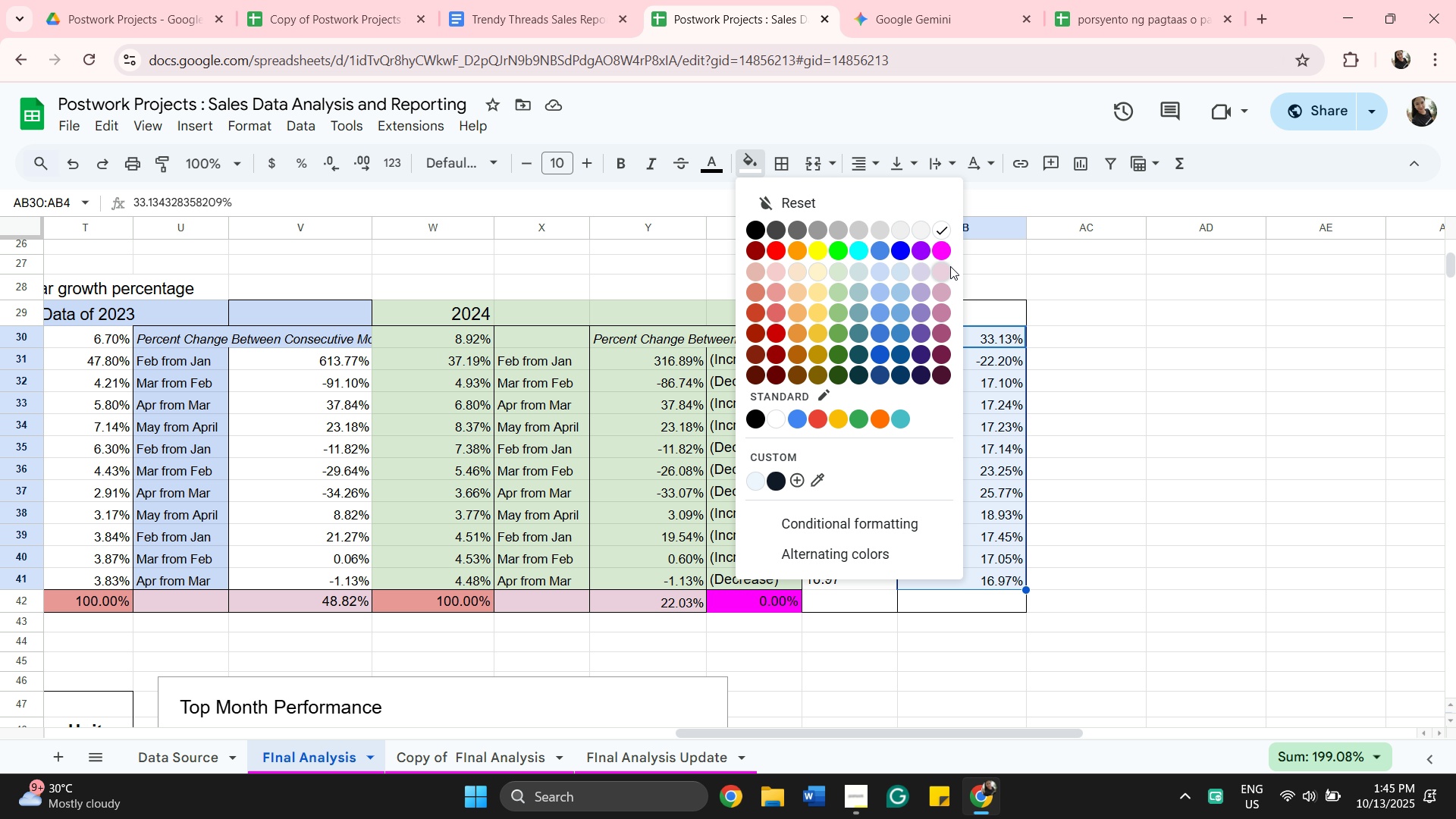 
left_click([945, 267])
 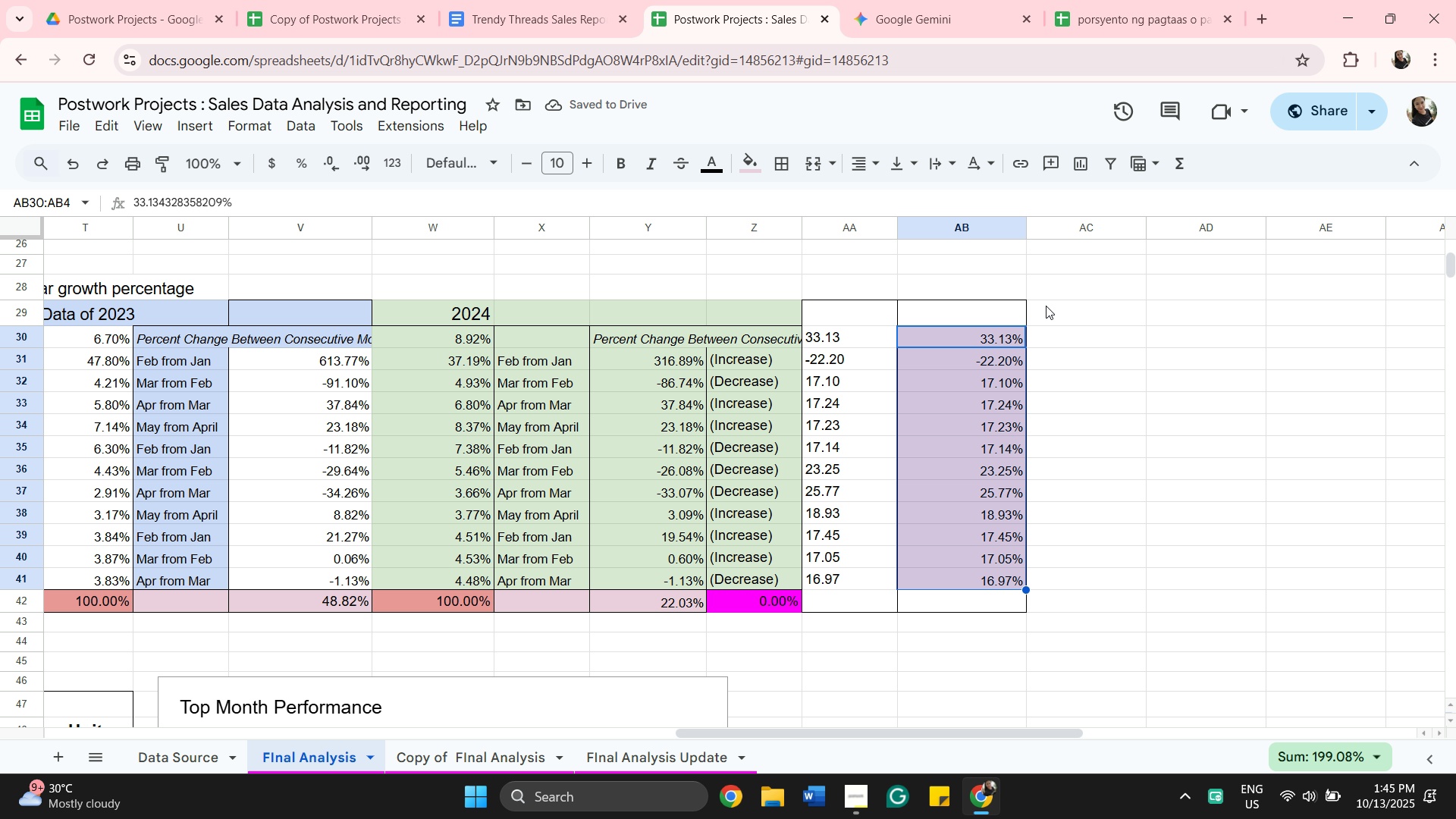 
wait(5.03)
 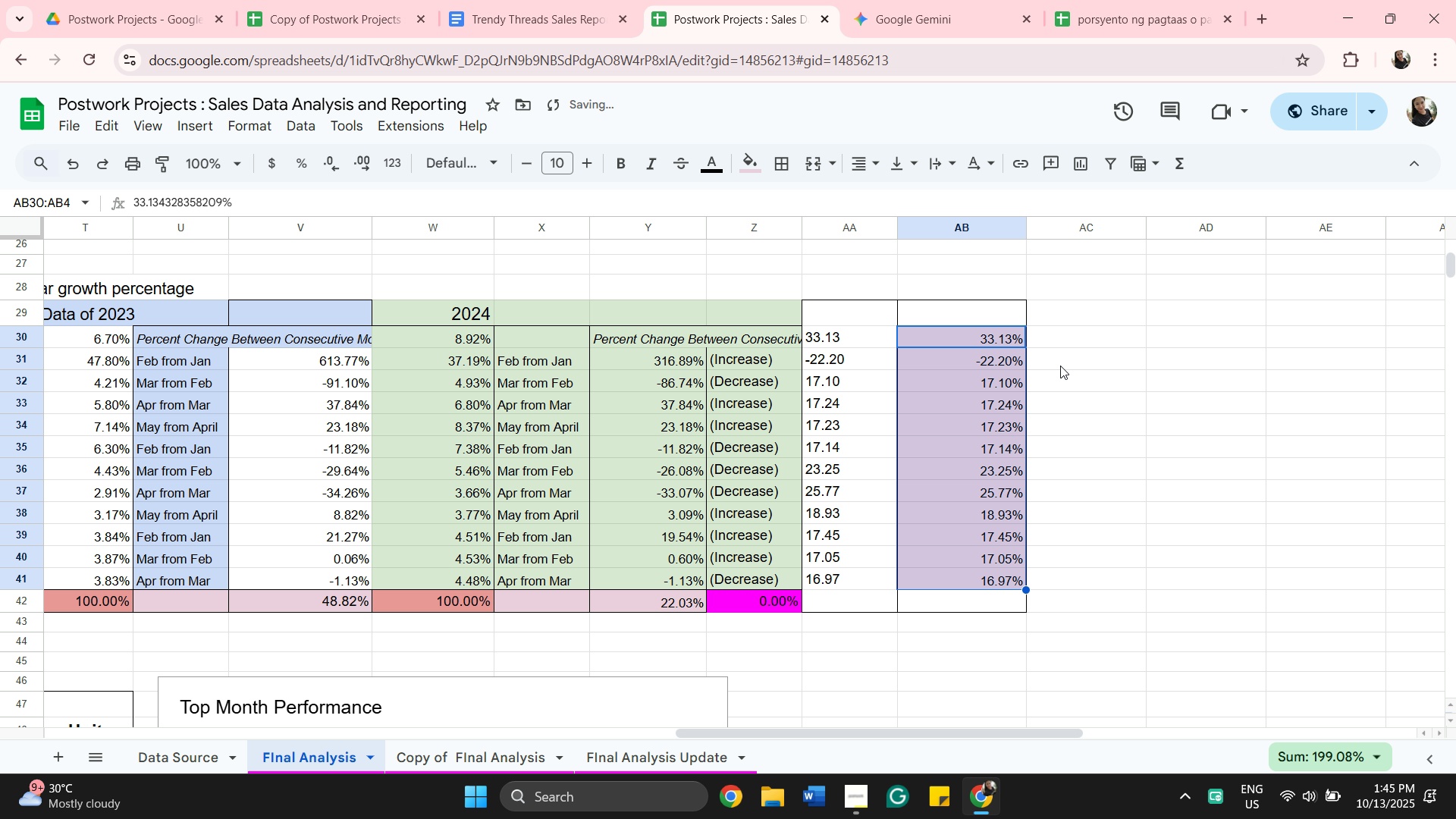 
left_click([969, 318])
 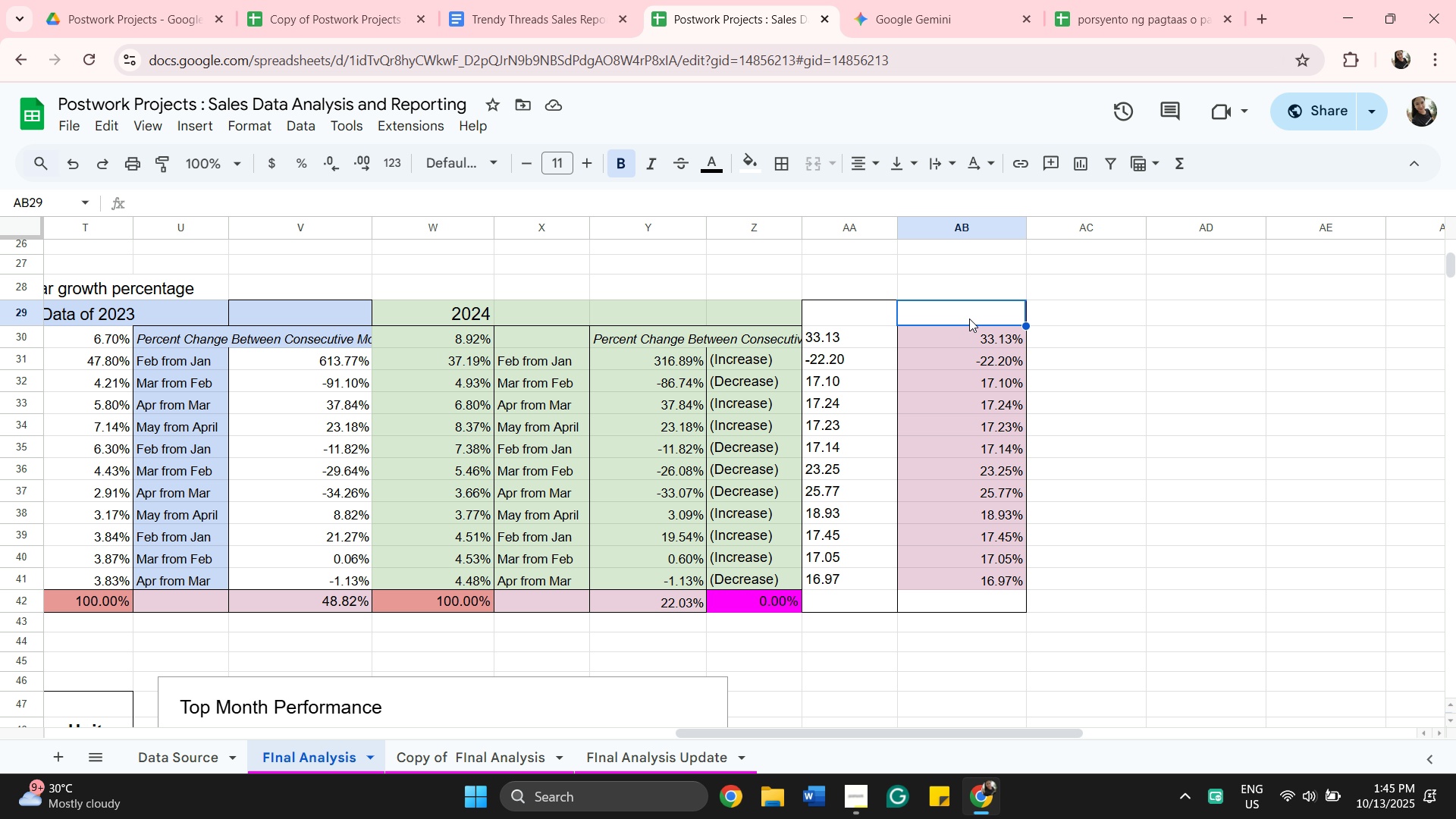 
key(Shift+T)
 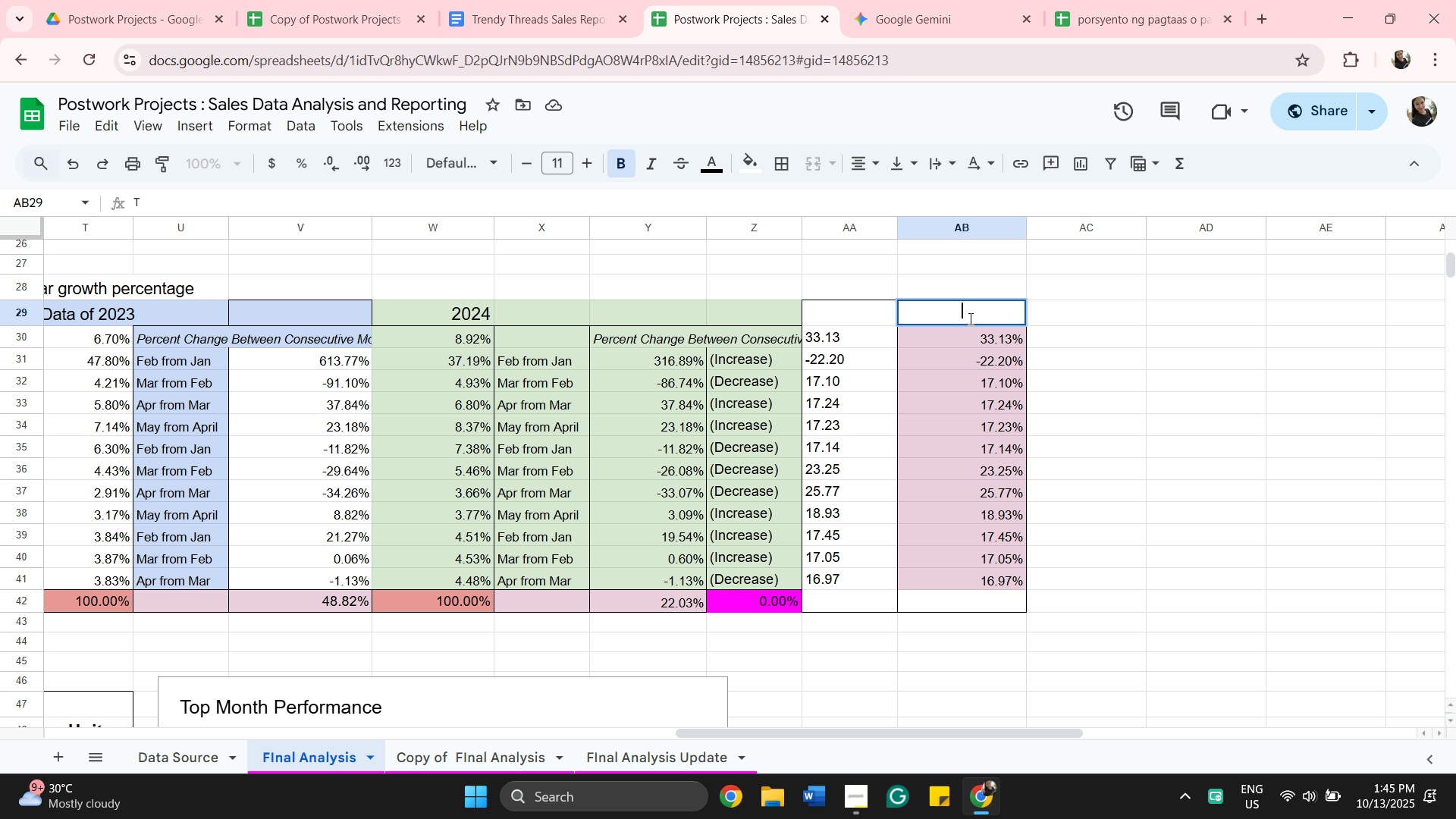 
key(Backspace)
 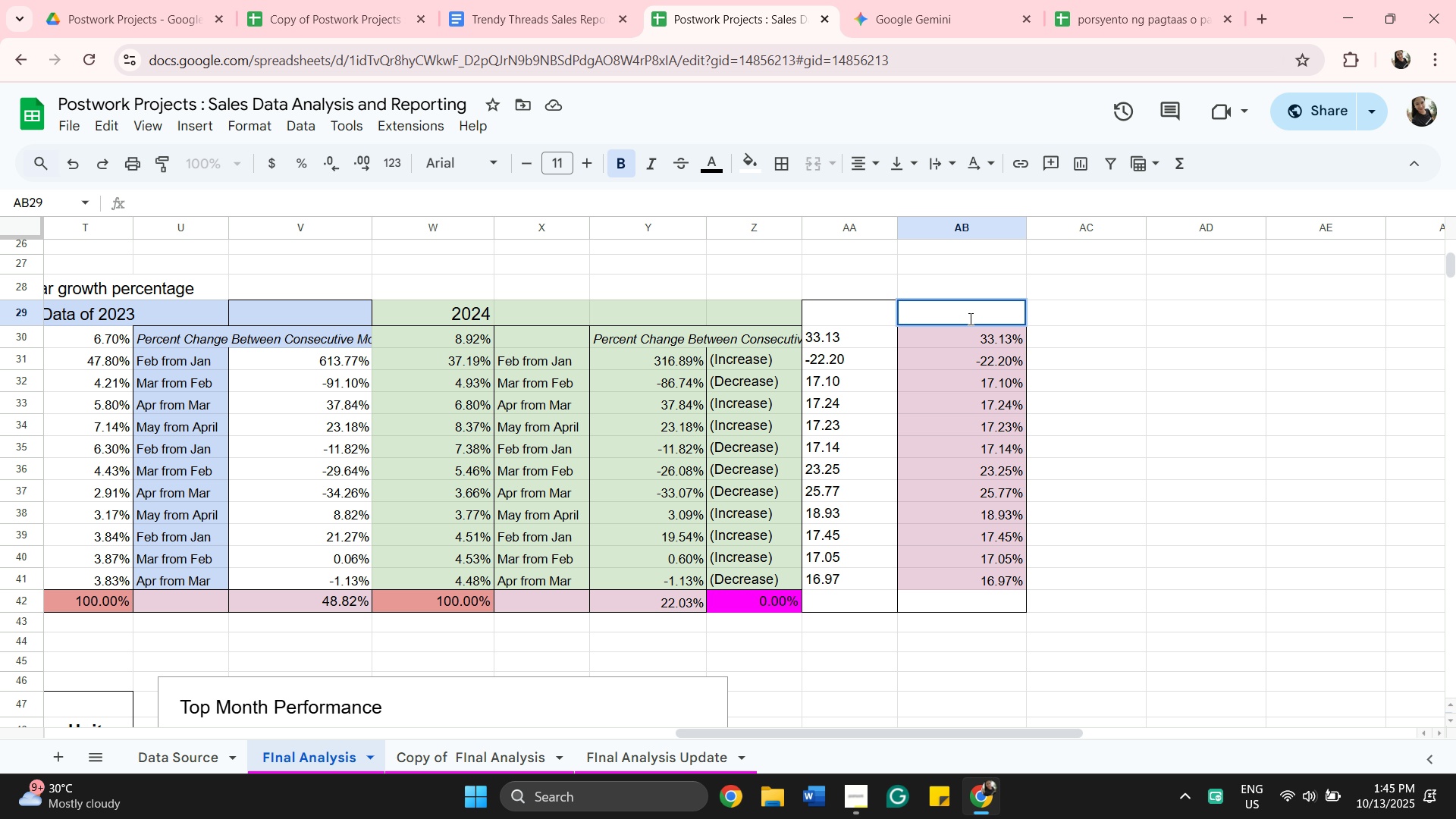 
key(Shift+Y)
 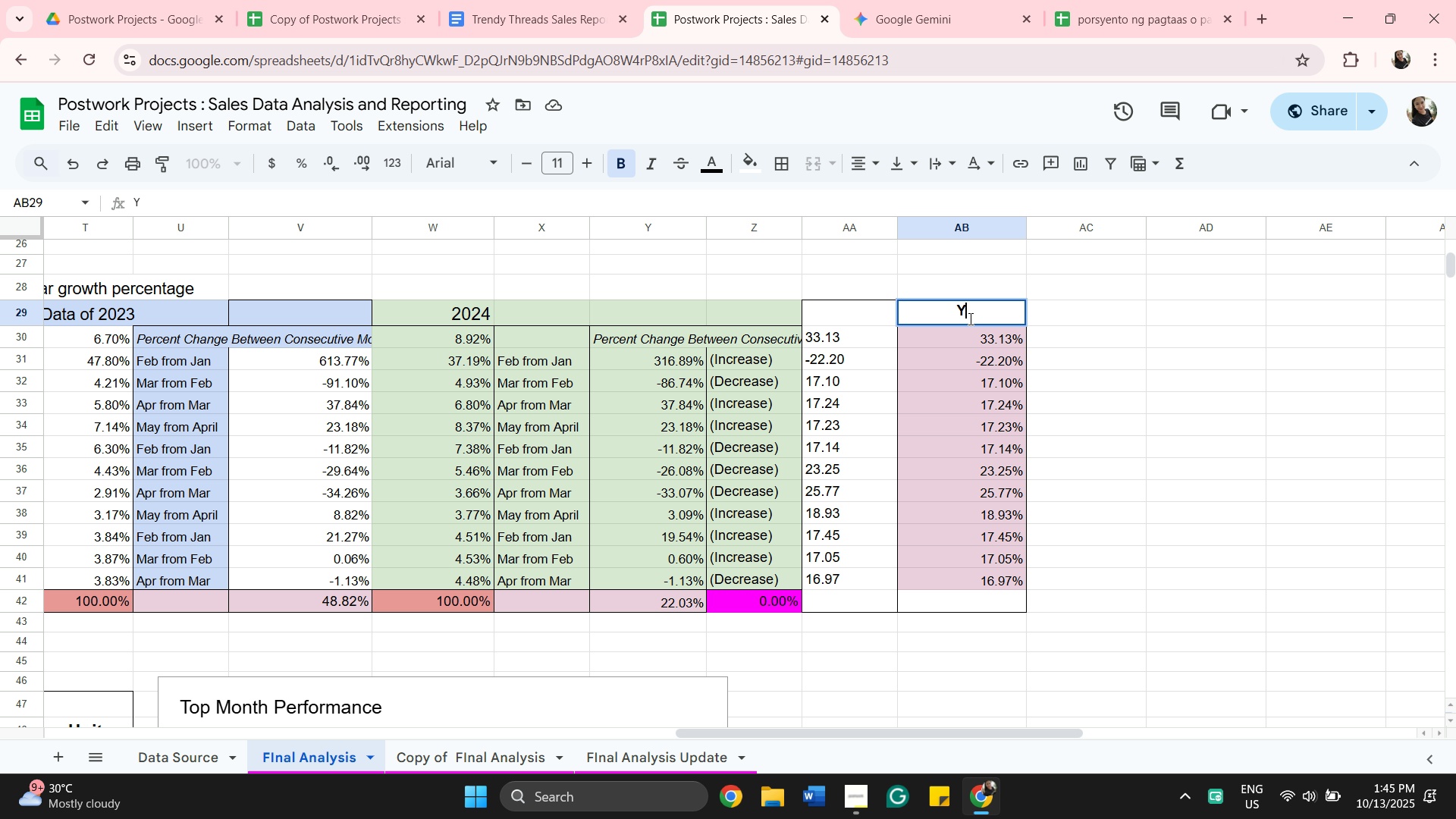 
key(Minus)
 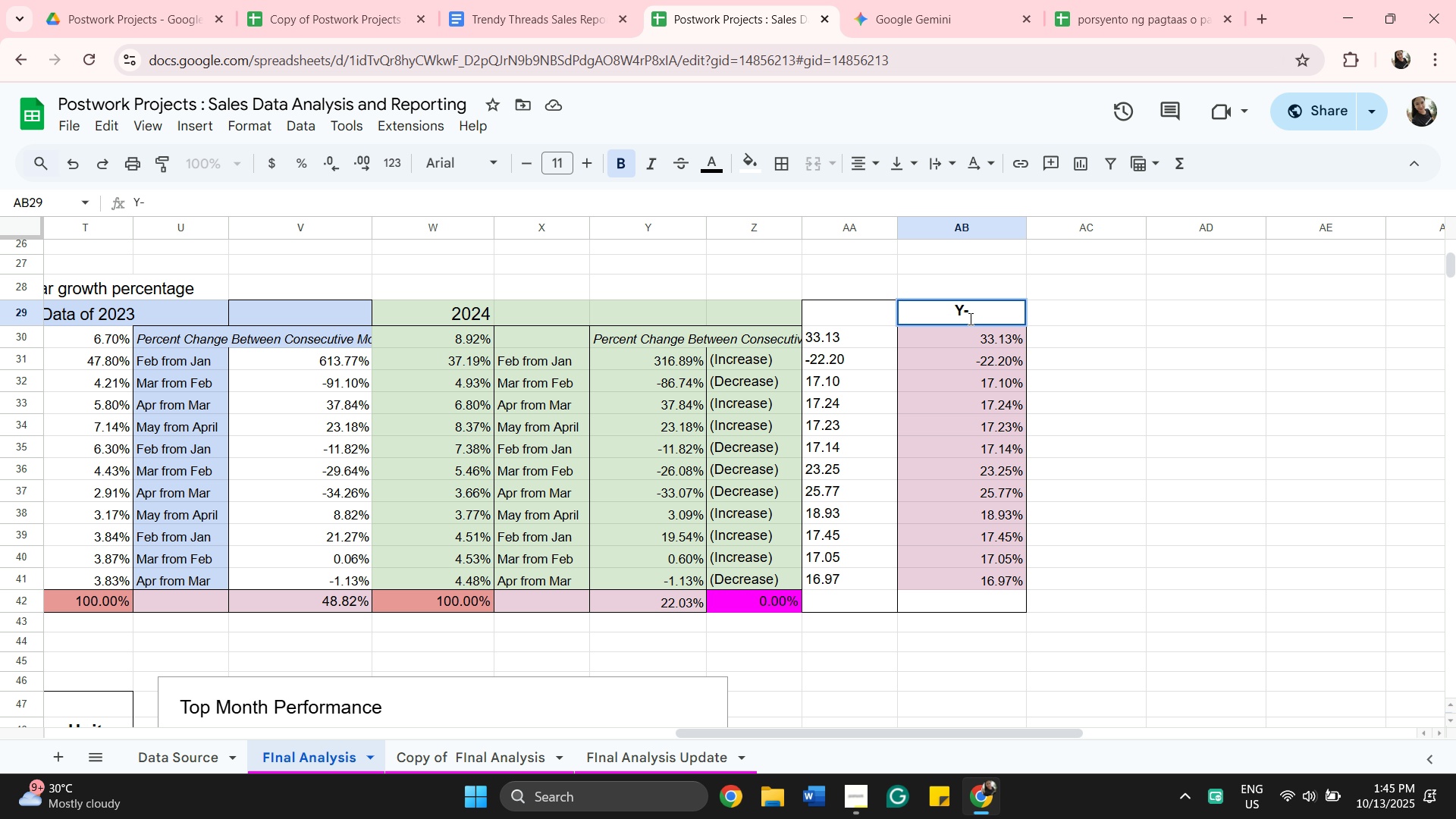 
key(Shift+O)
 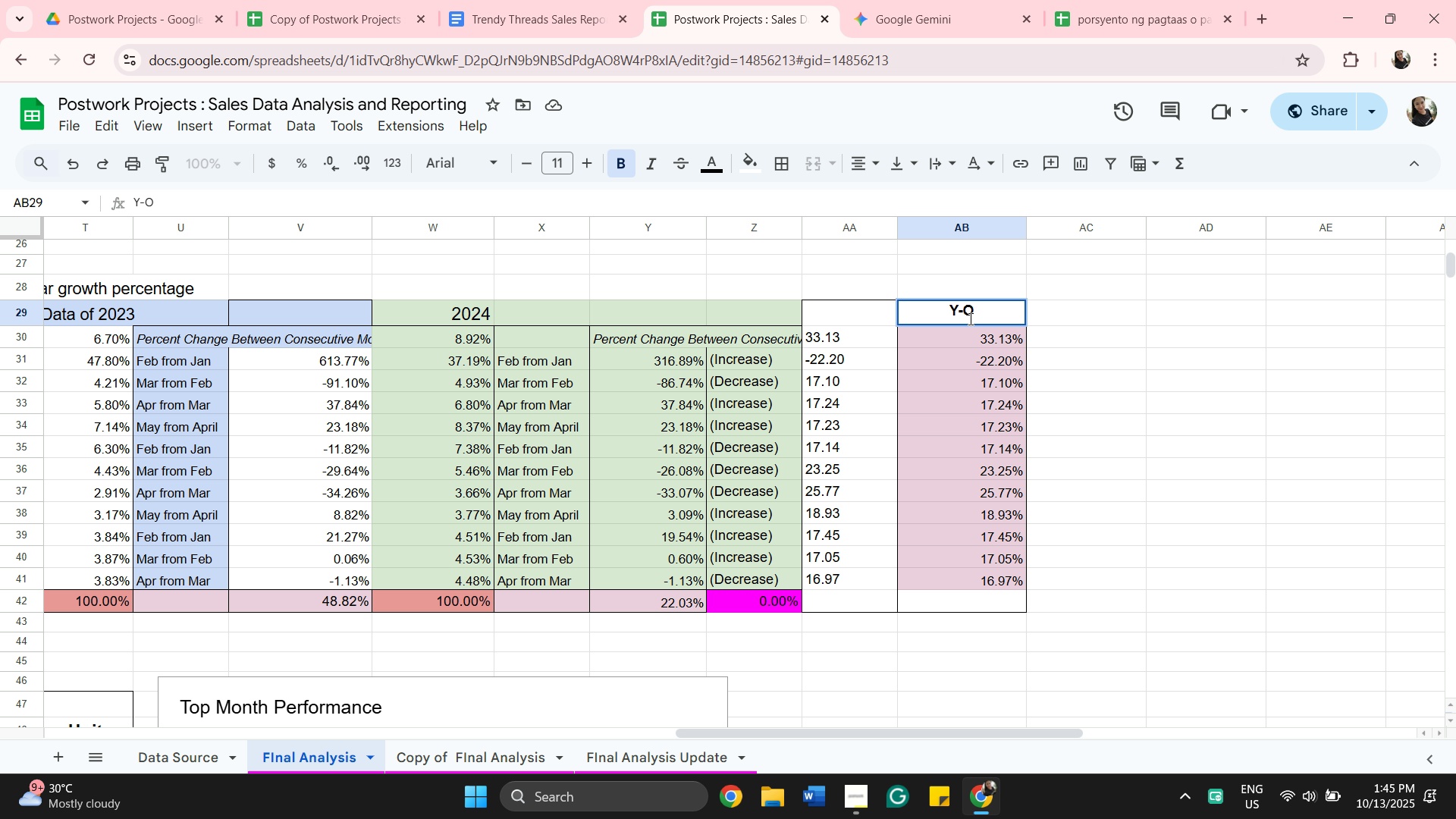 
key(Minus)
 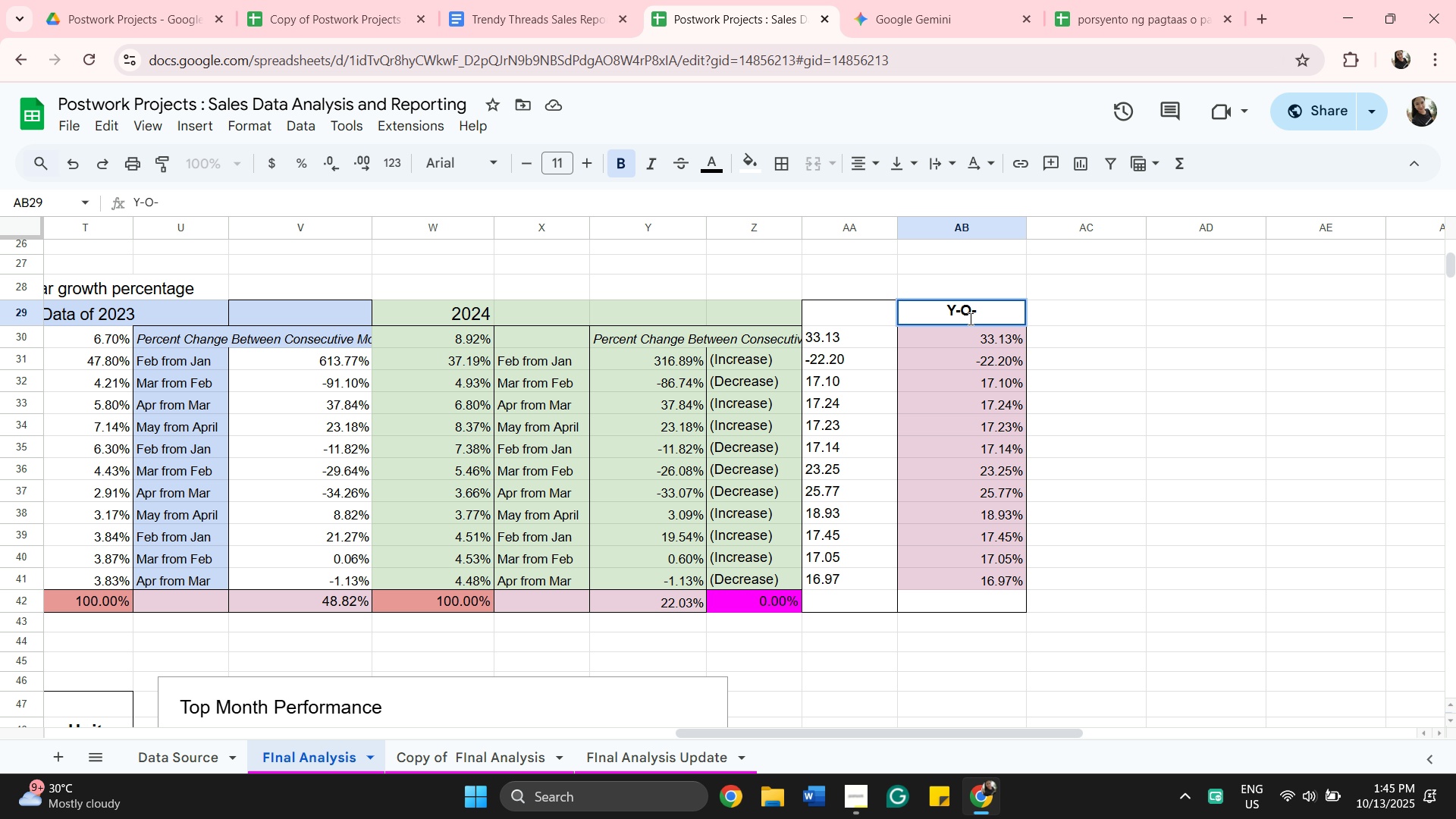 
key(Shift+Y)
 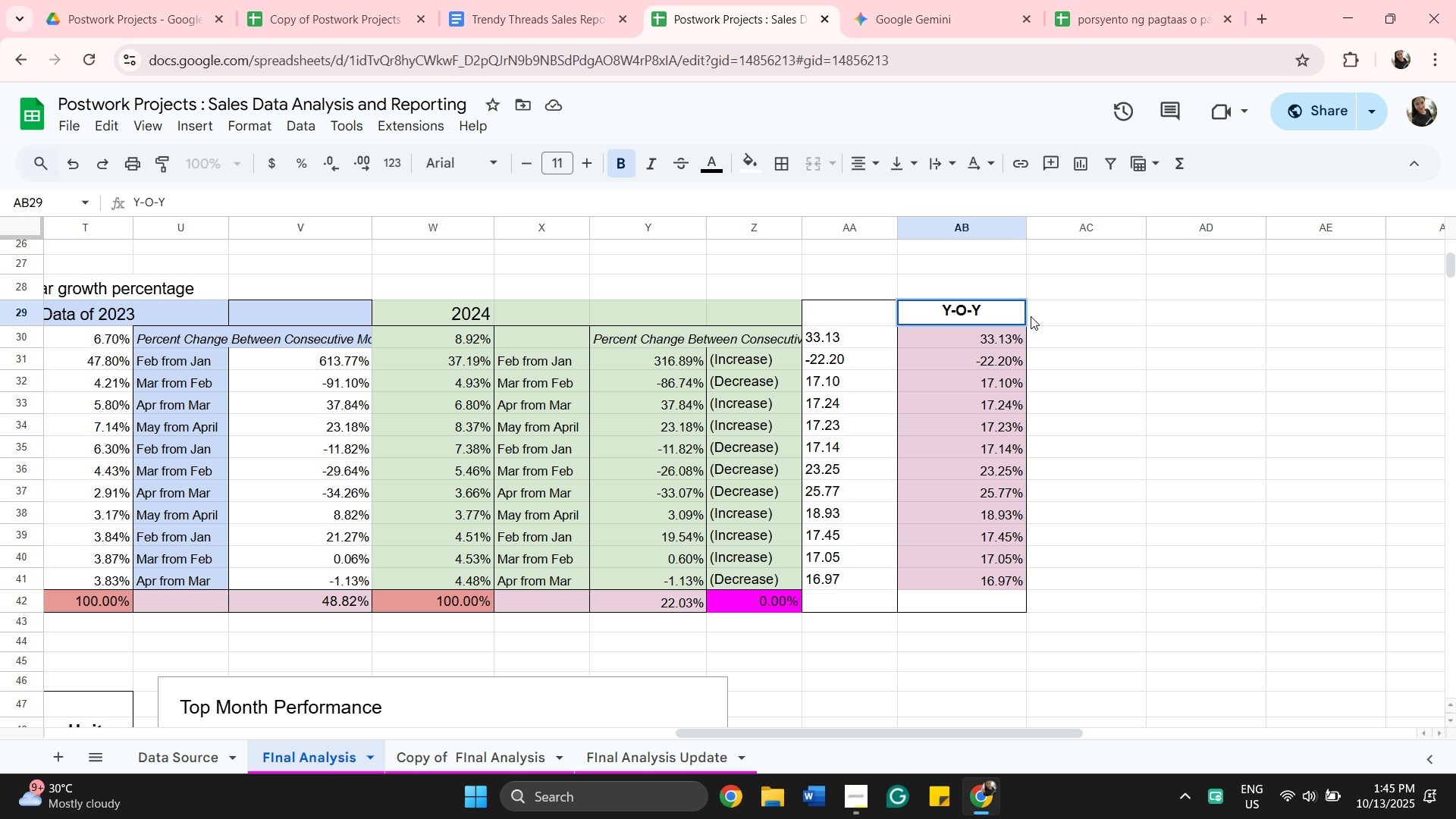 
left_click([1019, 317])
 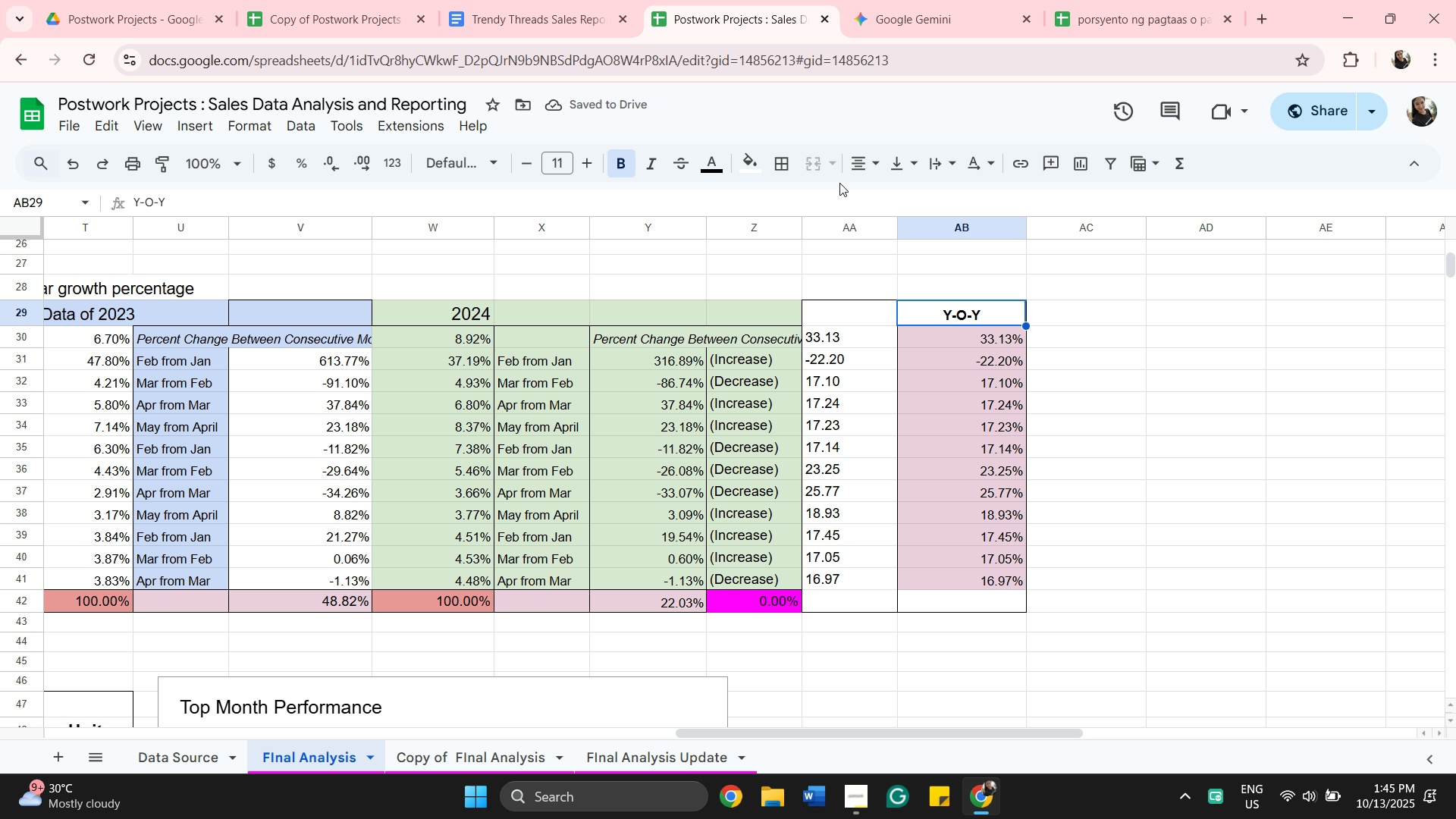 
wait(7.22)
 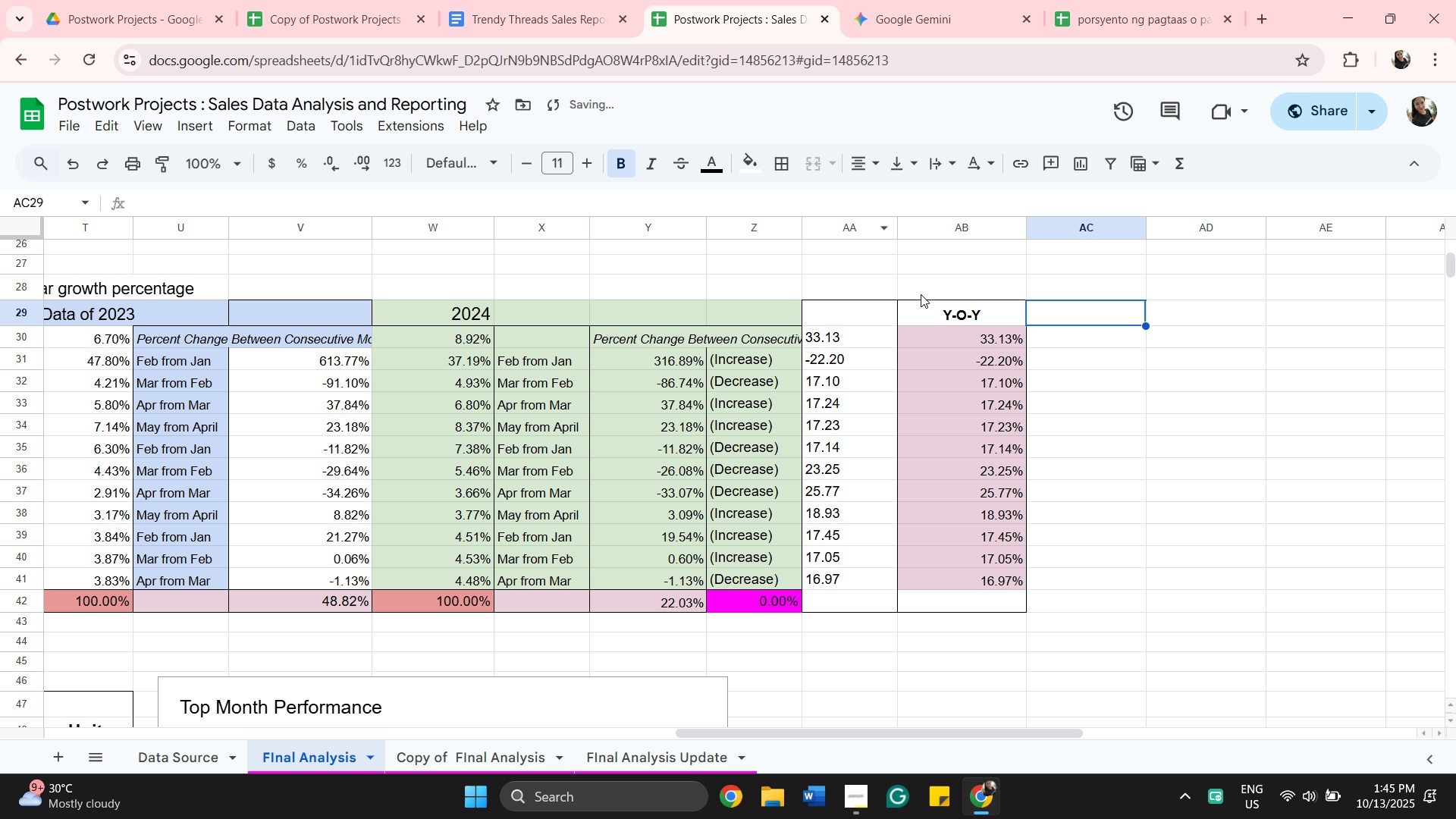 
left_click([500, 168])
 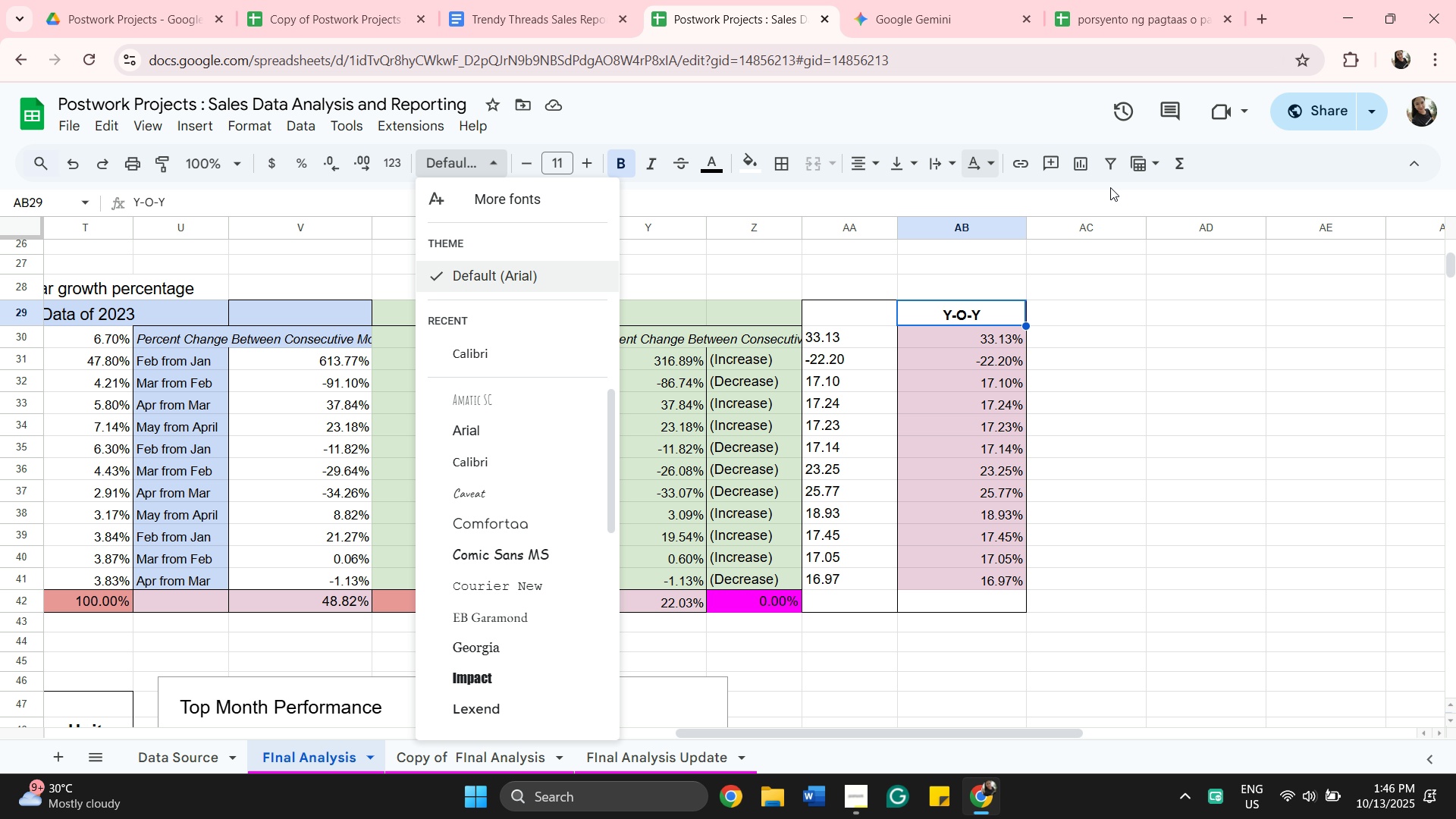 
left_click([1117, 192])
 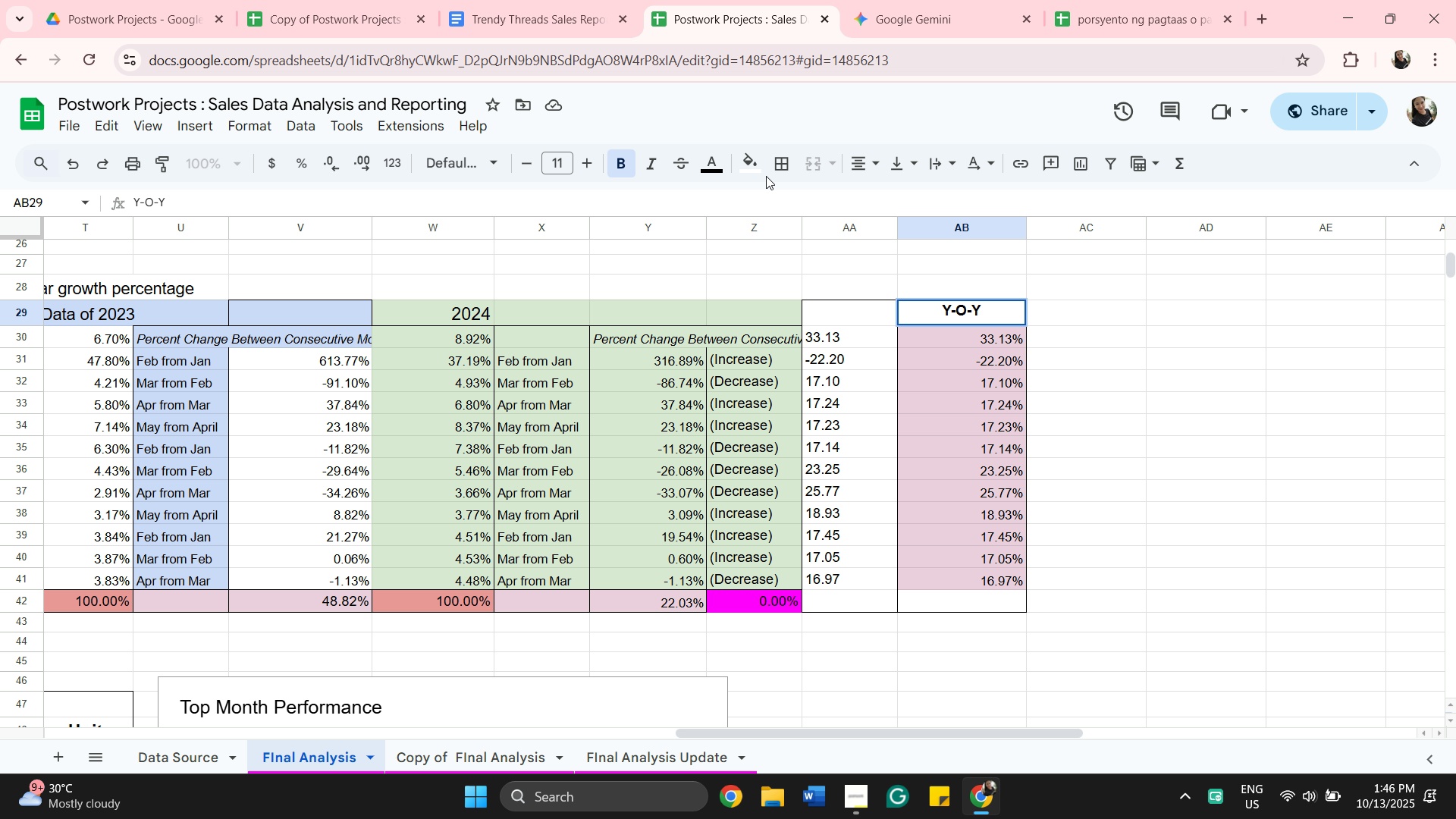 
left_click([762, 166])
 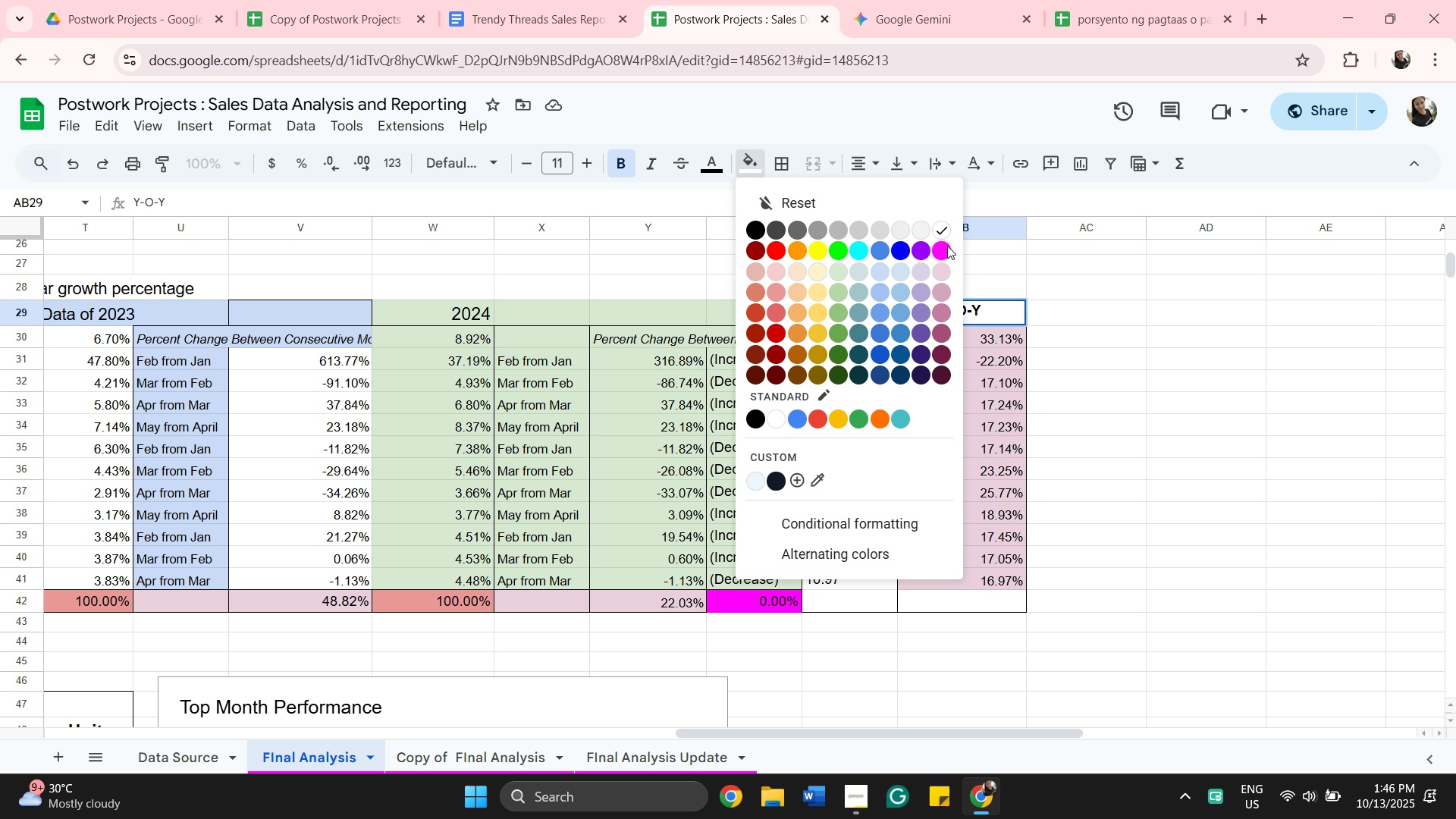 
left_click([947, 246])
 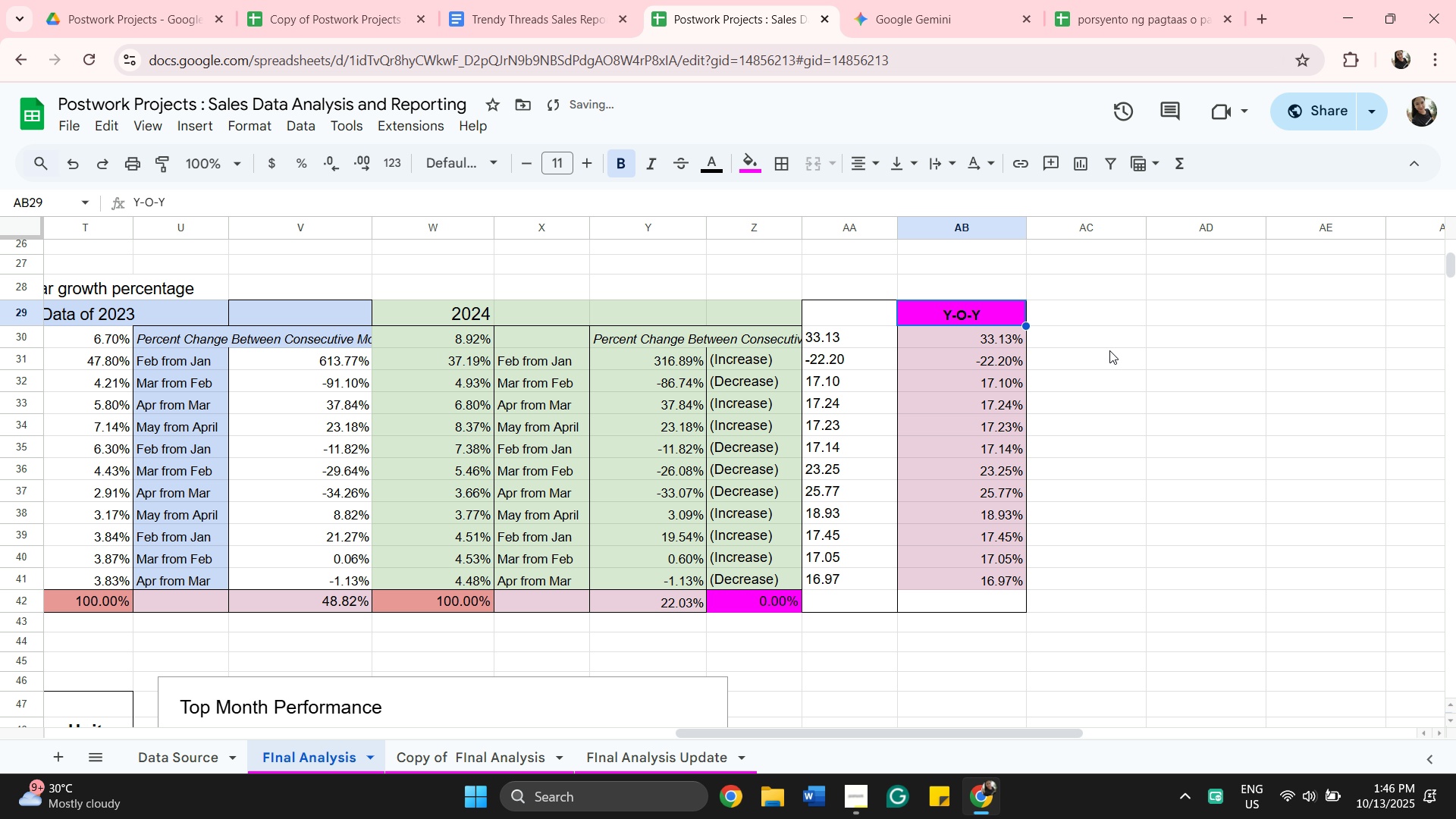 
left_click([1109, 350])
 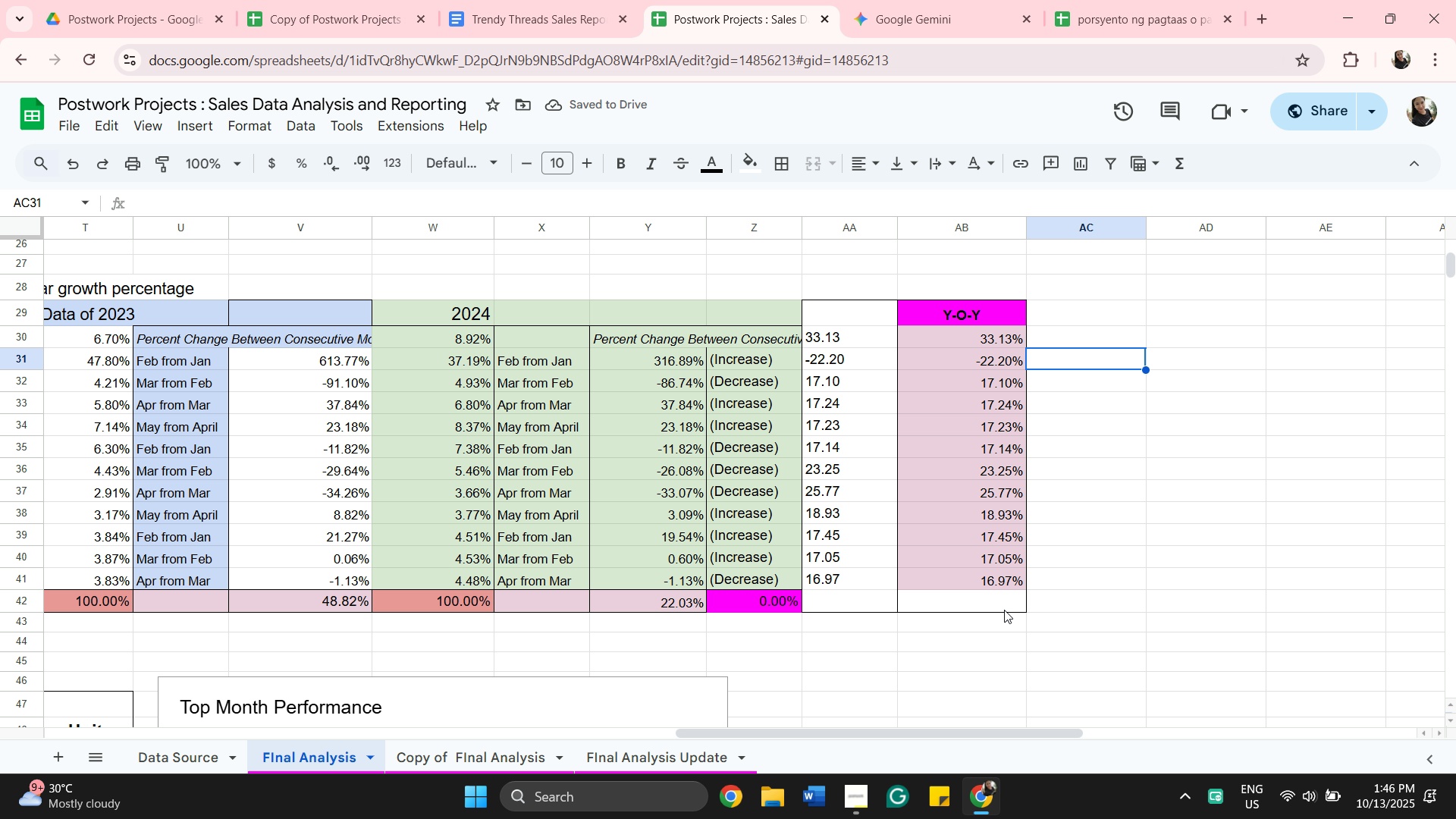 
left_click([1004, 610])
 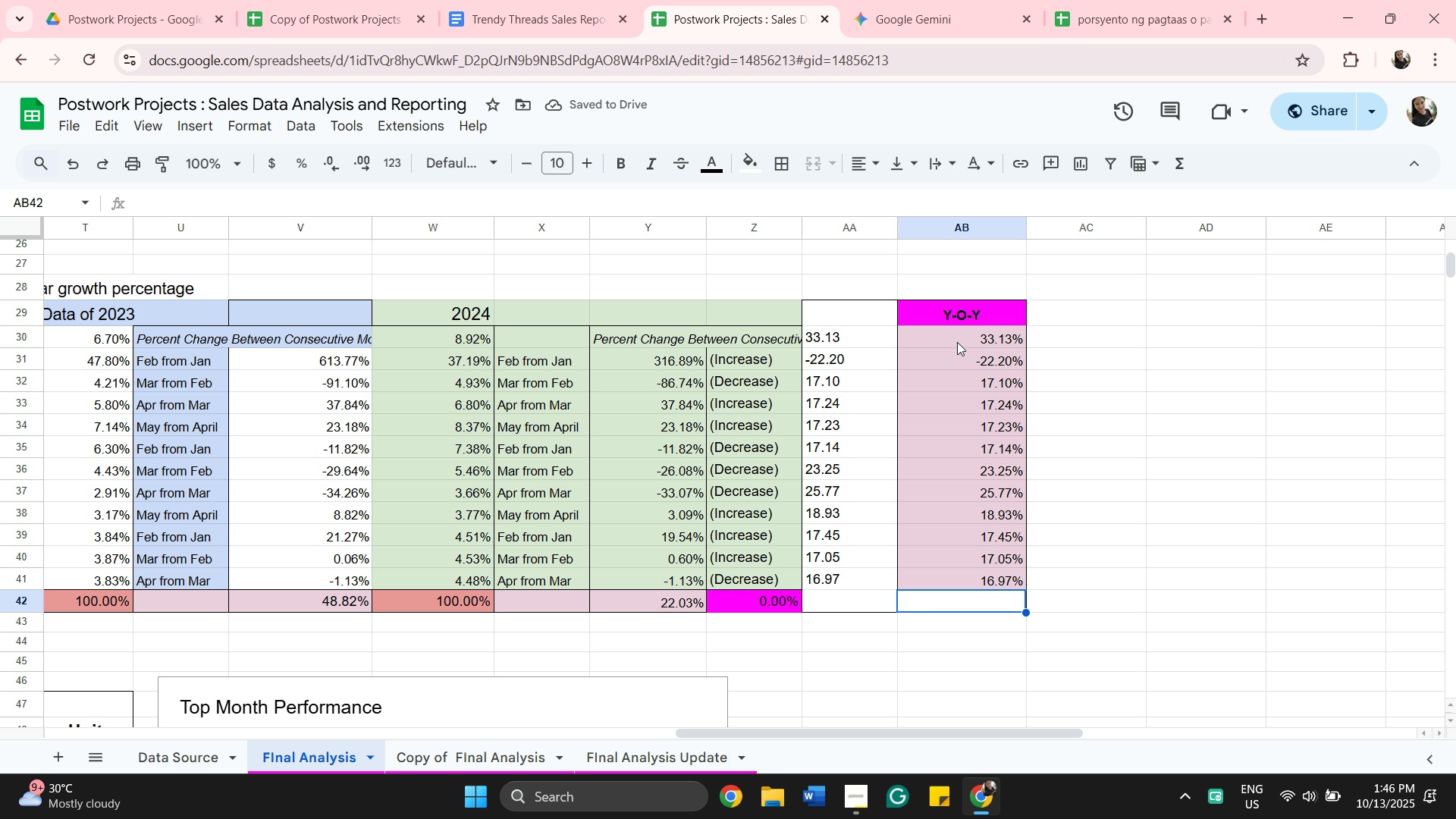 
left_click([957, 342])
 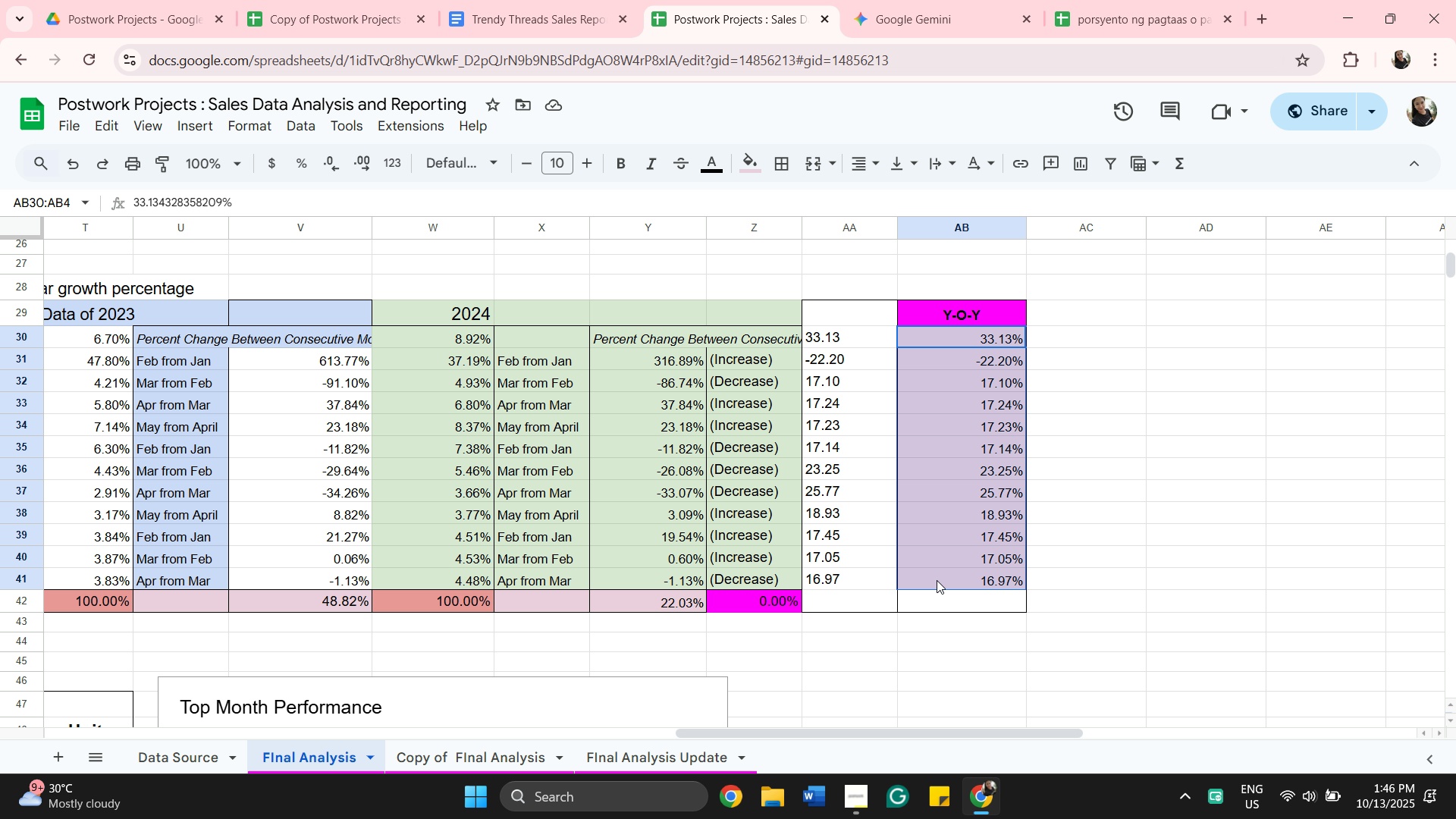 
key(Shift+ShiftLeft)
 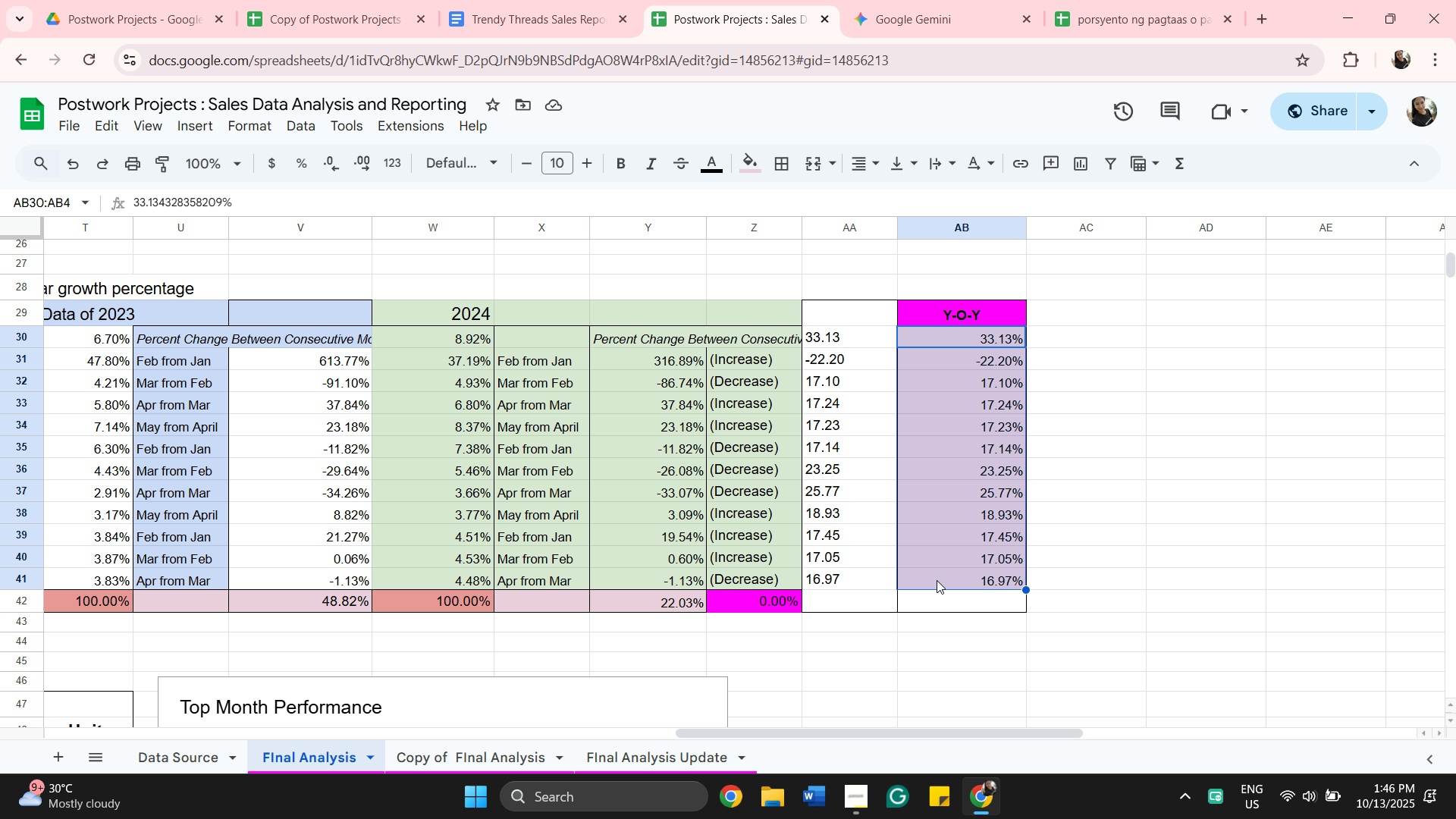 
left_click([937, 580])
 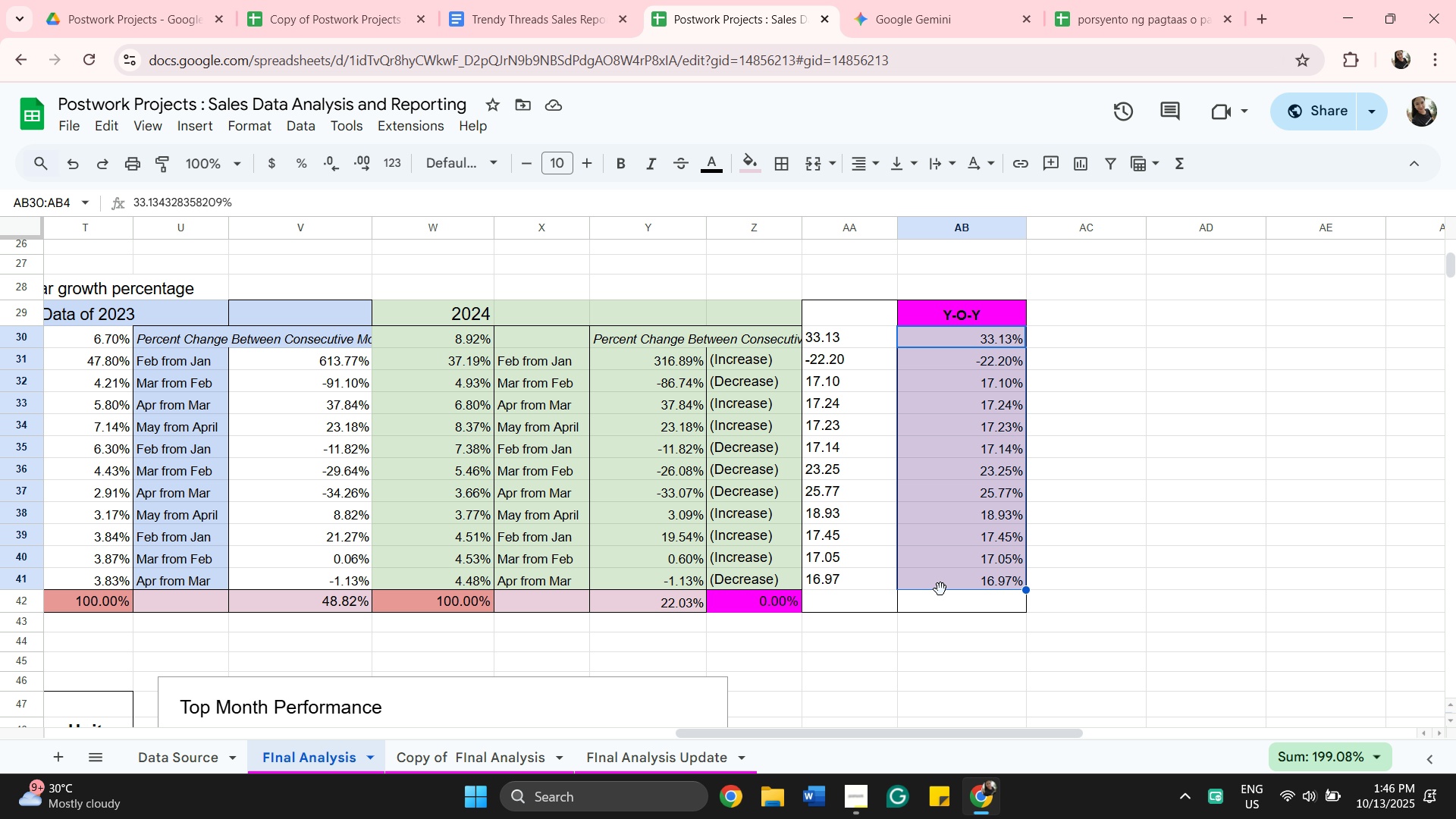 
left_click([944, 598])
 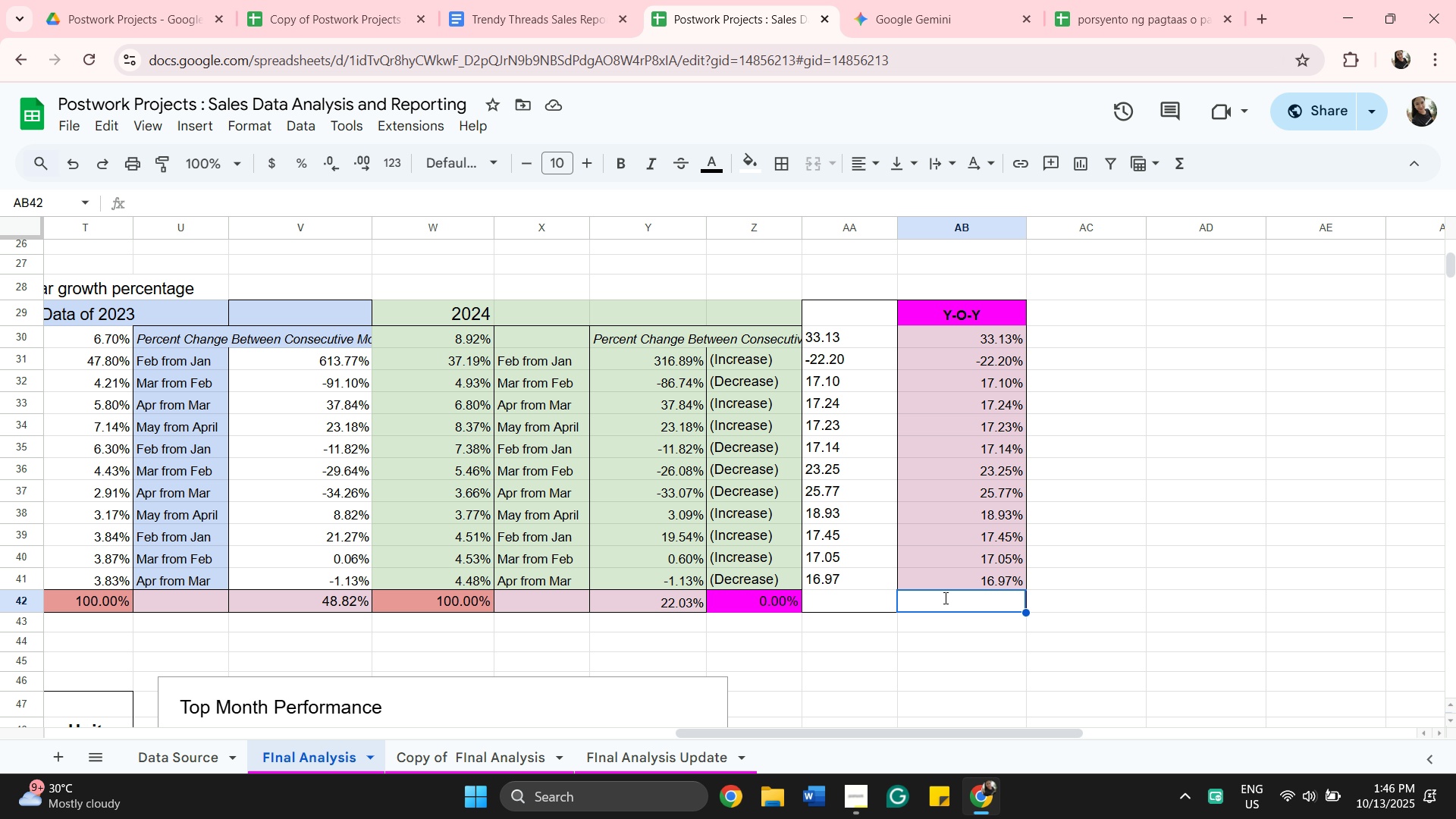 
type(=sum)
 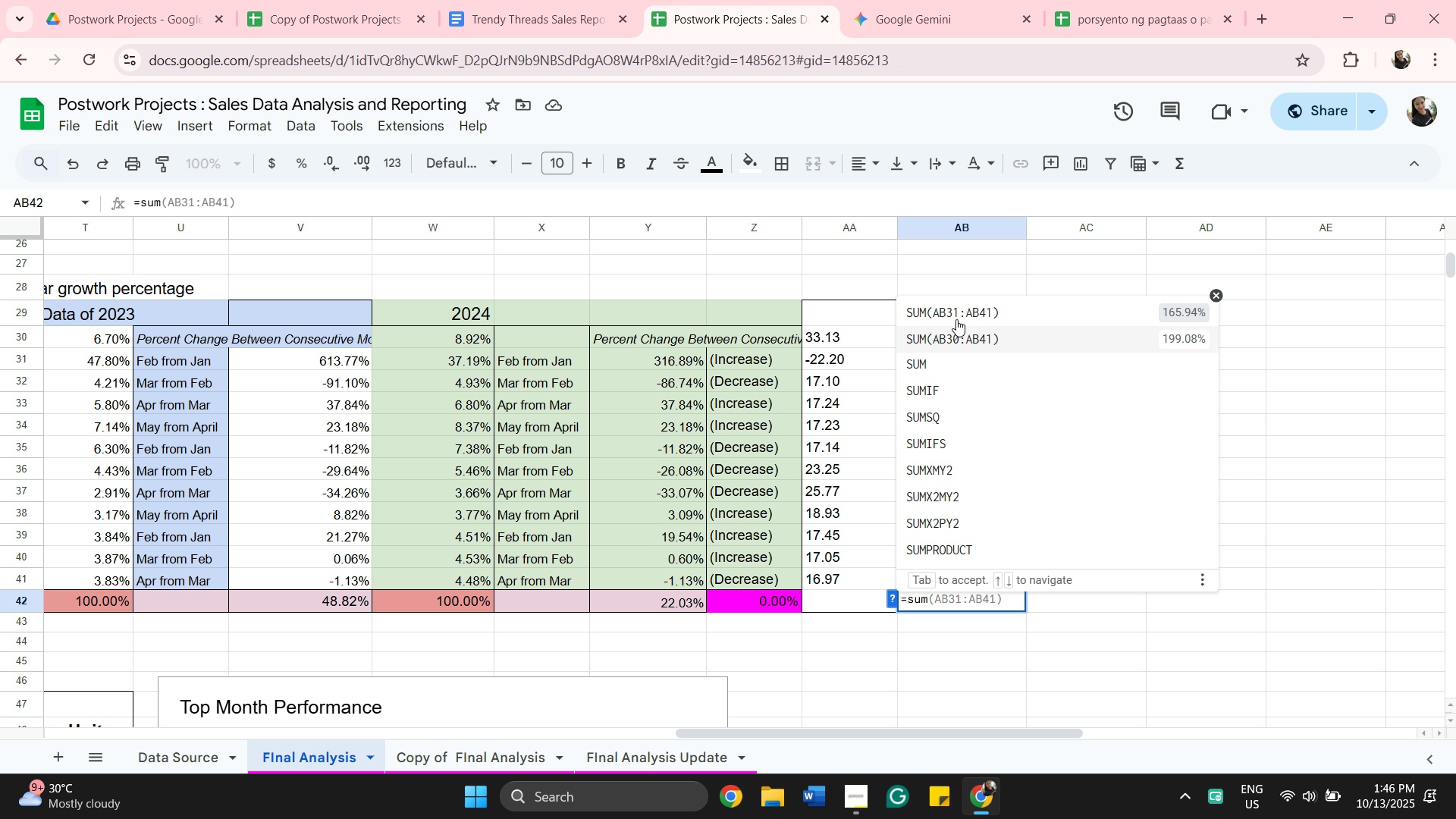 
left_click([960, 306])
 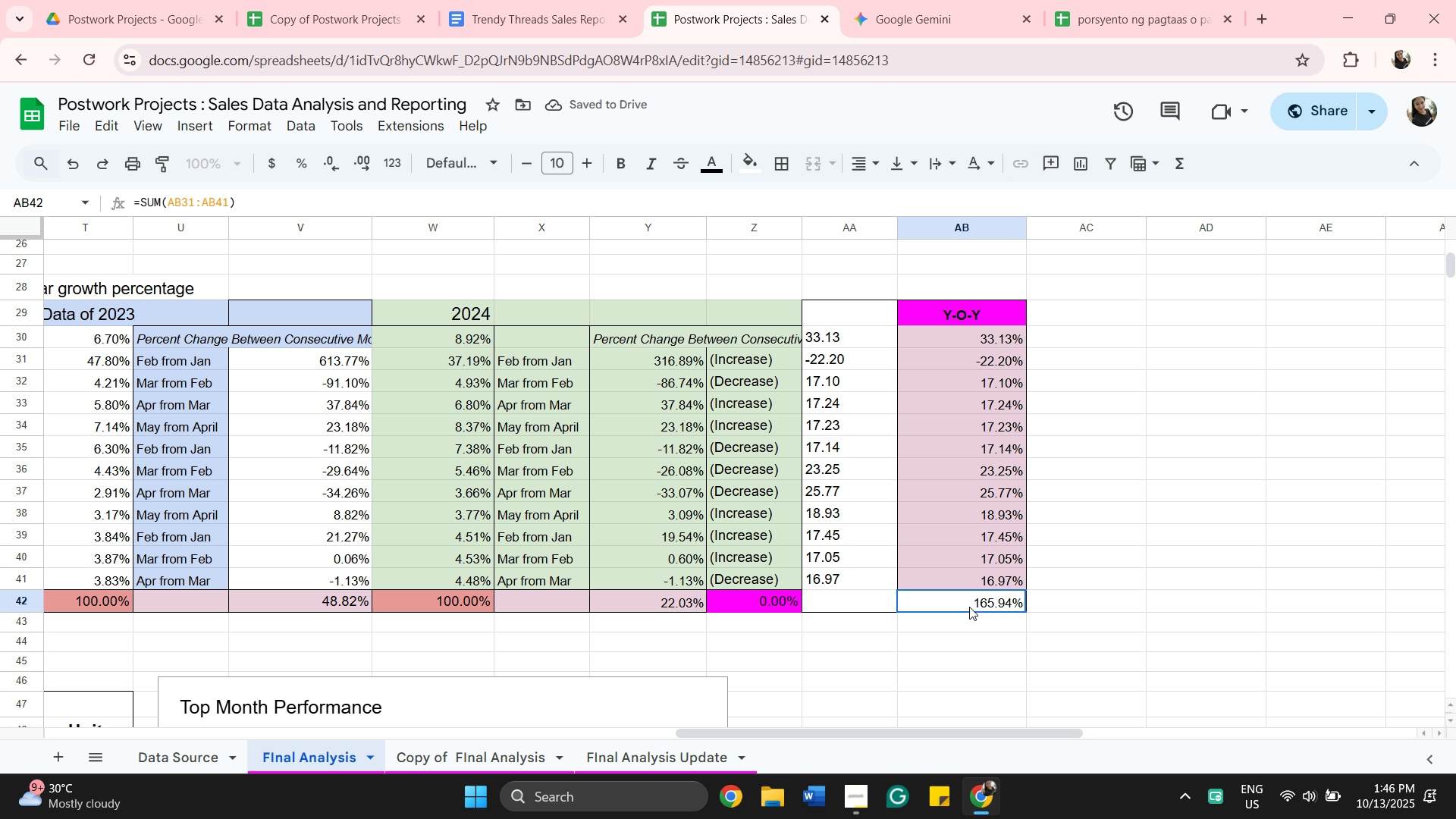 
wait(5.15)
 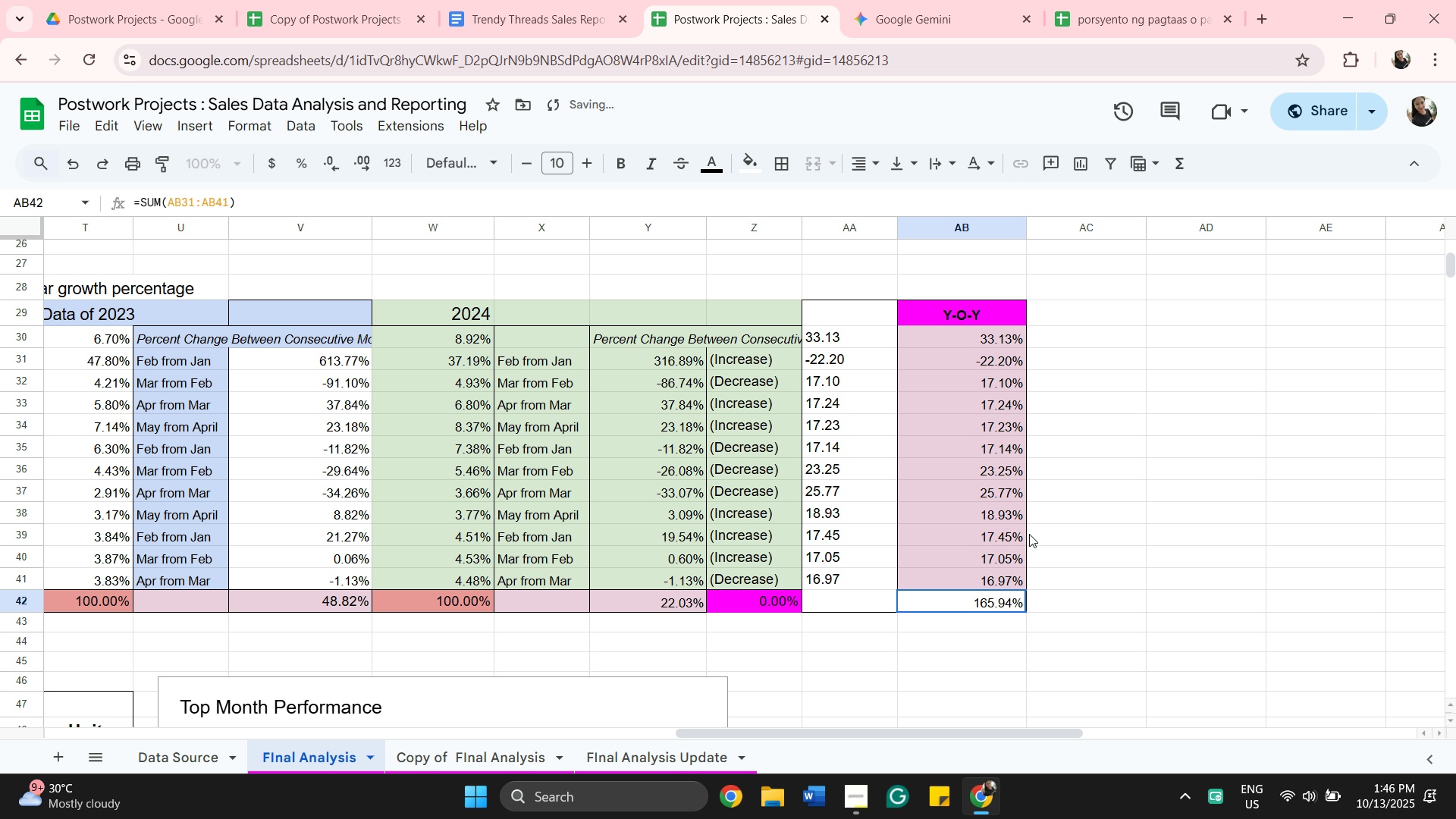 
left_click([962, 332])
 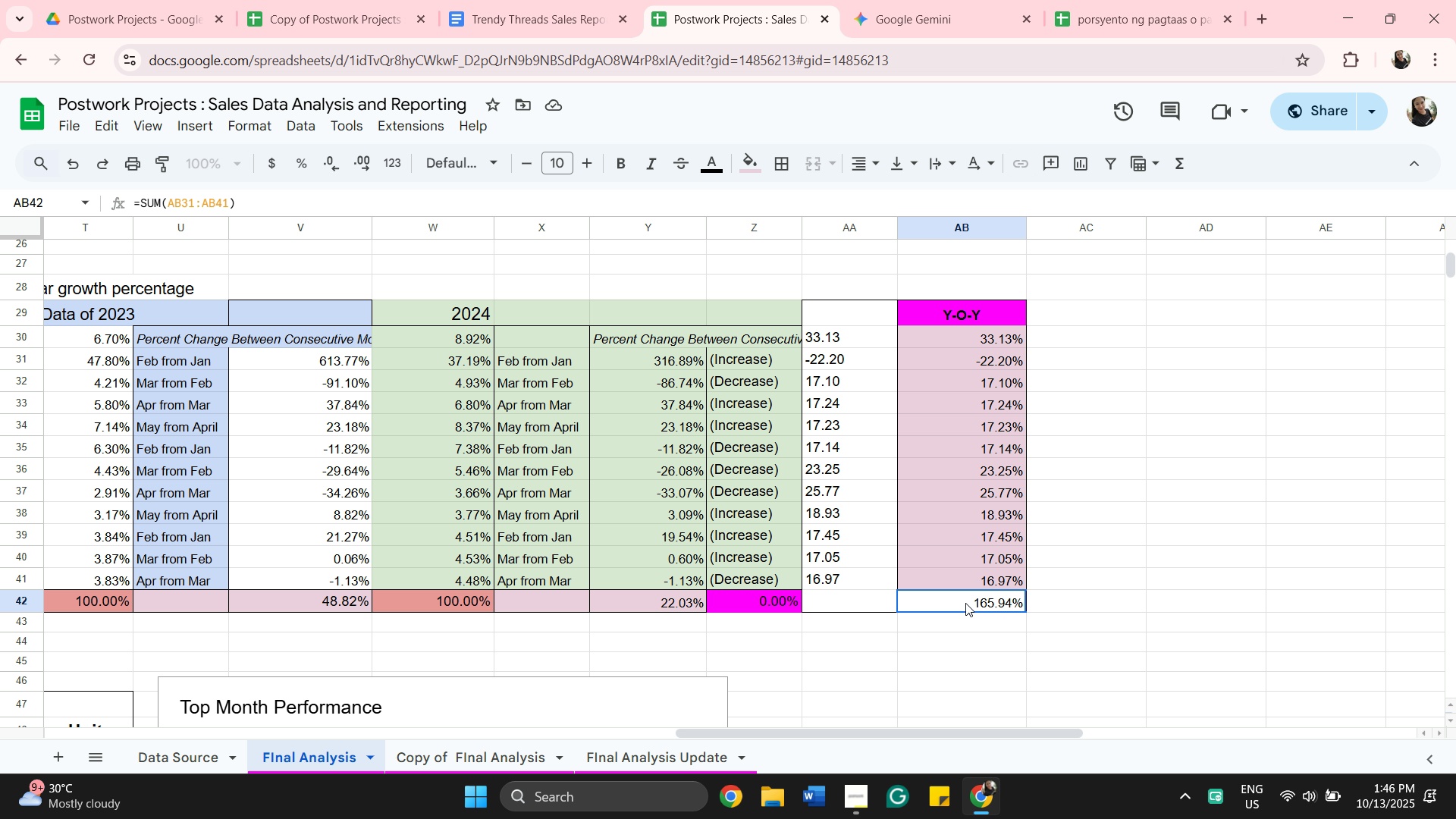 
double_click([965, 603])
 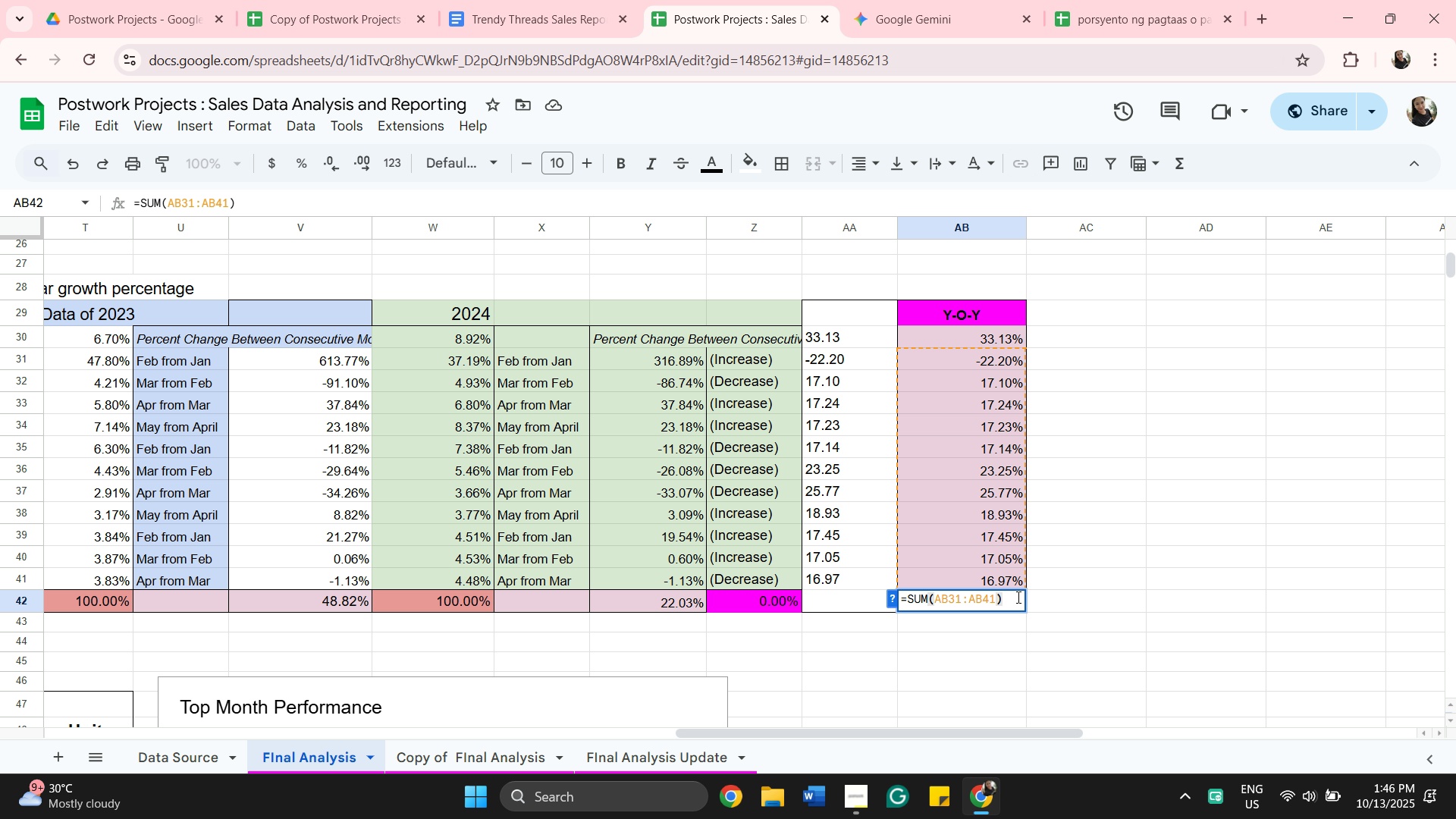 
left_click([1013, 597])
 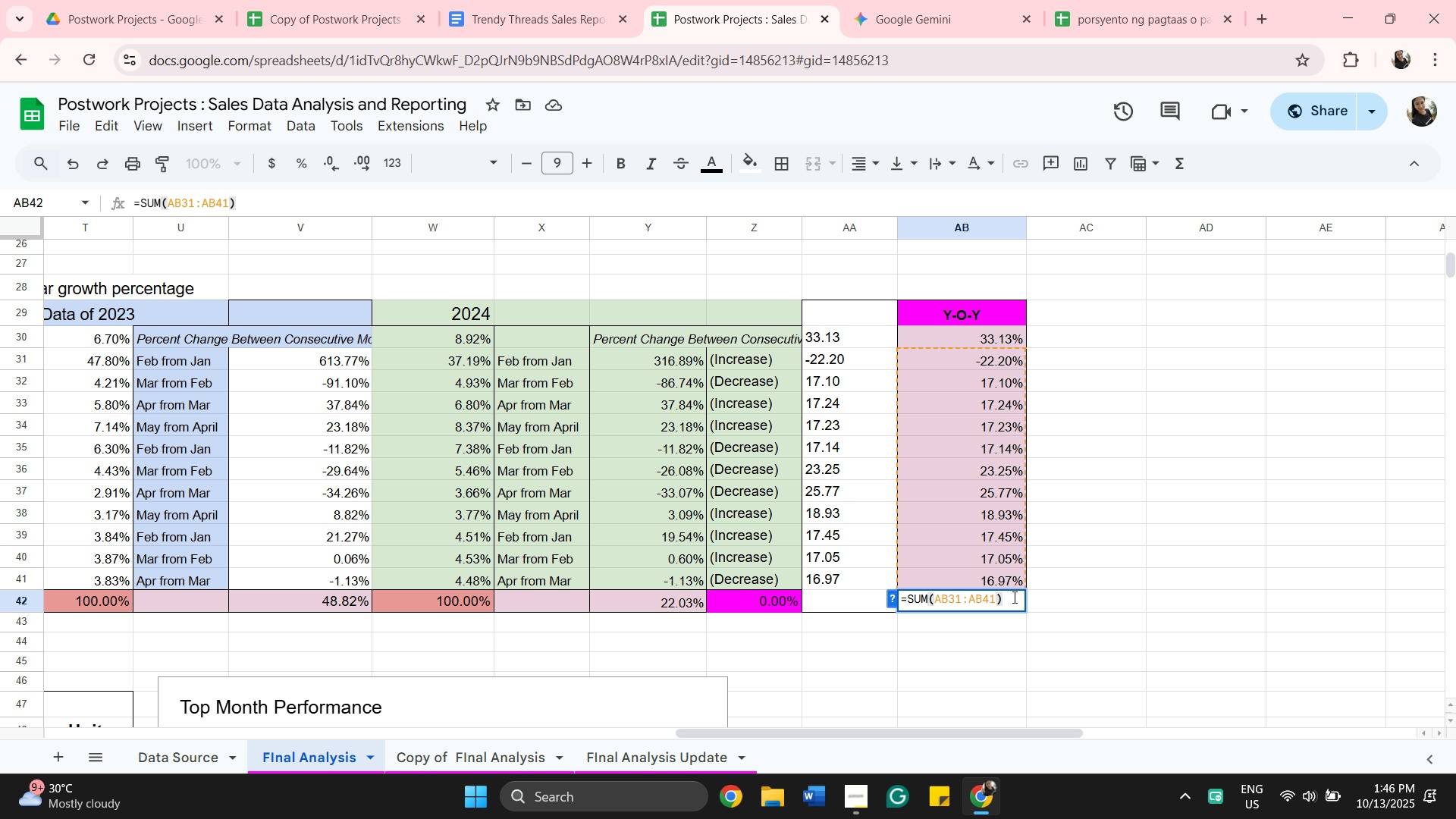 
type(012)
key(Backspace)
key(Backspace)
key(Backspace)
type(/12)
 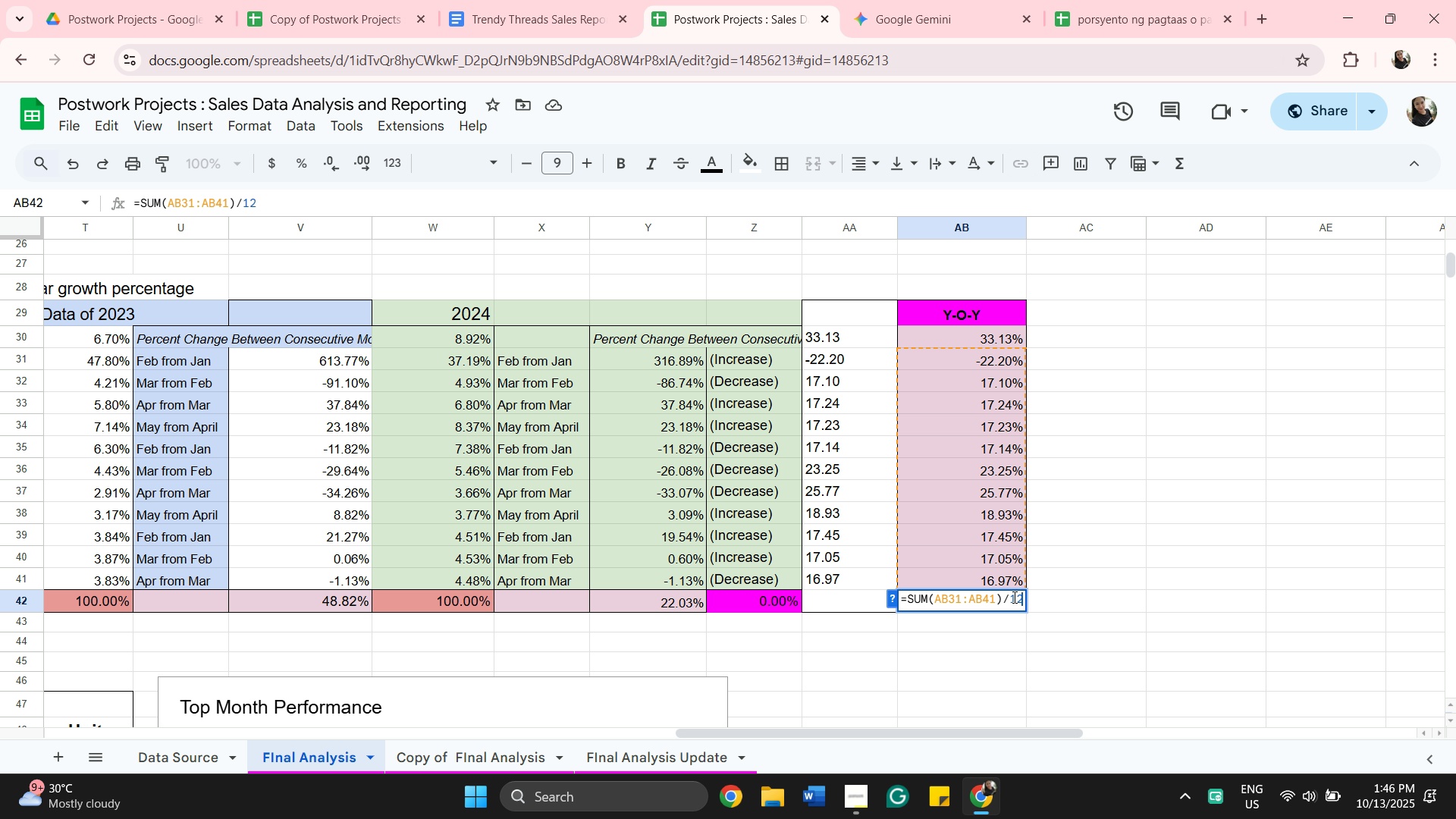 
key(Enter)
 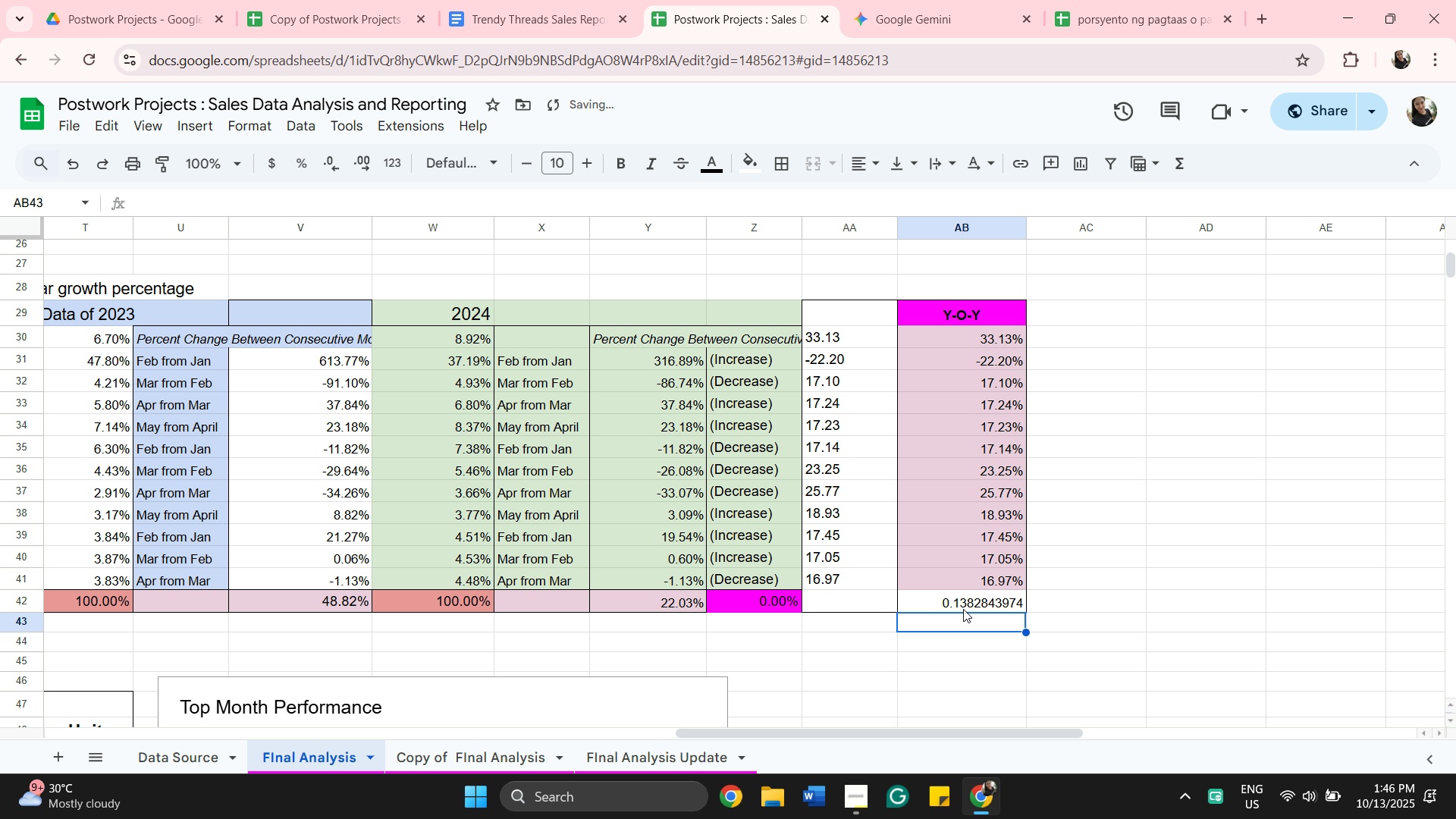 
left_click([979, 601])
 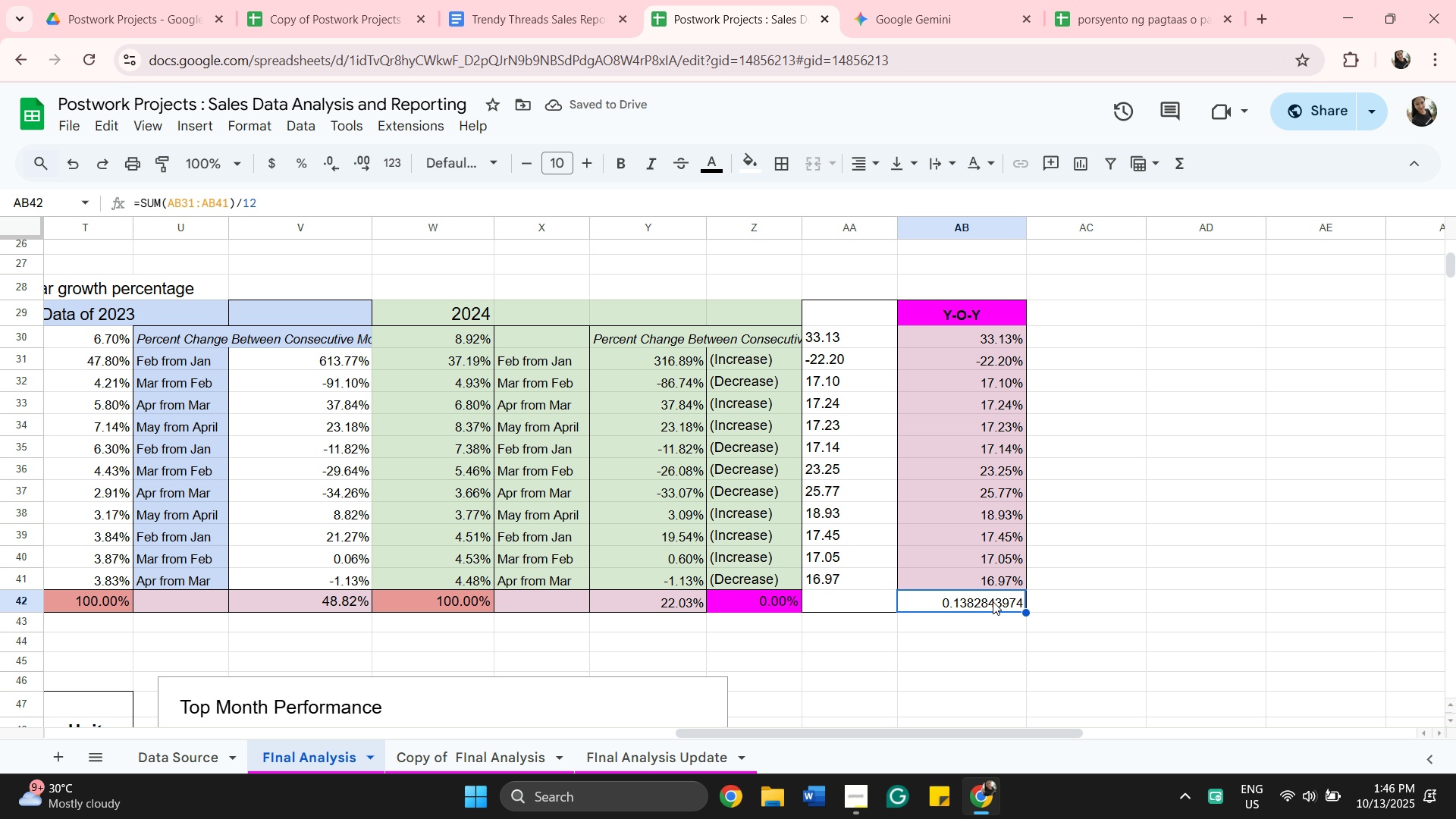 
left_click([993, 601])
 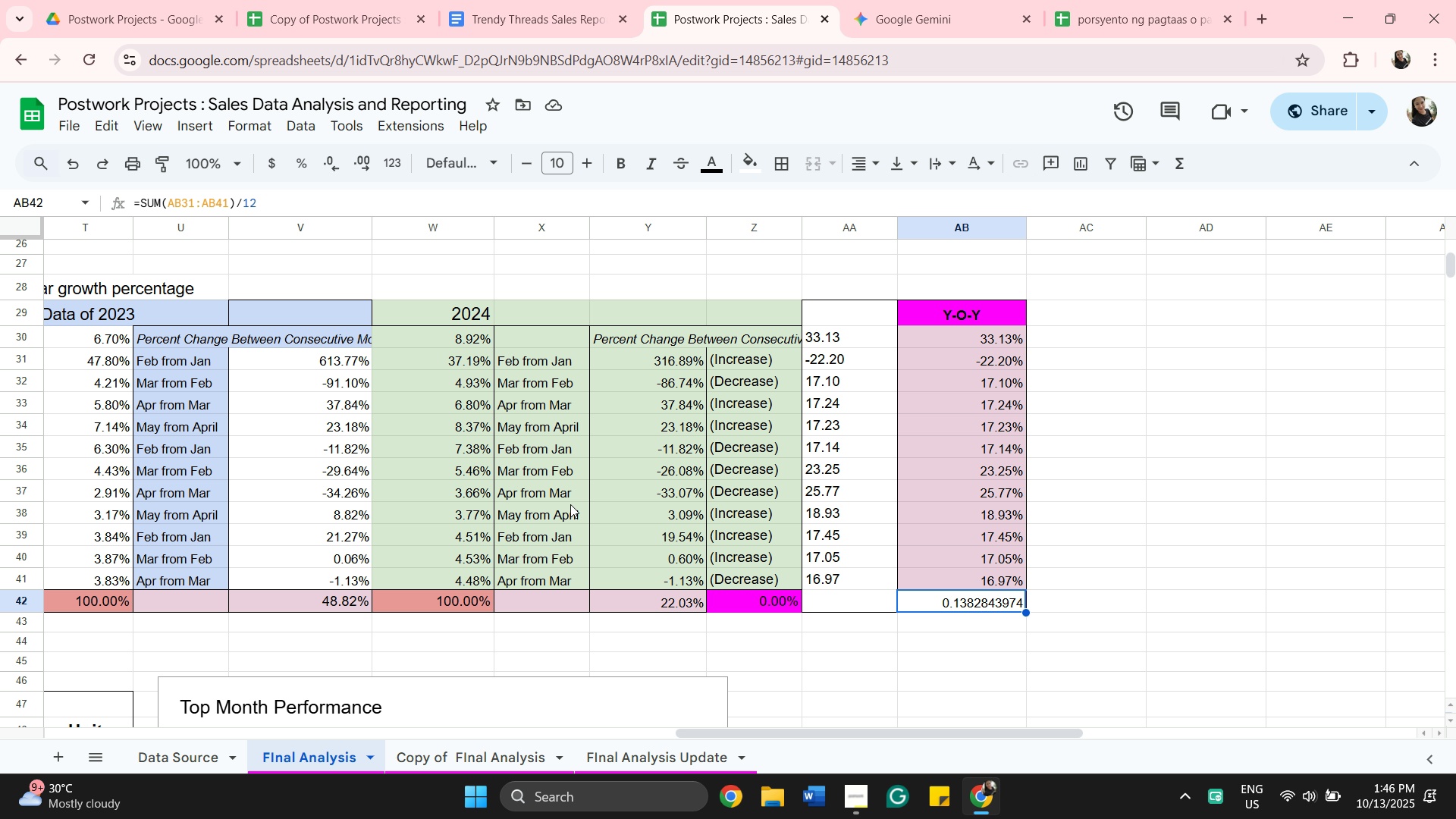 
wait(8.51)
 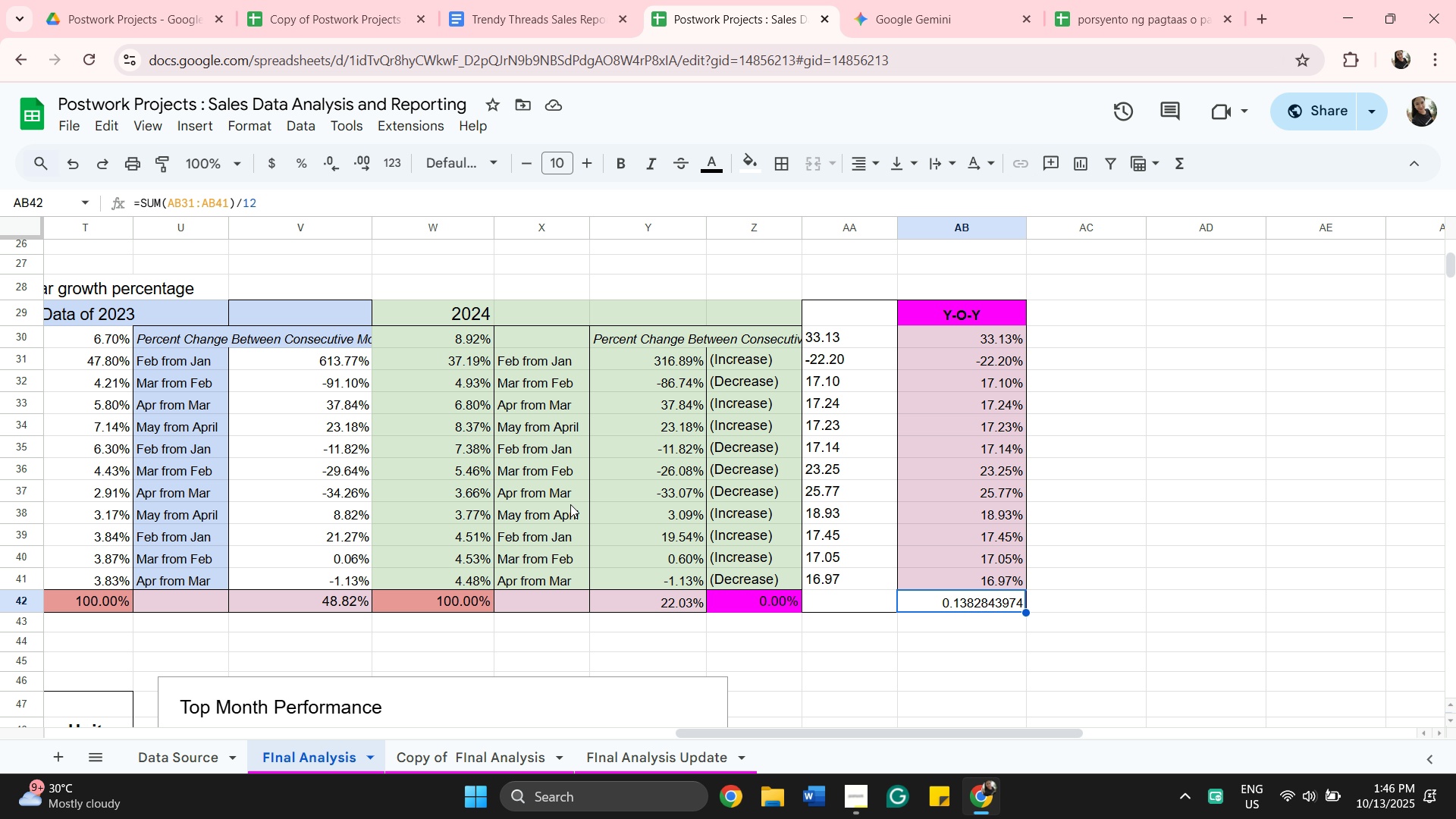 
double_click([964, 602])
 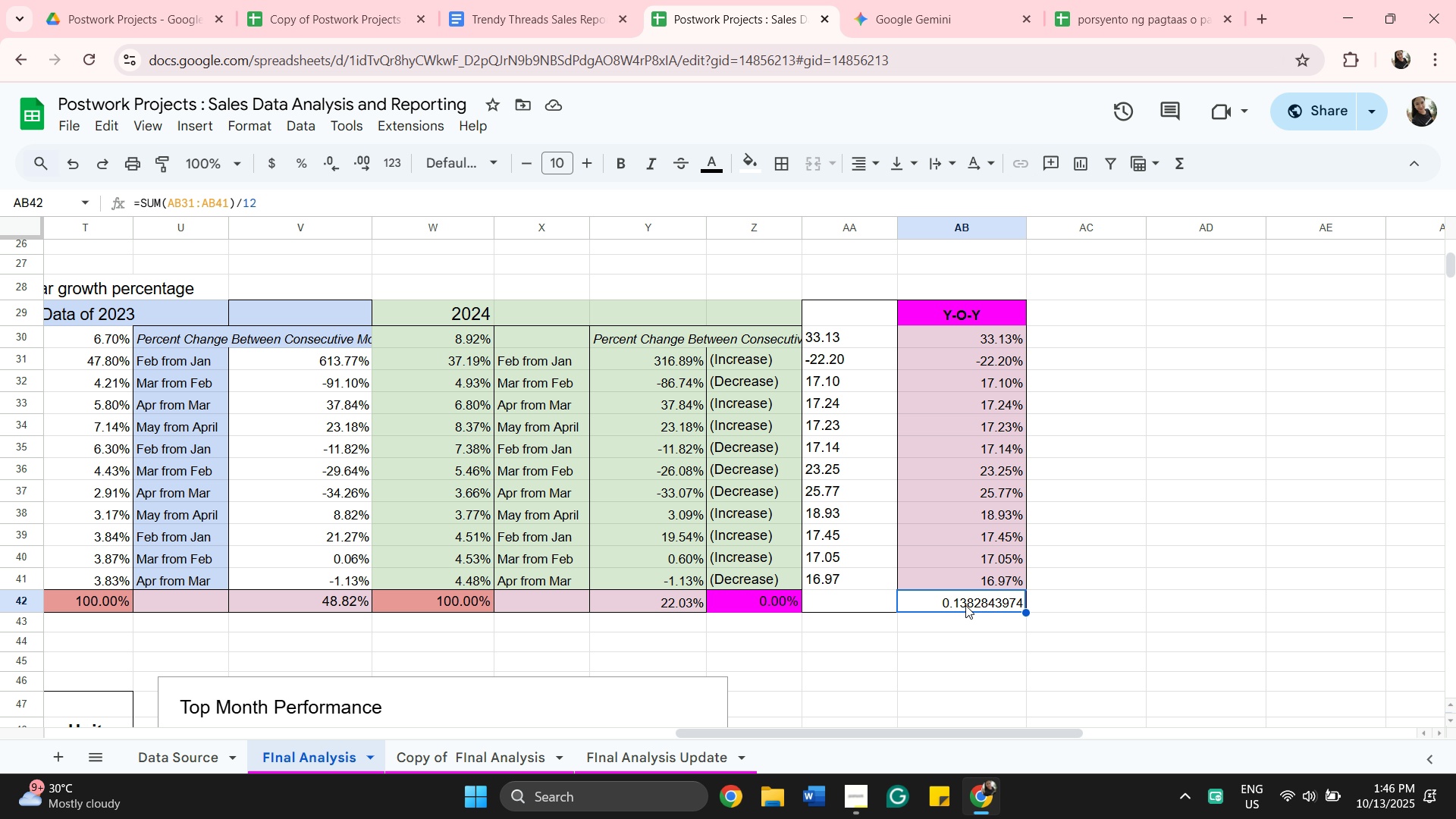 
key(Backspace)
key(Backspace)
key(Backspace)
type(=Vera)
 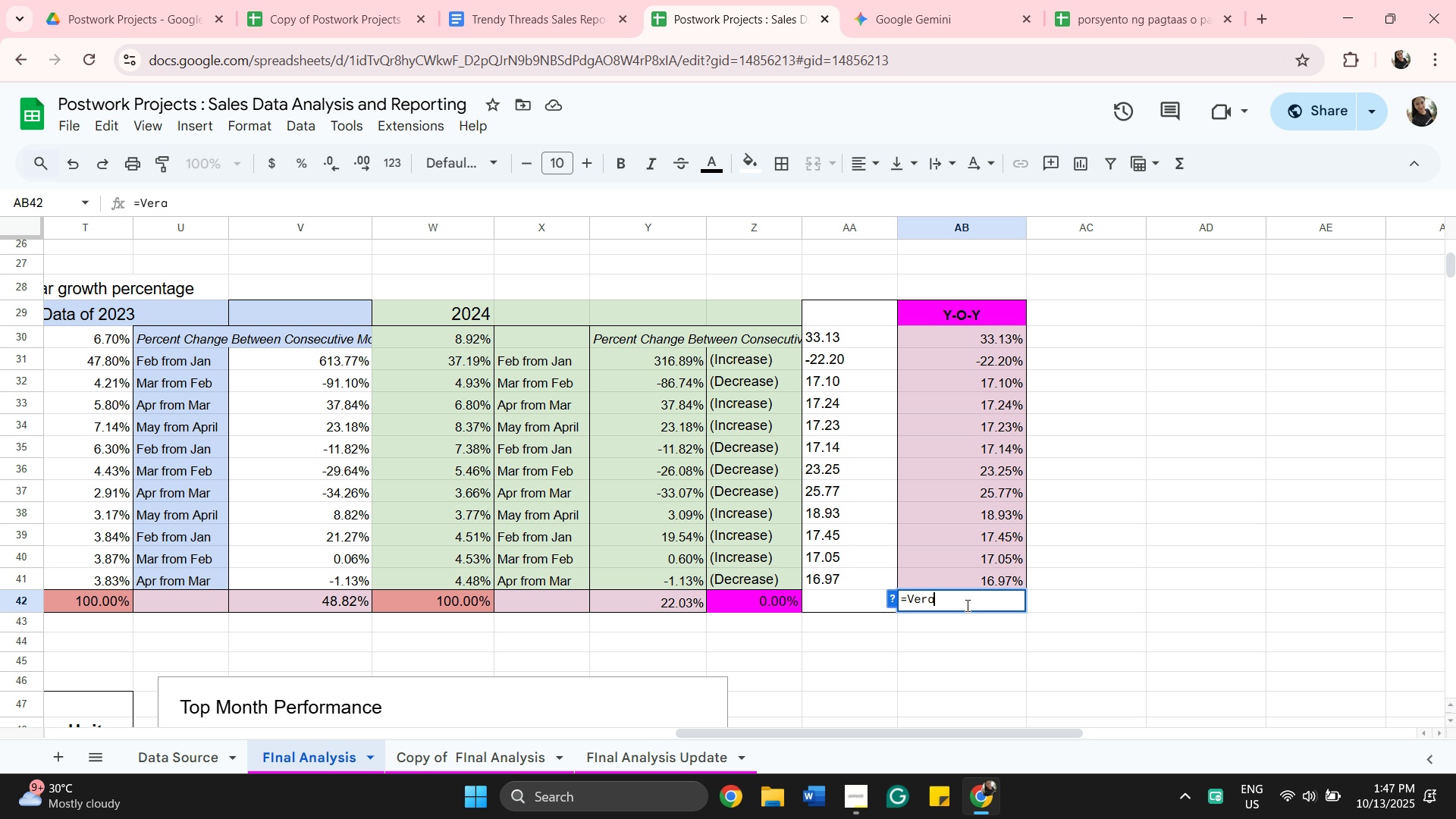 
key(Backspace)
key(Backspace)
key(Backspace)
key(Backspace)
type(averag)
 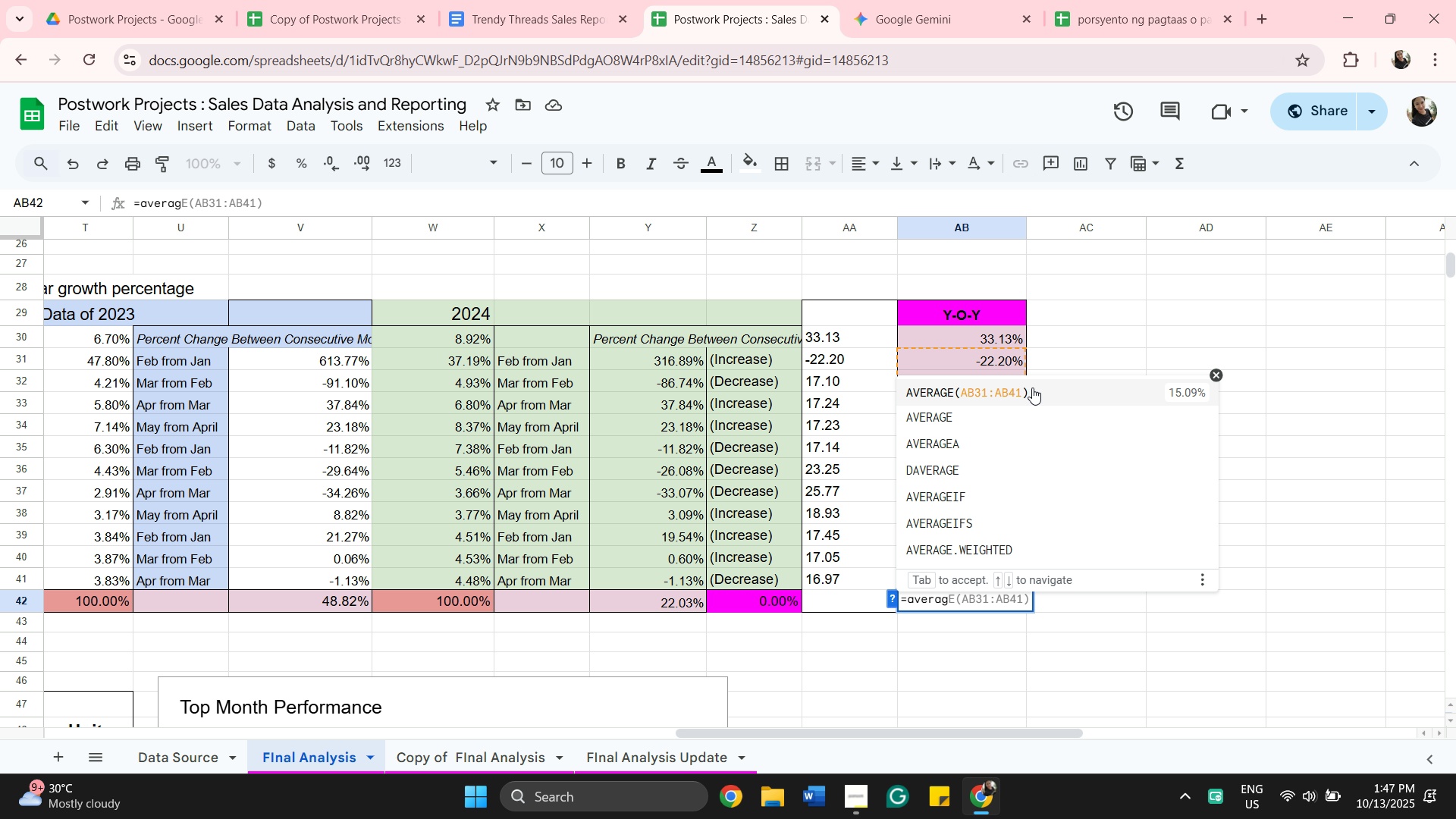 
left_click([1045, 389])
 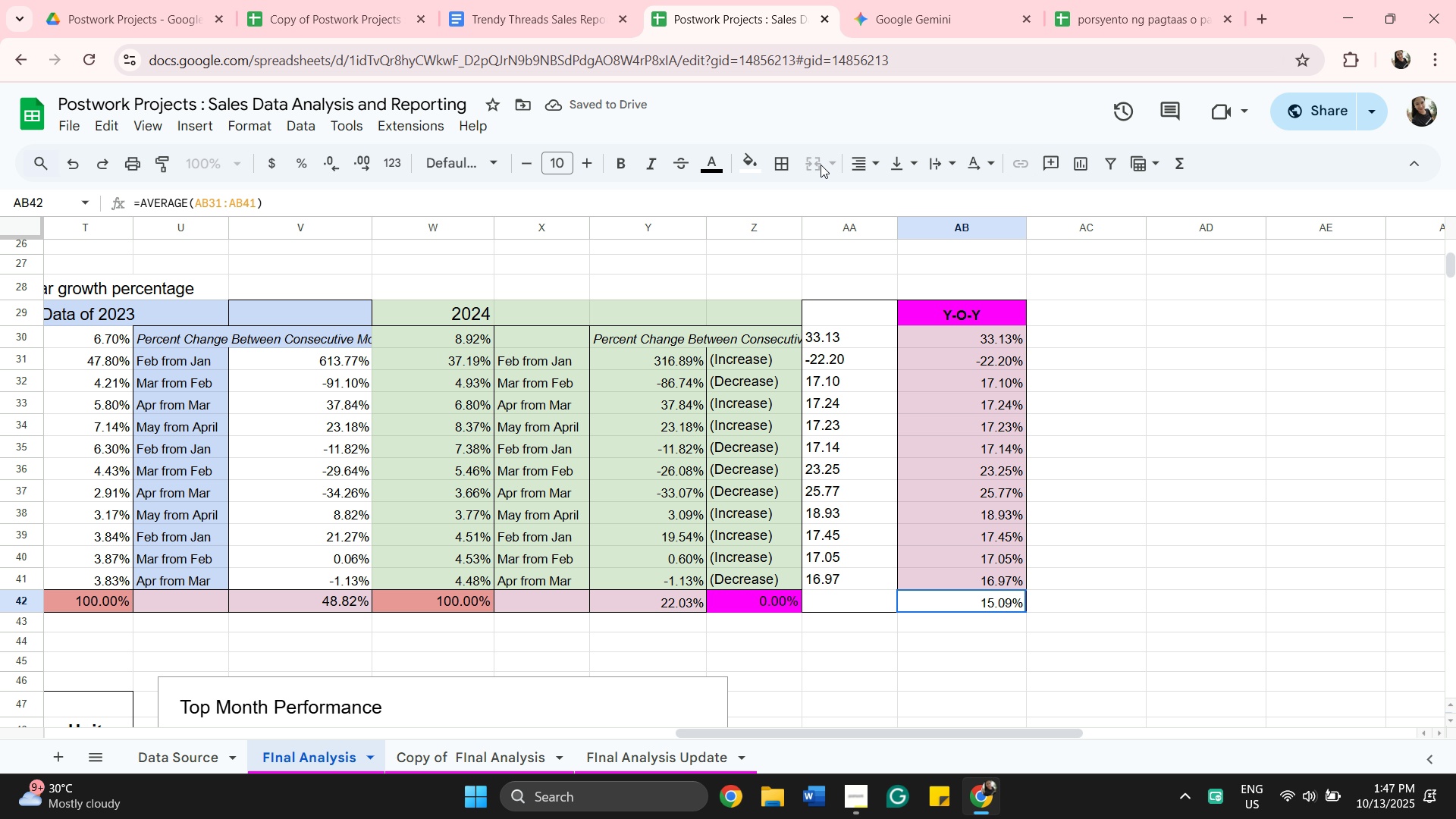 
left_click([761, 162])
 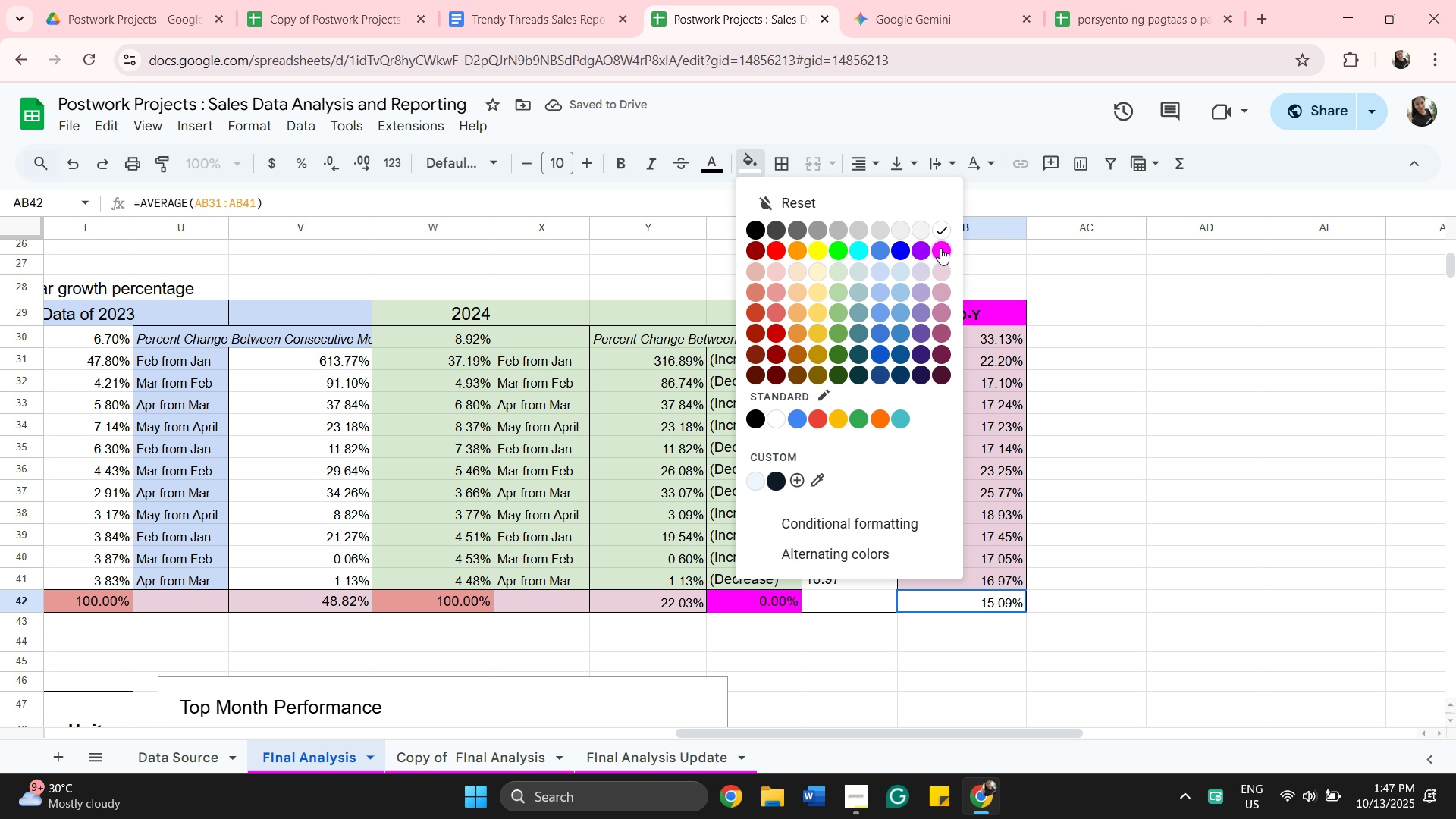 
left_click([940, 248])
 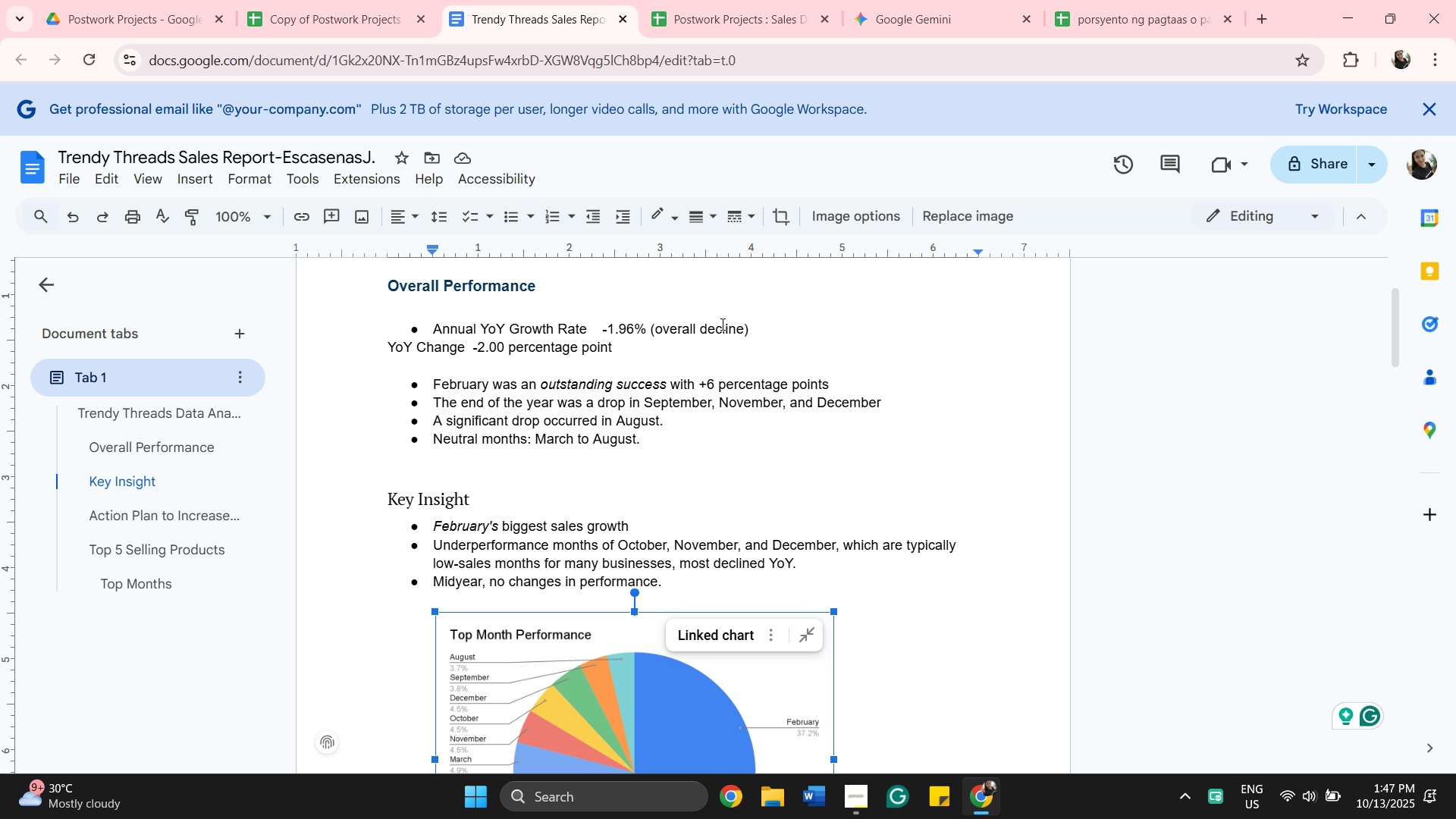 
wait(11.97)
 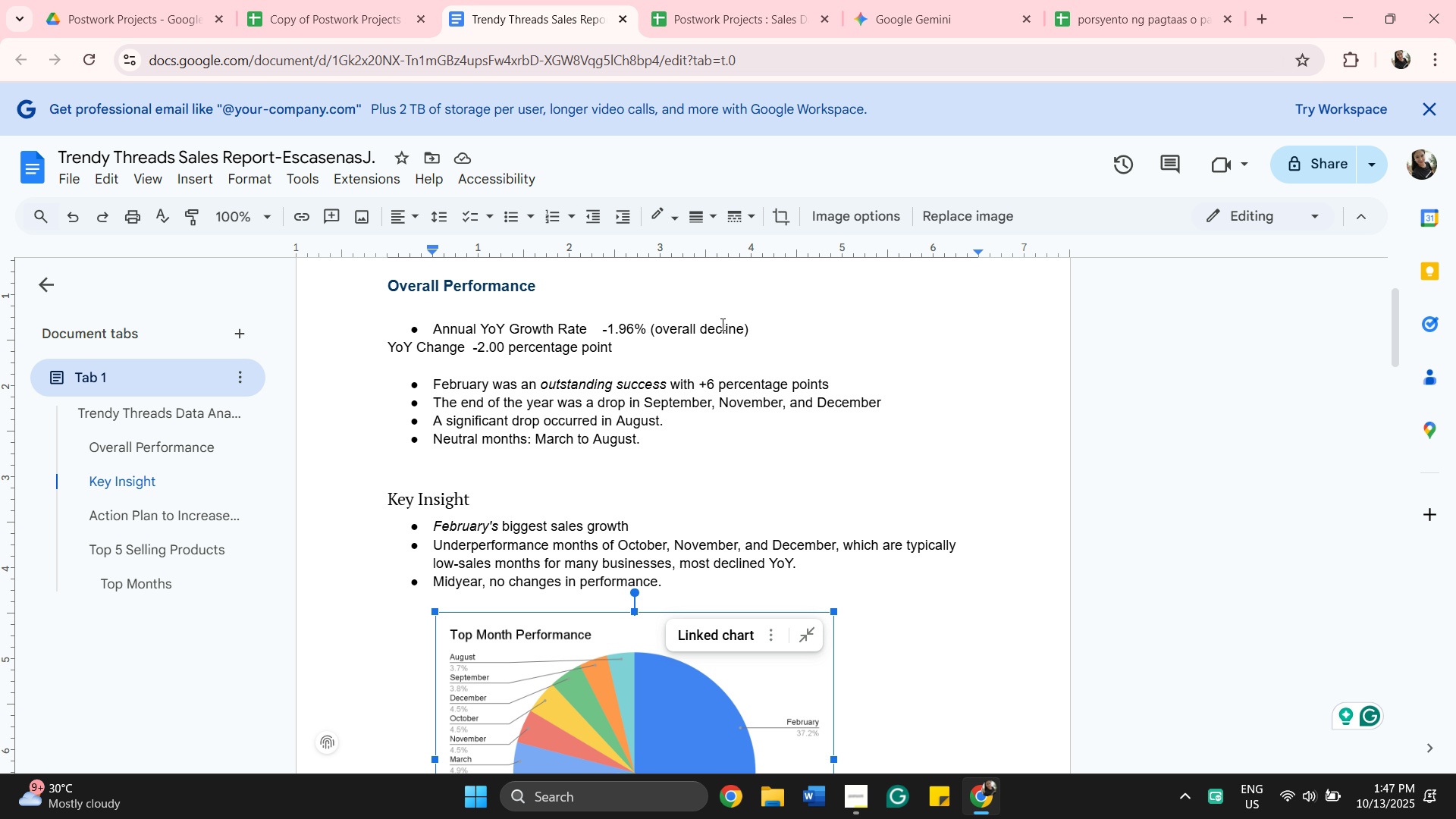 
left_click([613, 327])
 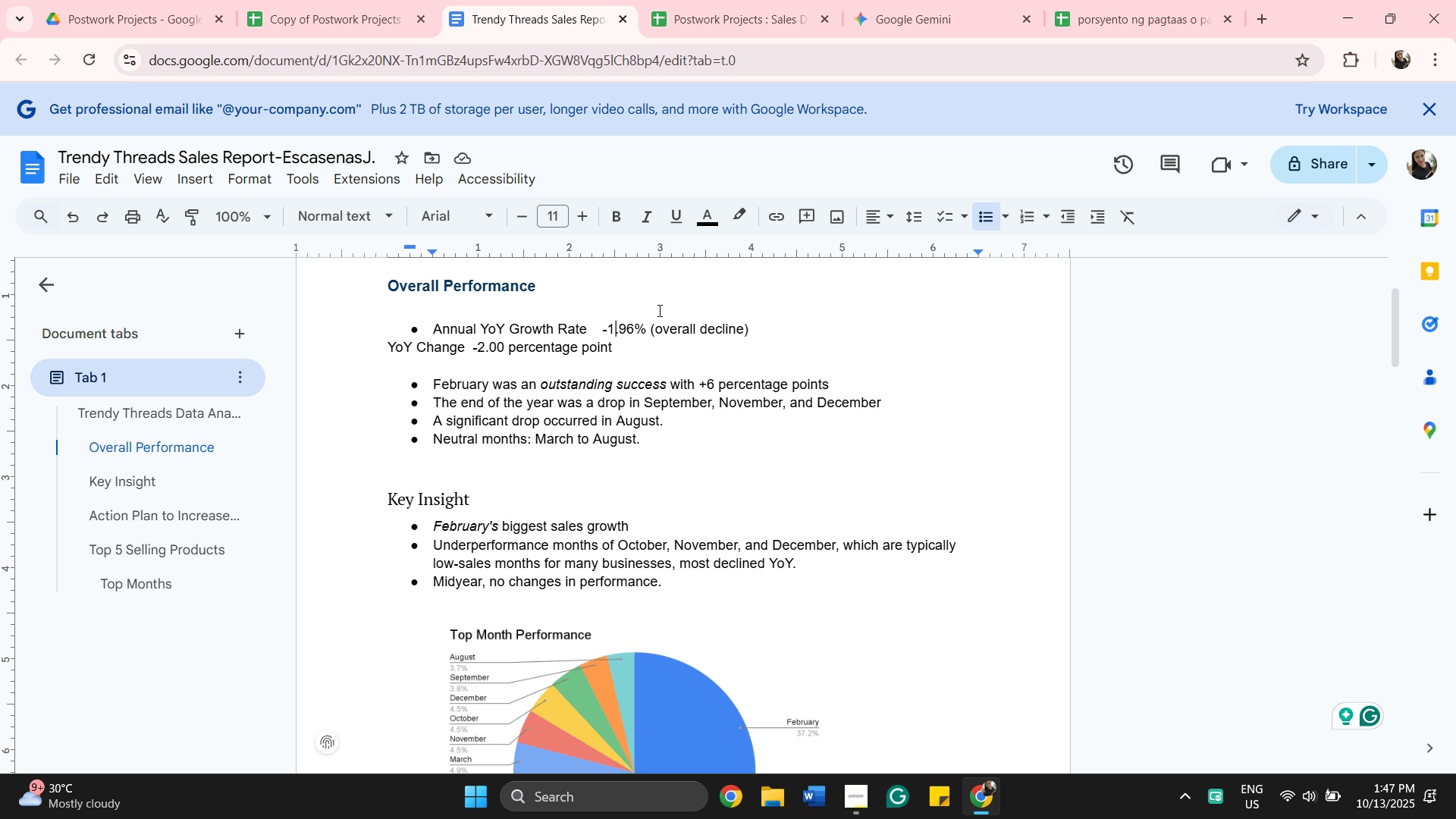 
key(Backspace)
key(Backspace)
type(15)
 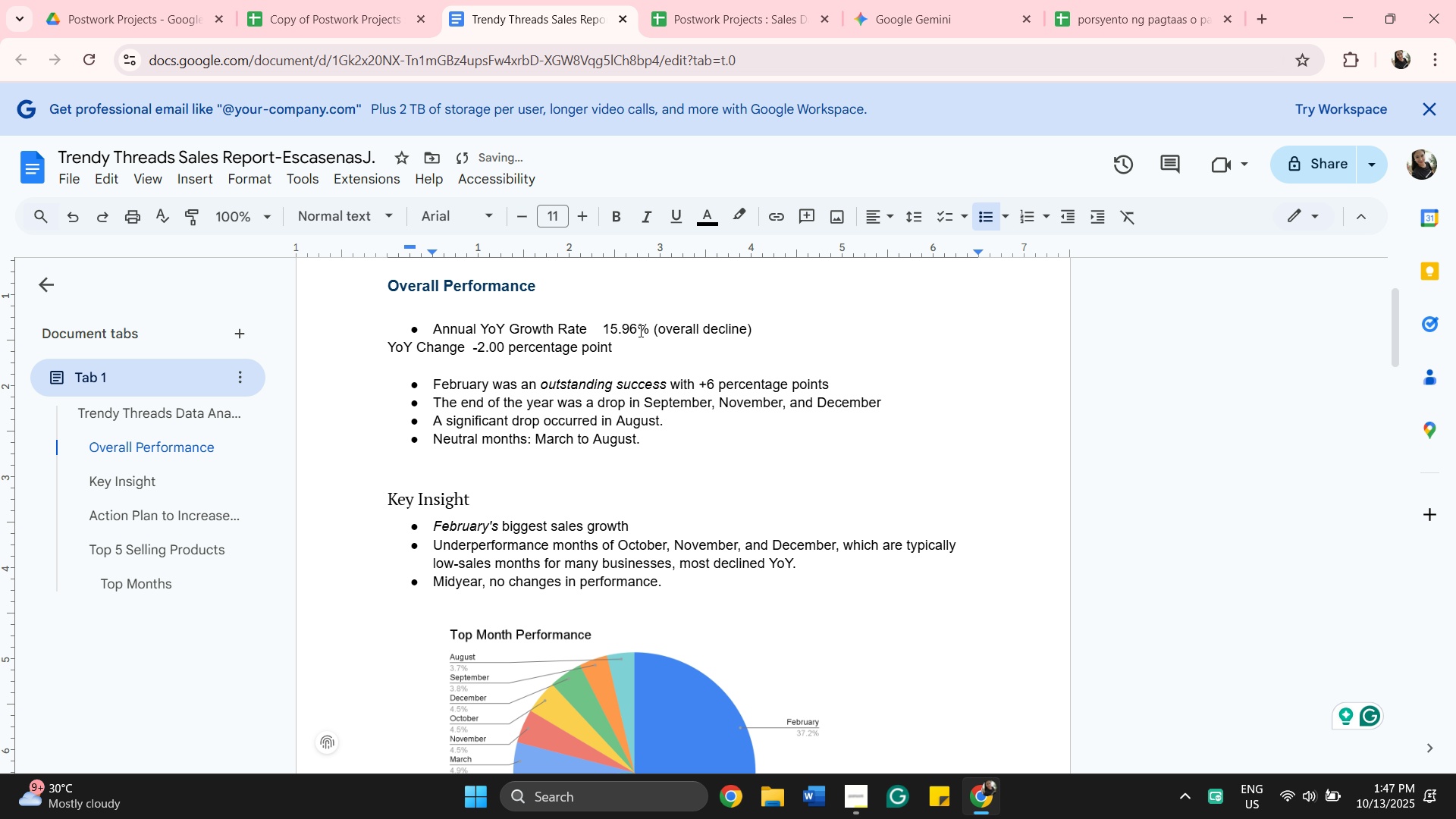 
left_click([639, 331])
 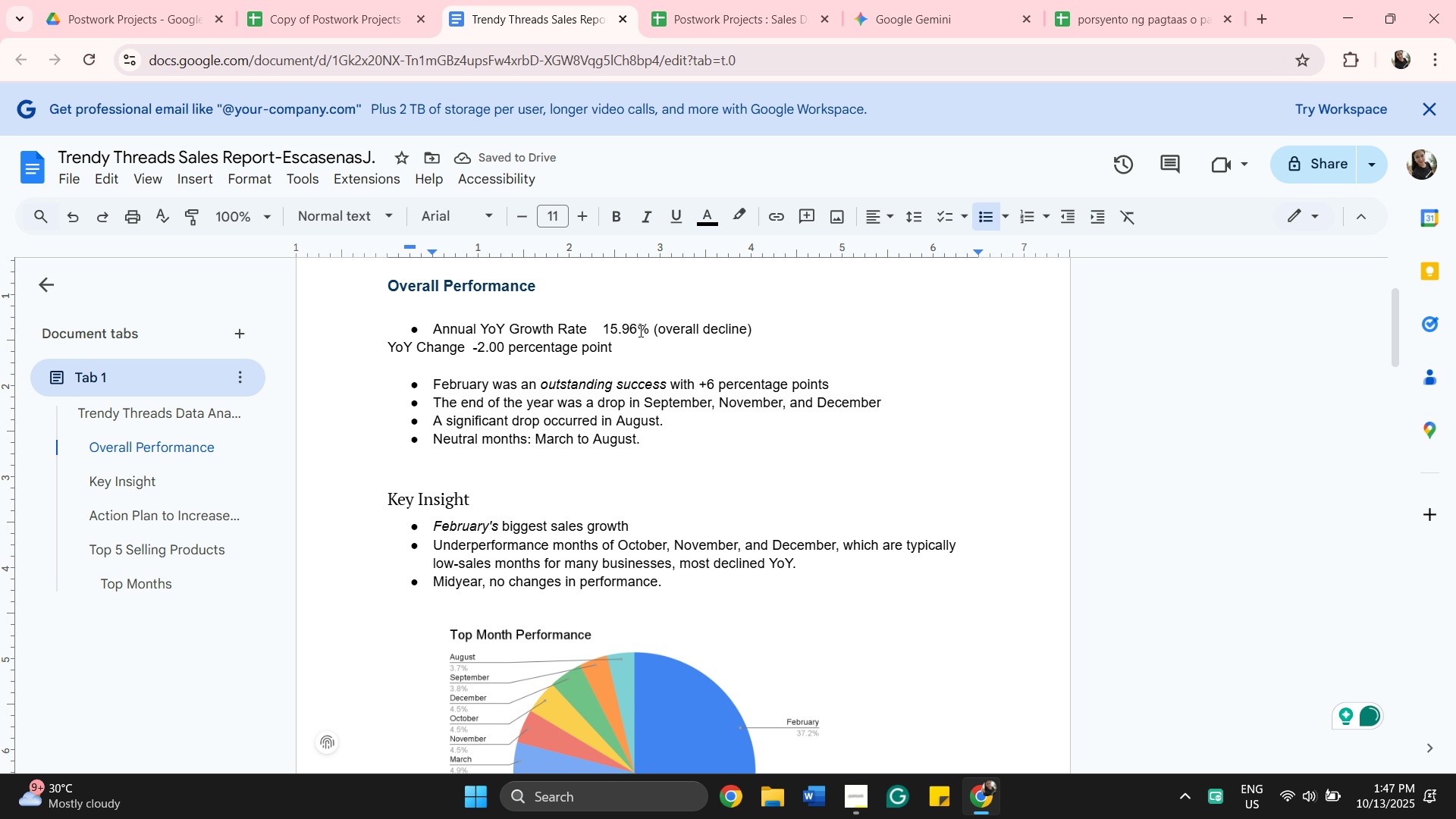 
key(Backspace)
 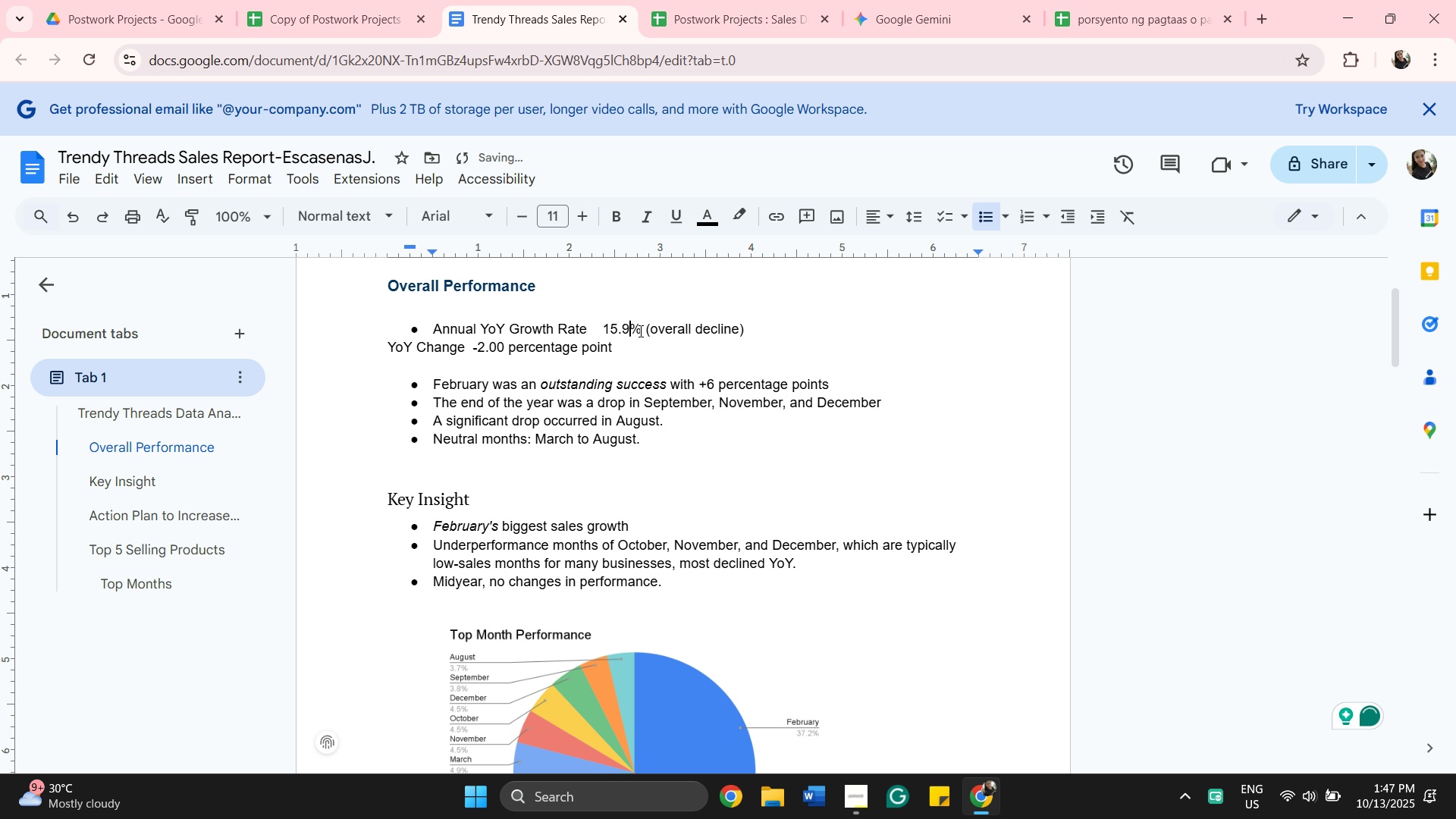 
key(Backspace)
 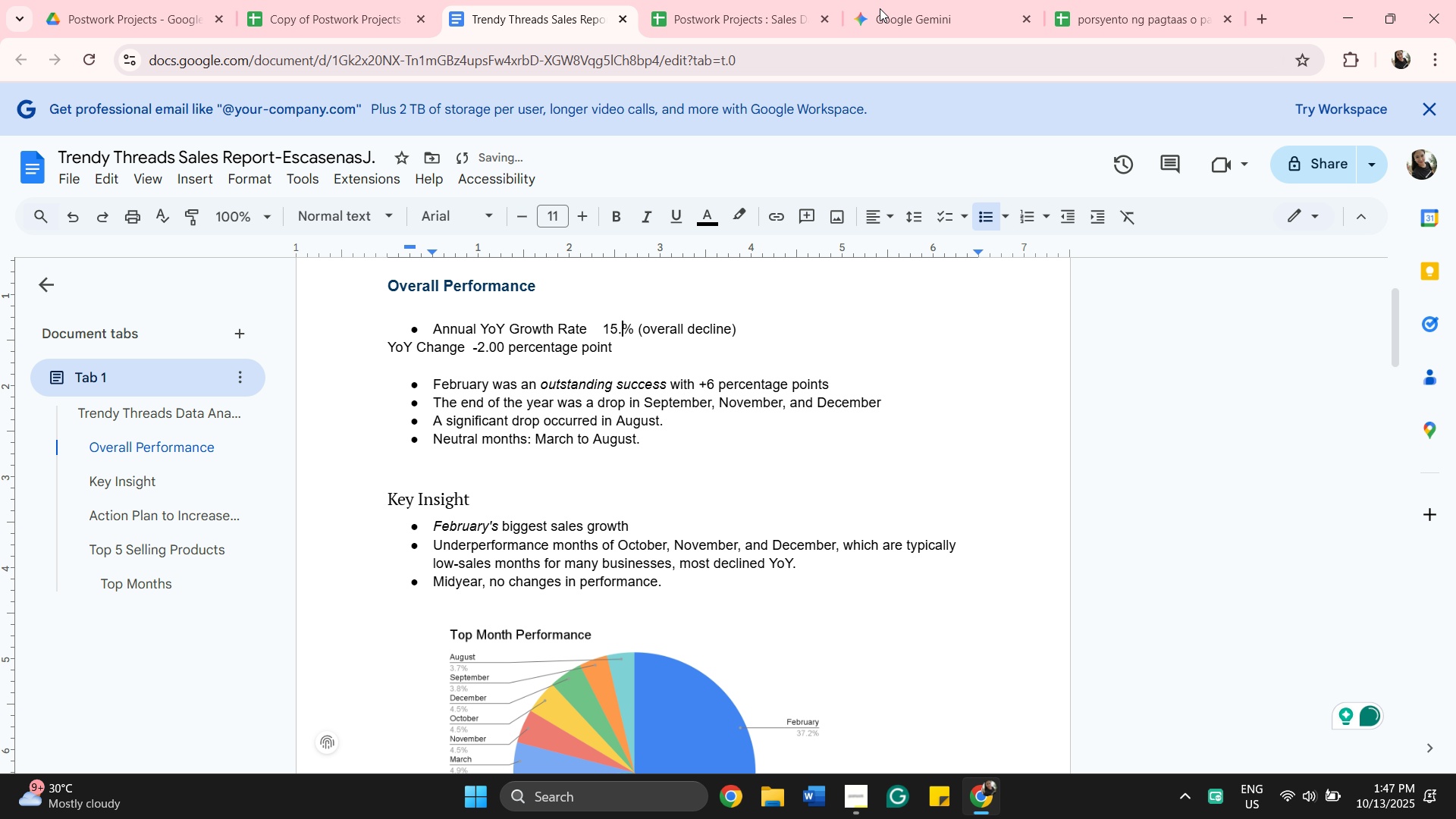 
left_click([887, 8])
 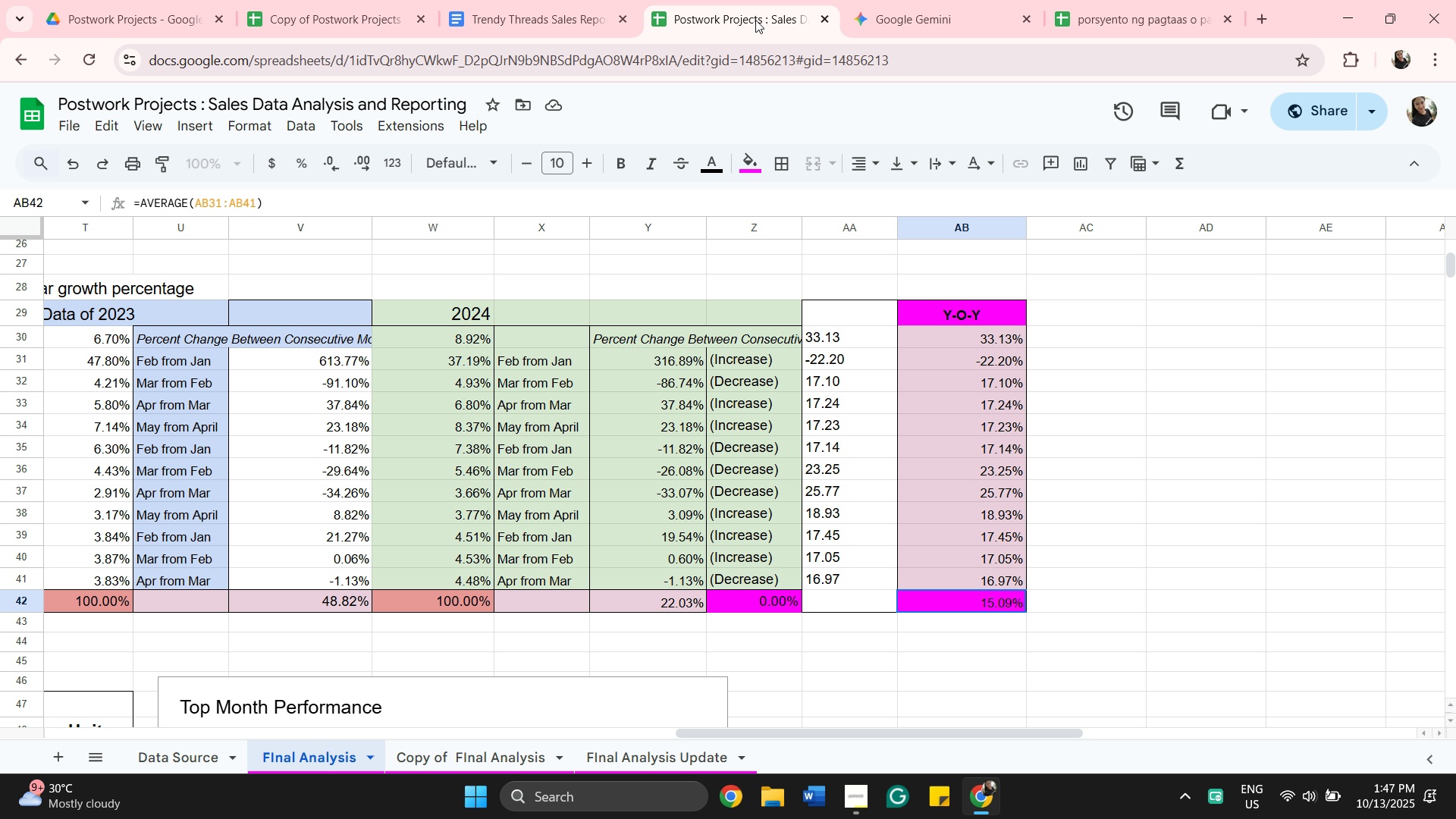 
left_click([755, 20])
 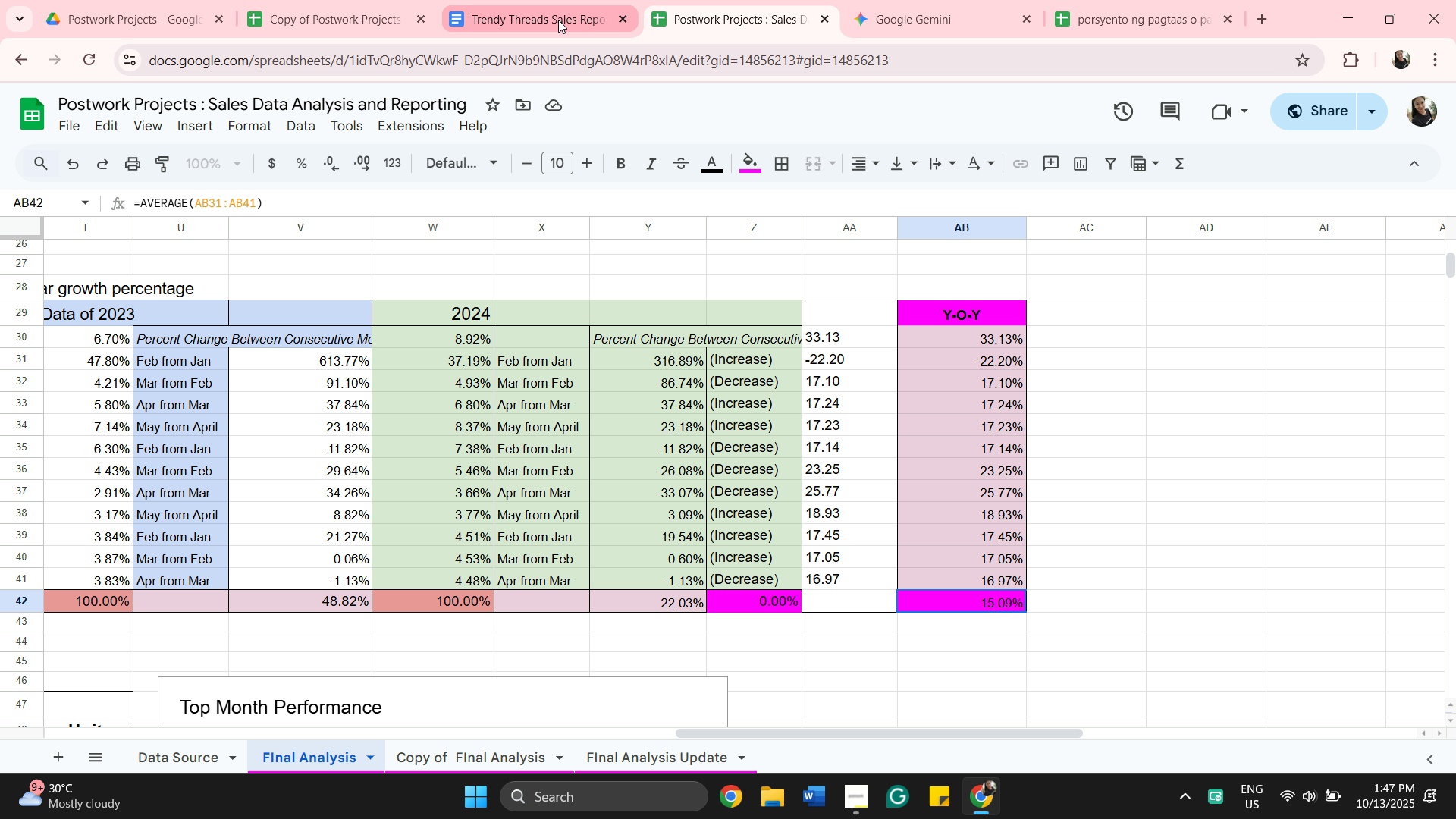 
left_click([558, 20])
 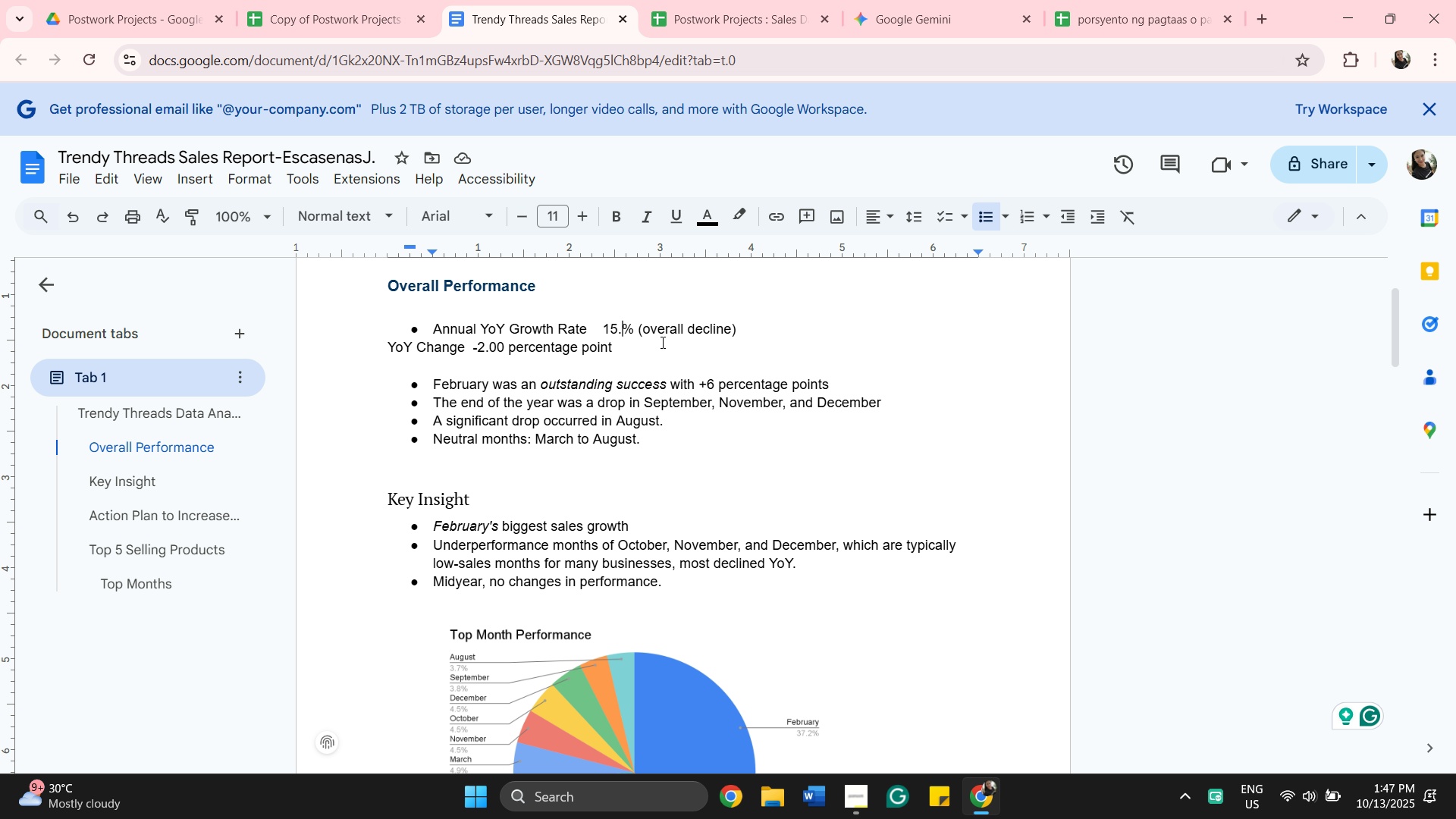 
left_click([730, 328])
 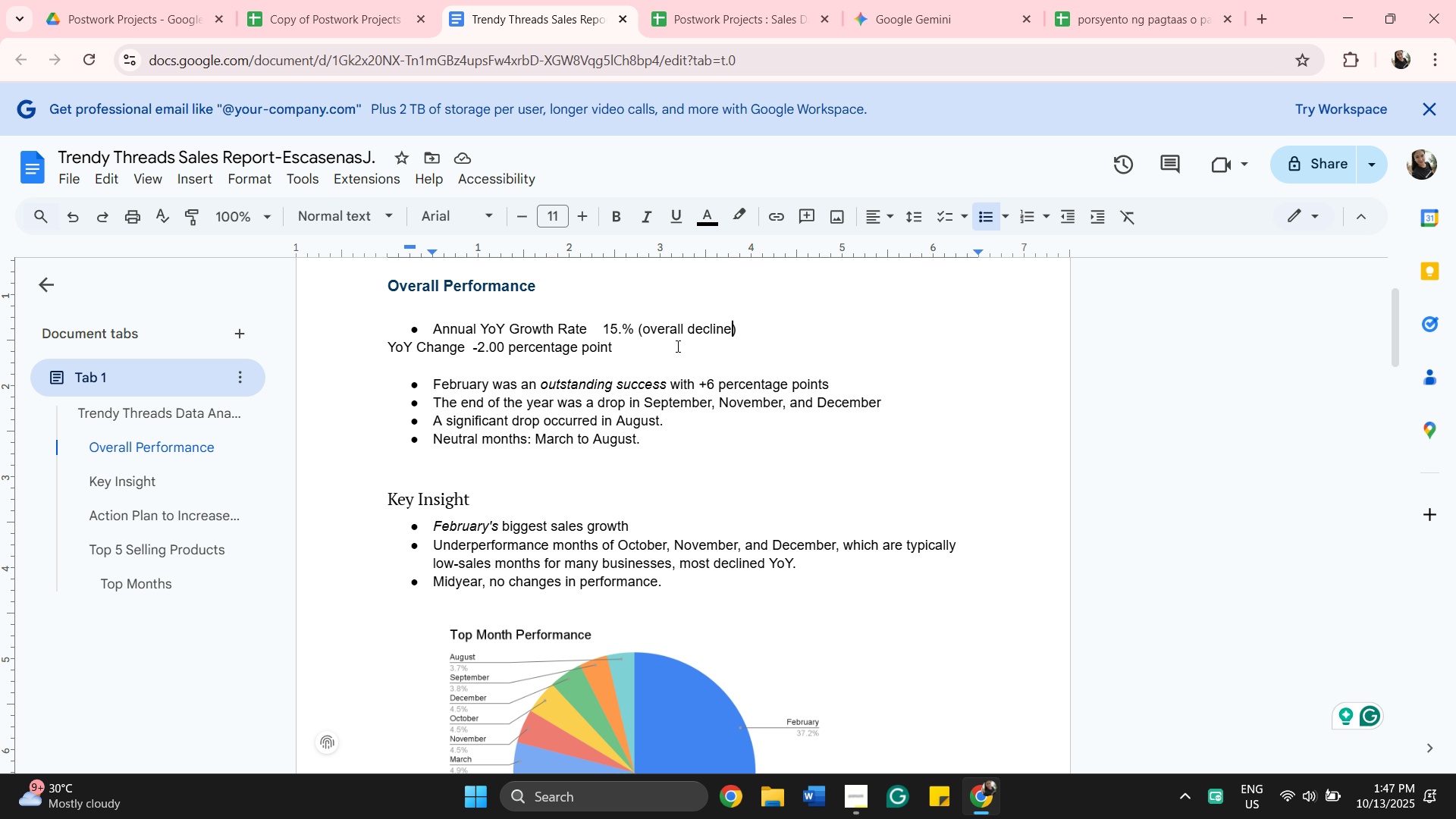 
key(Backspace)
 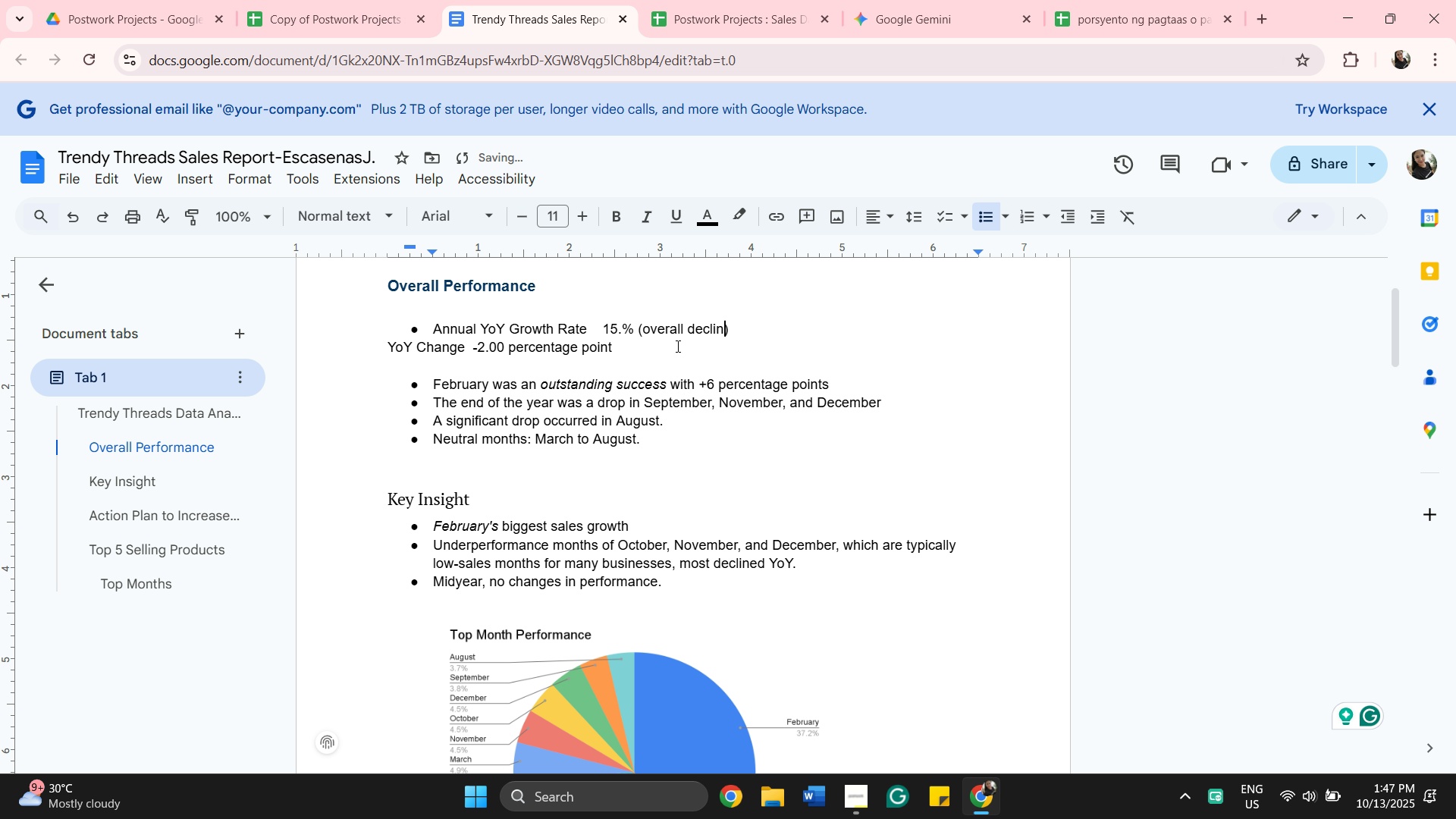 
key(Backspace)
 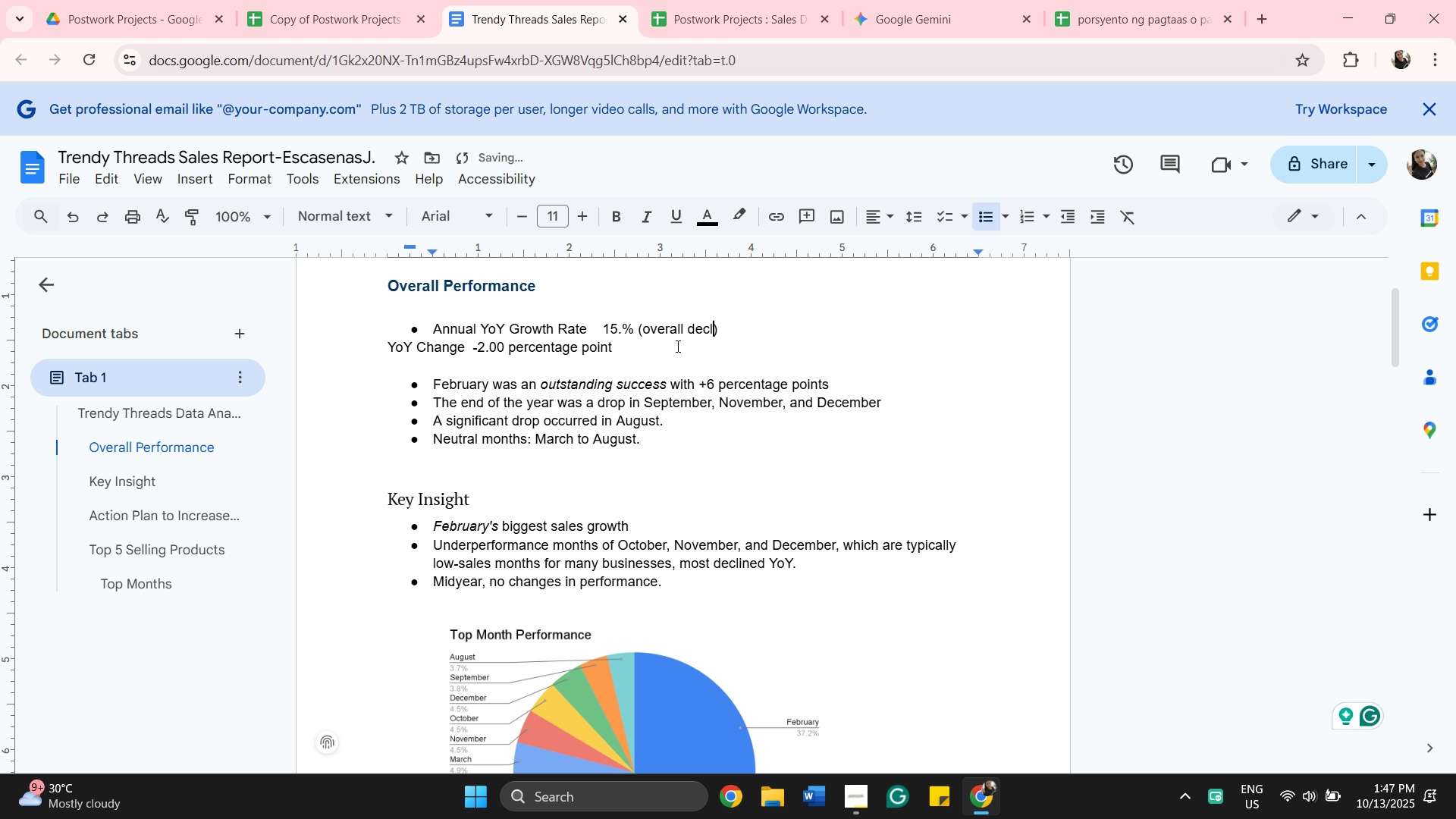 
key(Backspace)
 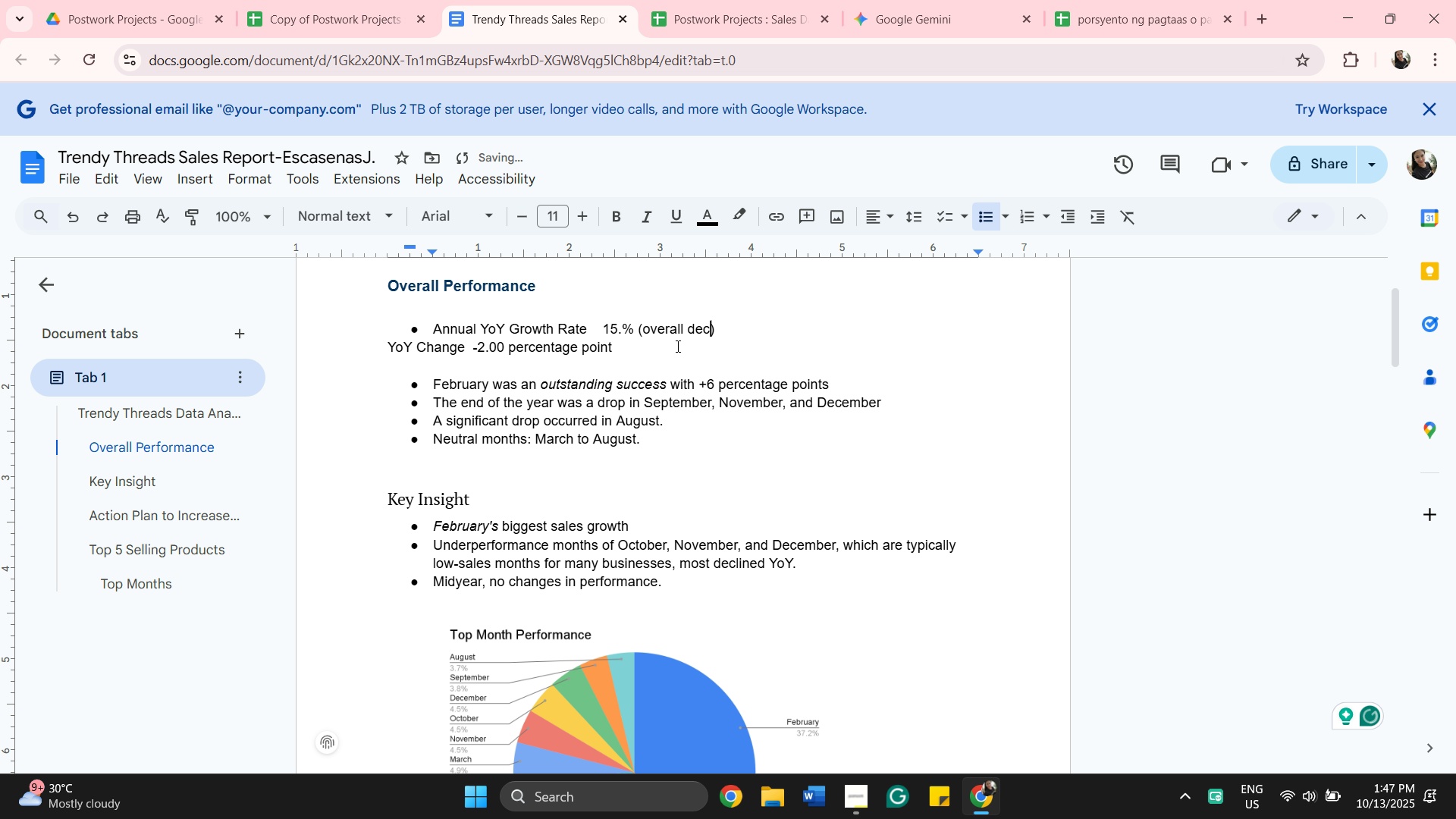 
key(Backspace)
 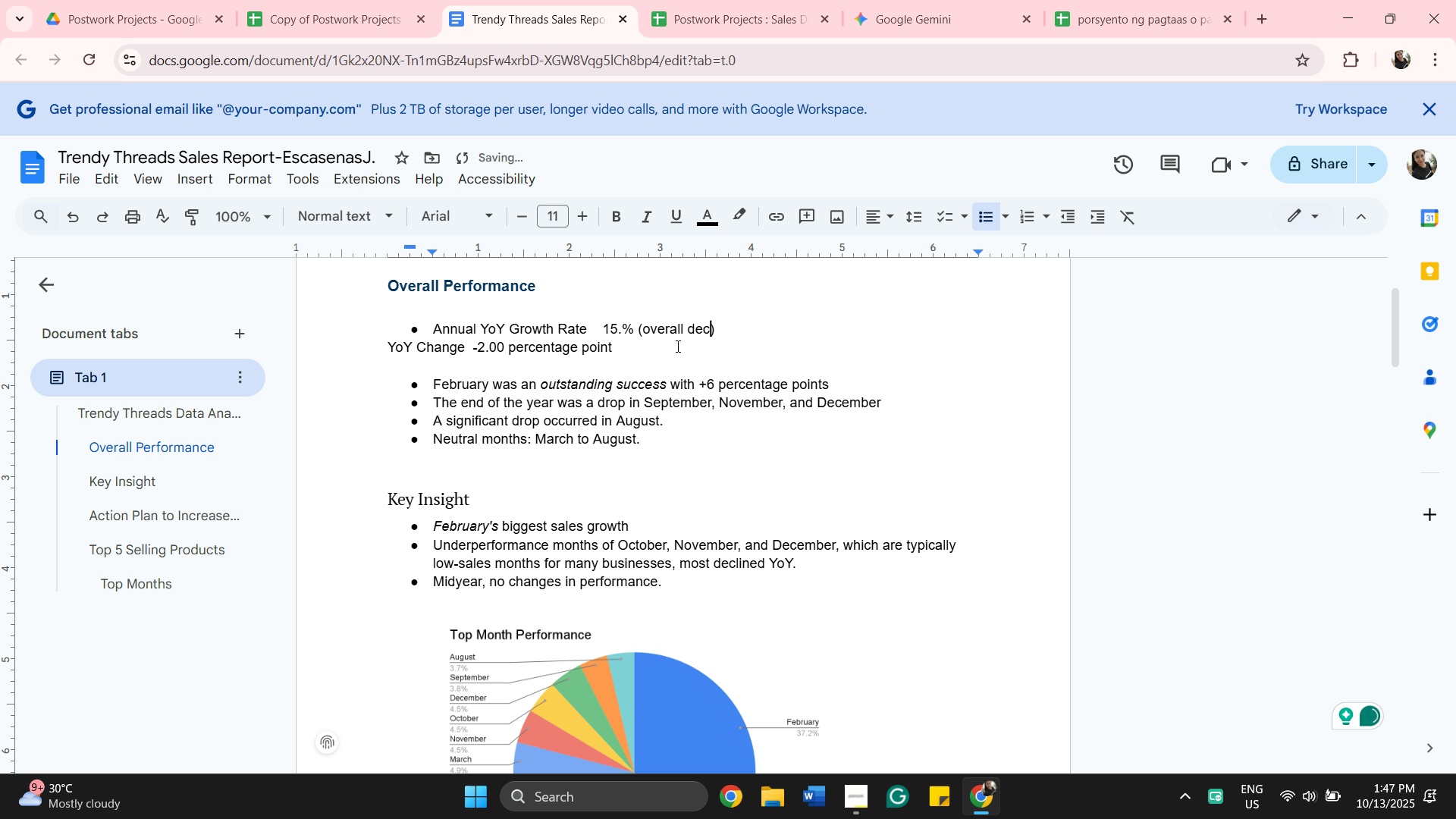 
key(Backspace)
 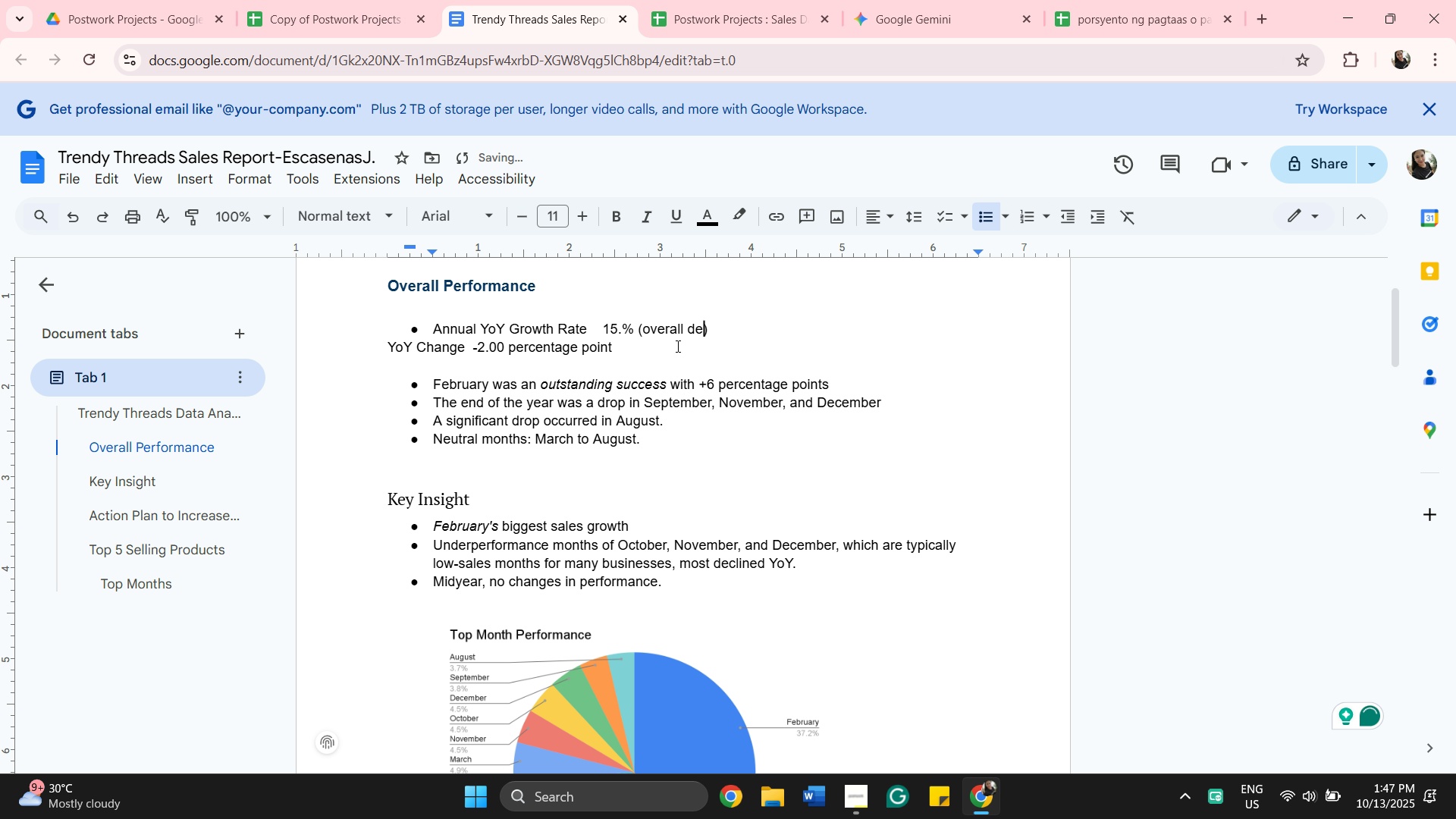 
key(Backspace)
 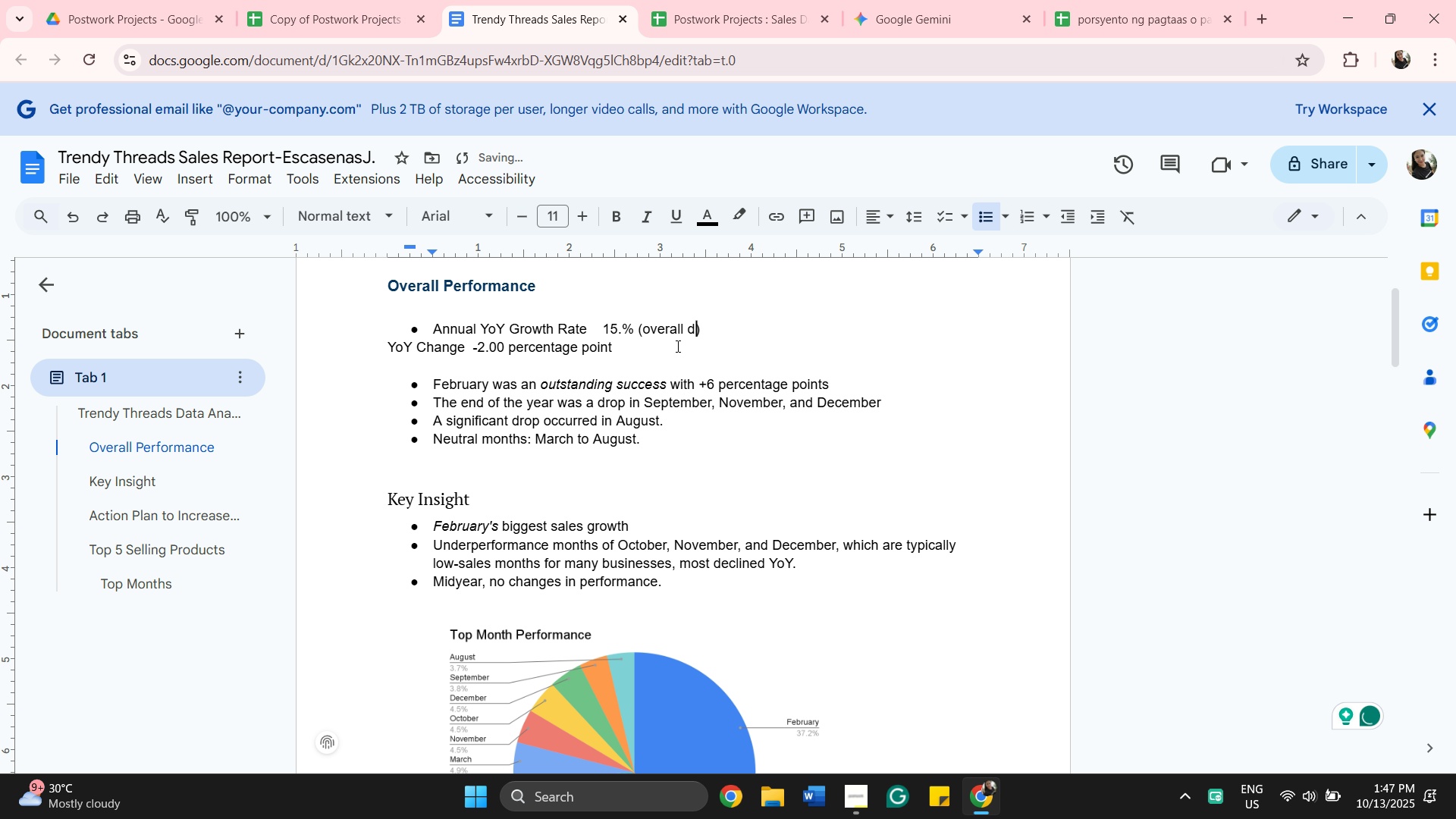 
key(Backspace)
 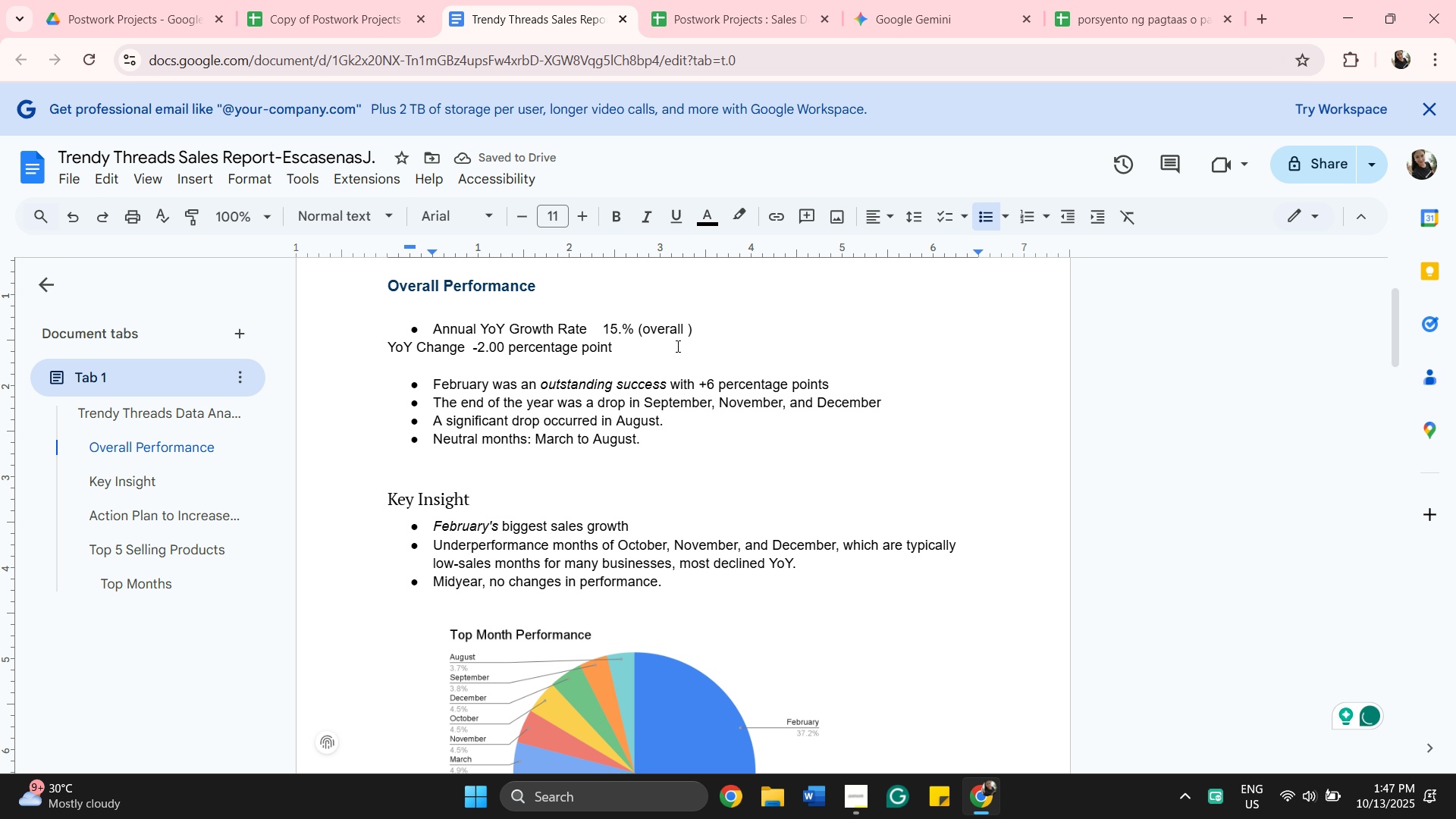 
key(Backspace)
 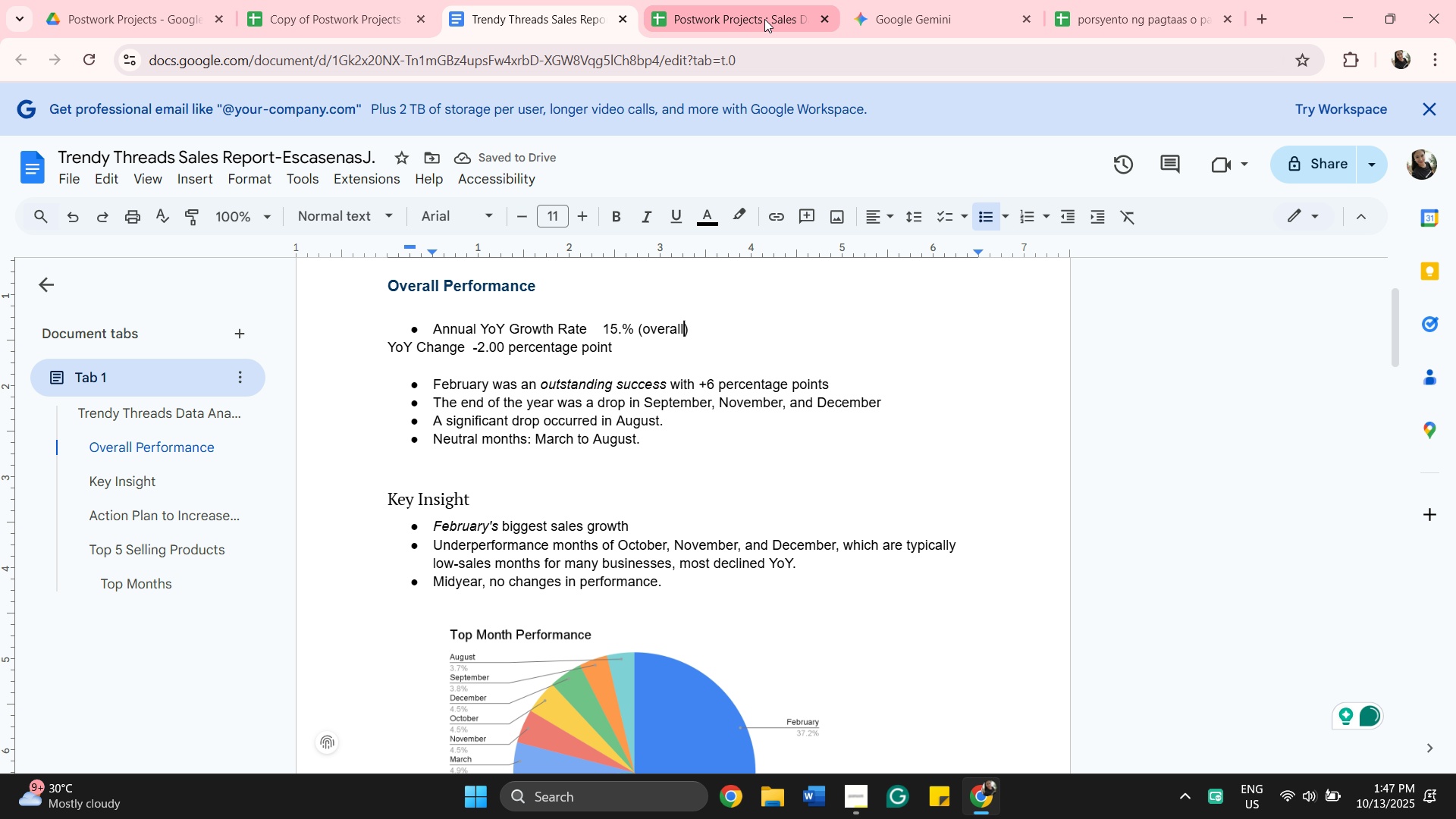 
left_click([745, 12])
 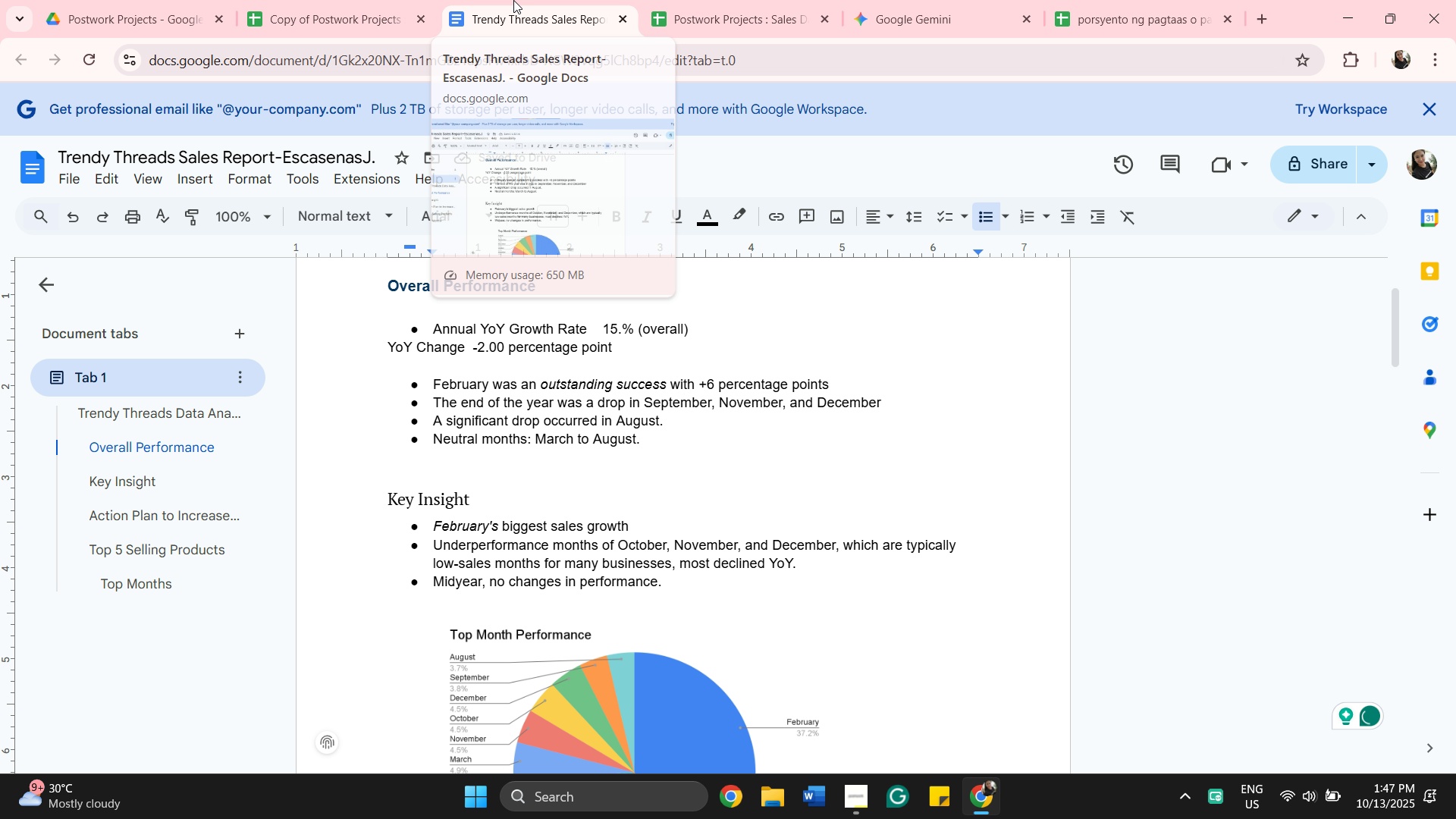 
left_click([513, 0])
 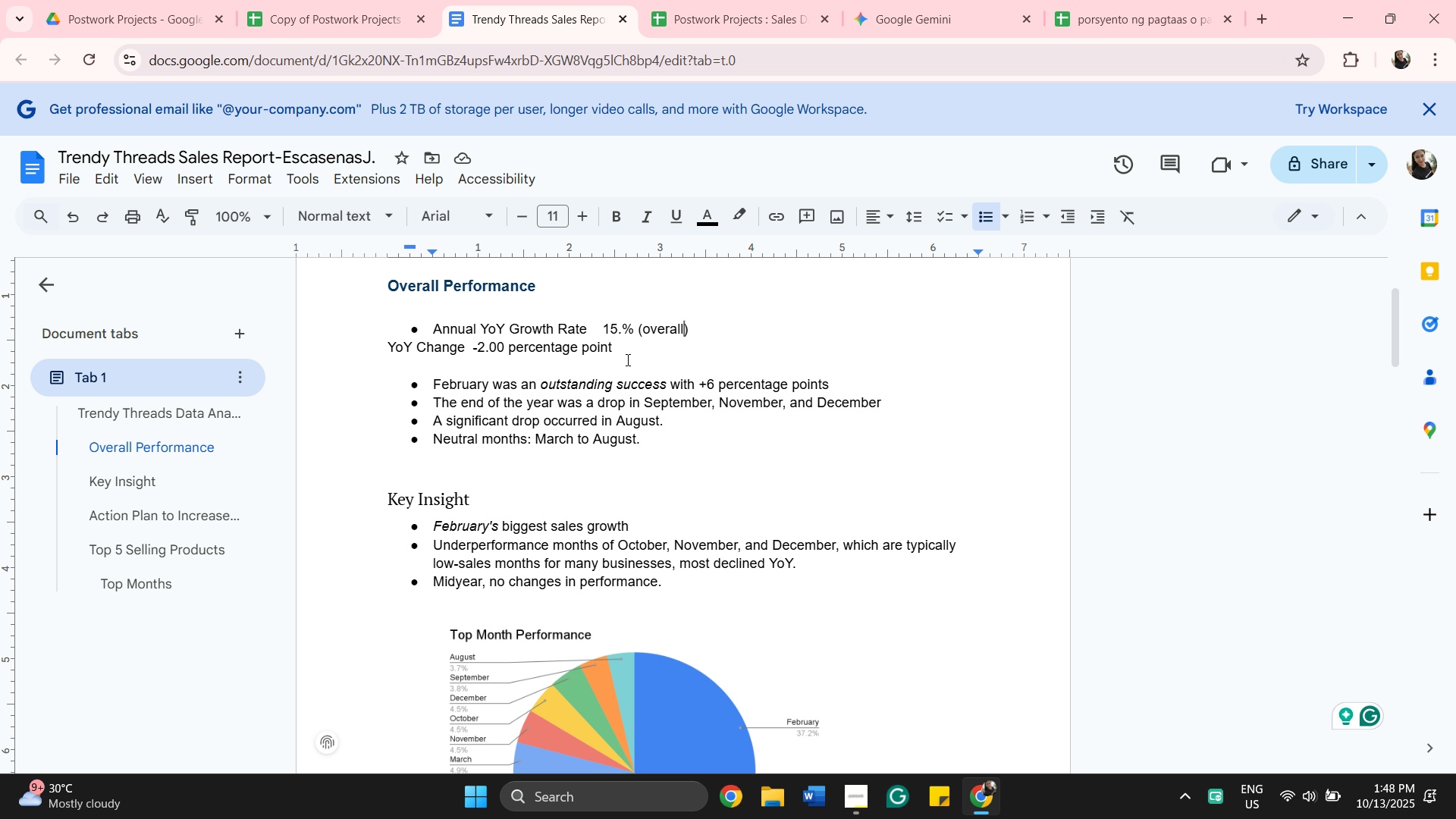 
left_click([622, 353])
 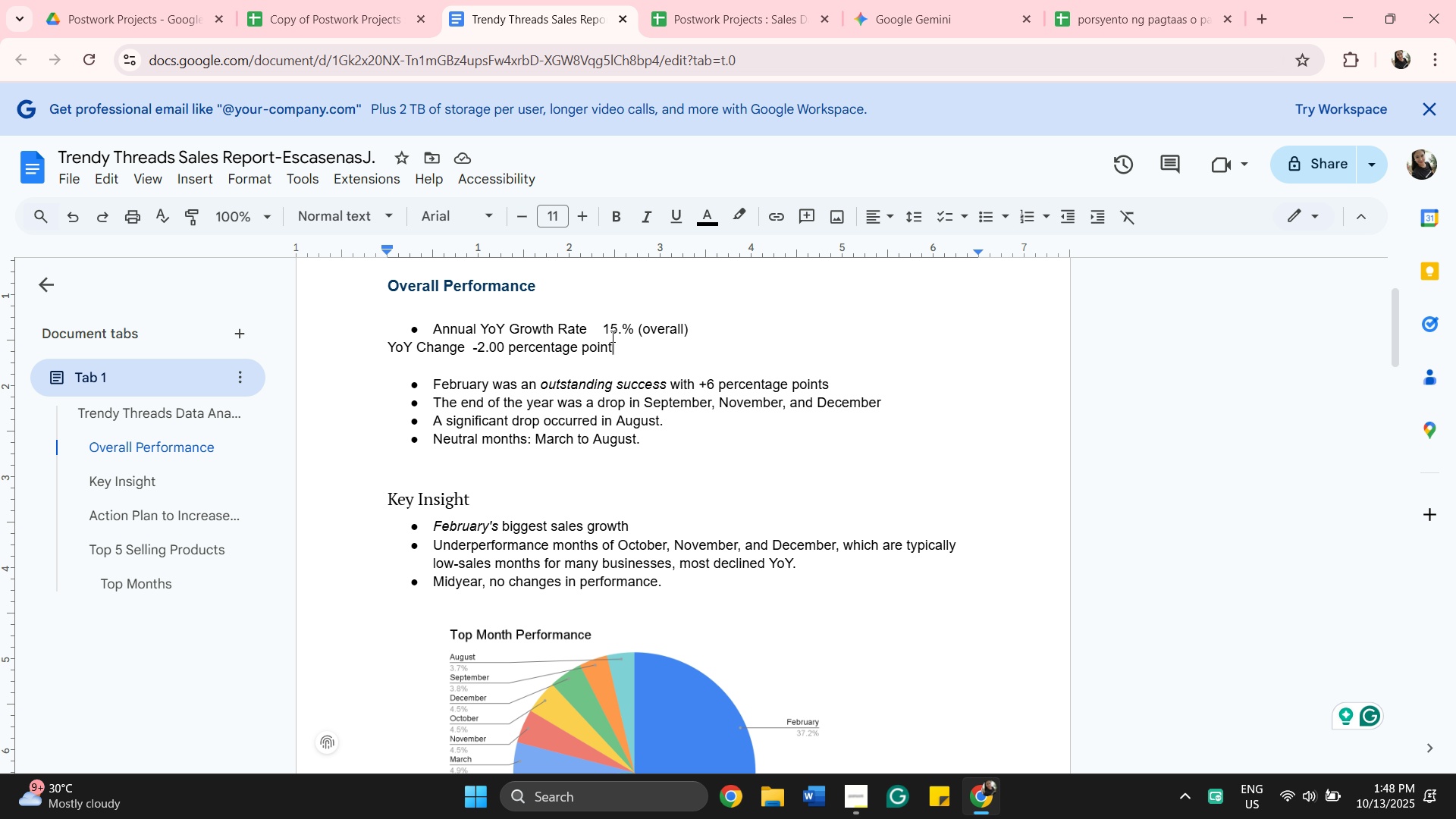 
key(Backspace)
 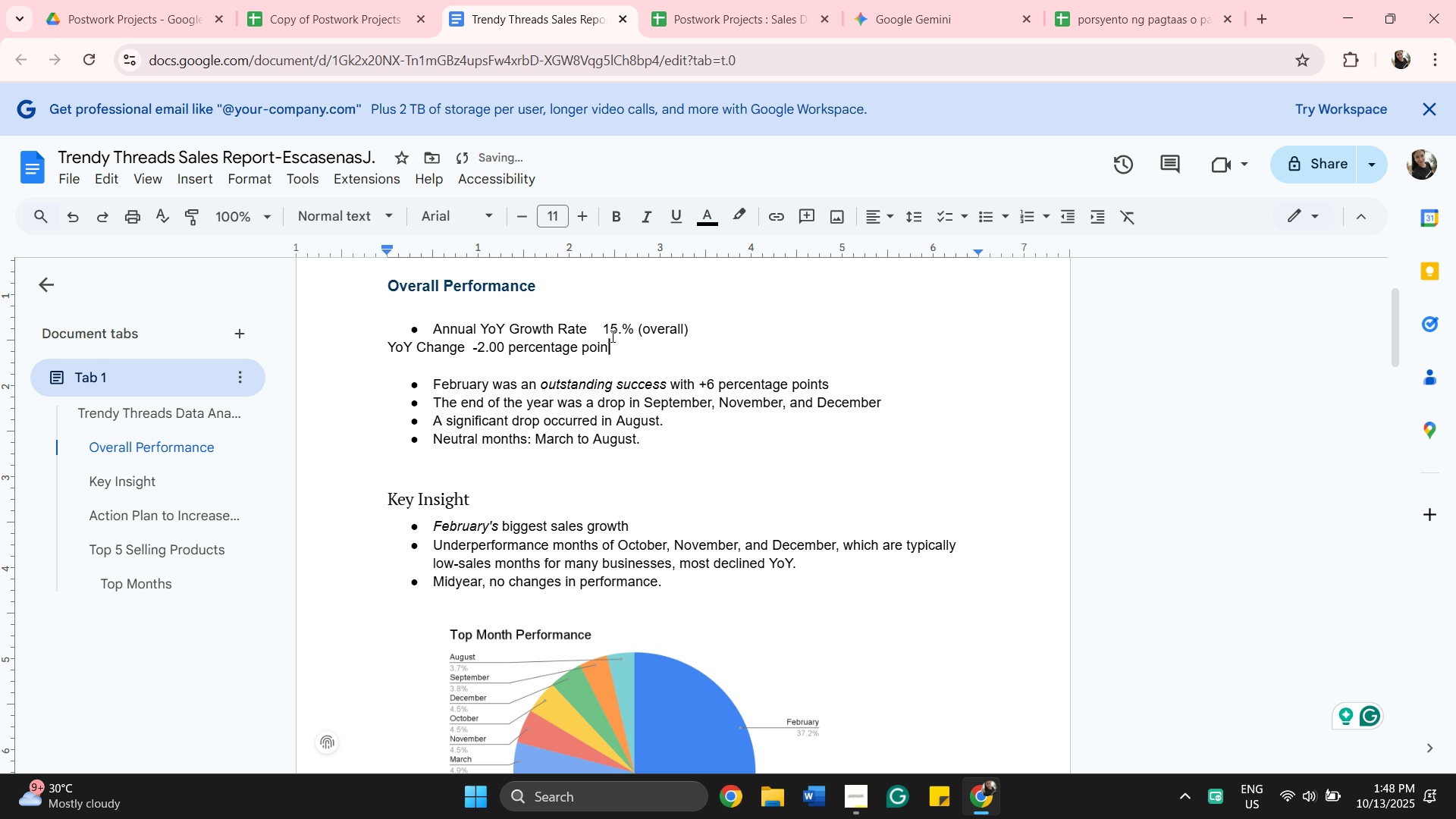 
key(Backspace)
 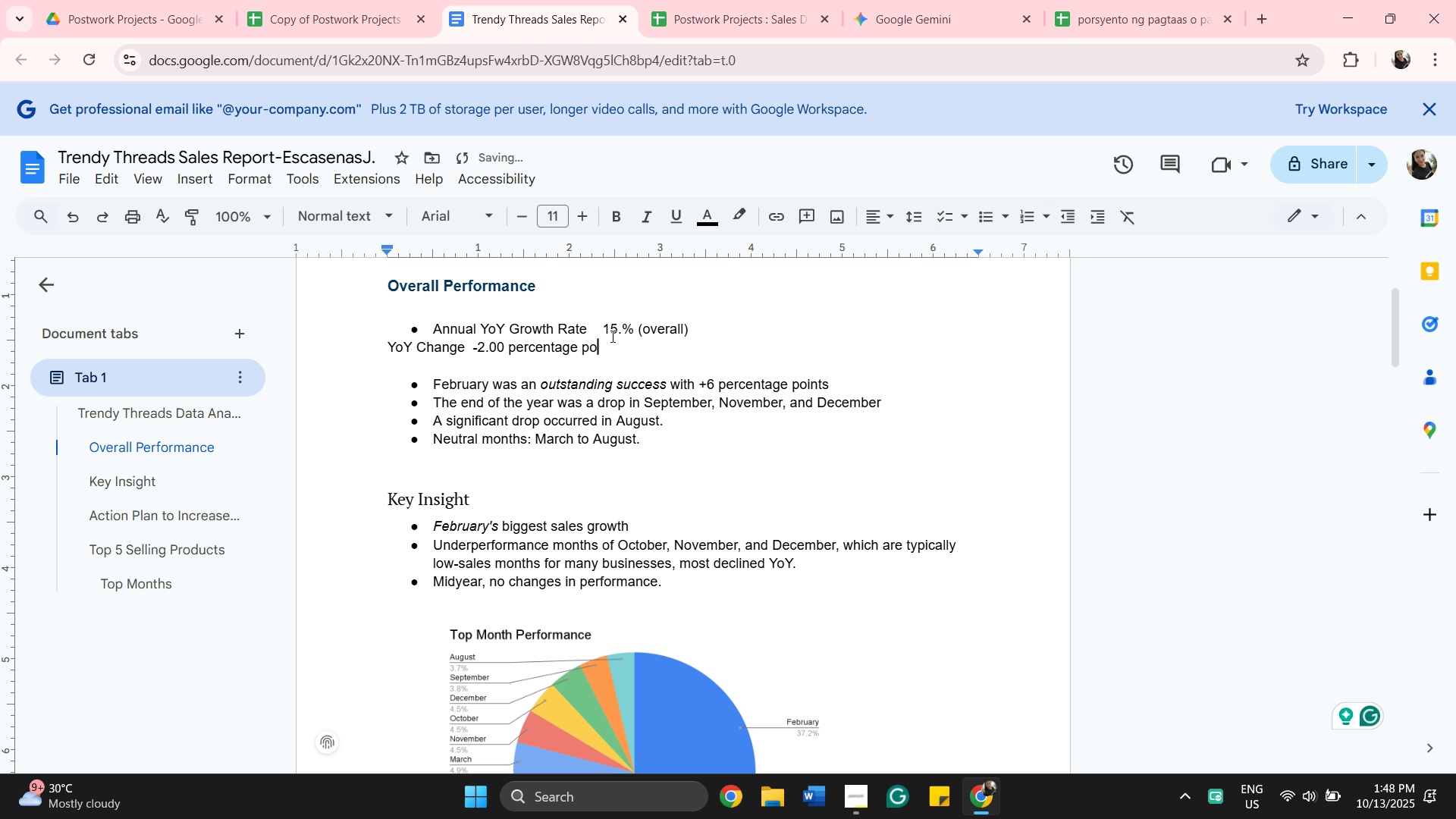 
key(Backspace)
 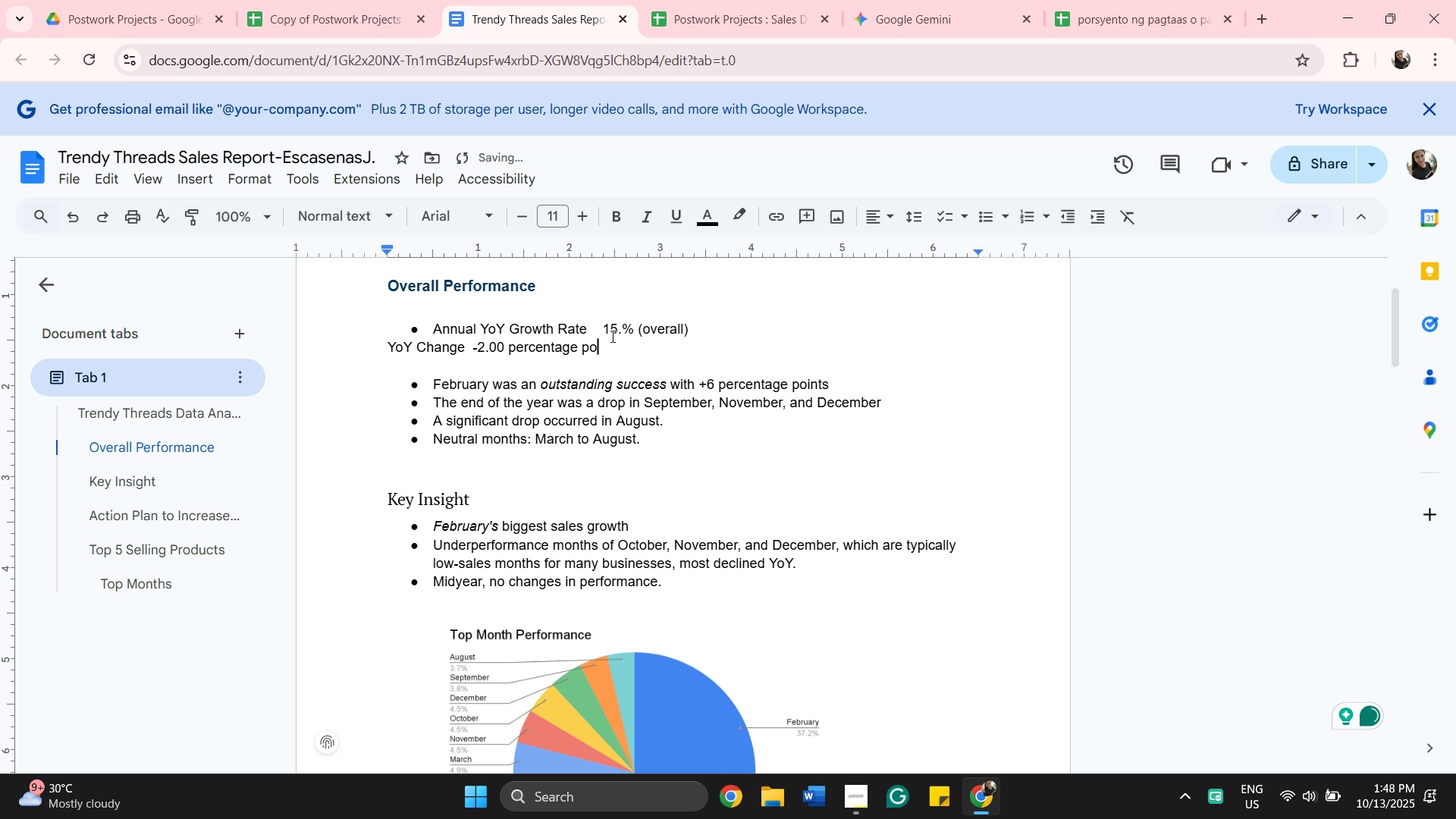 
hold_key(key=Backspace, duration=1.16)
 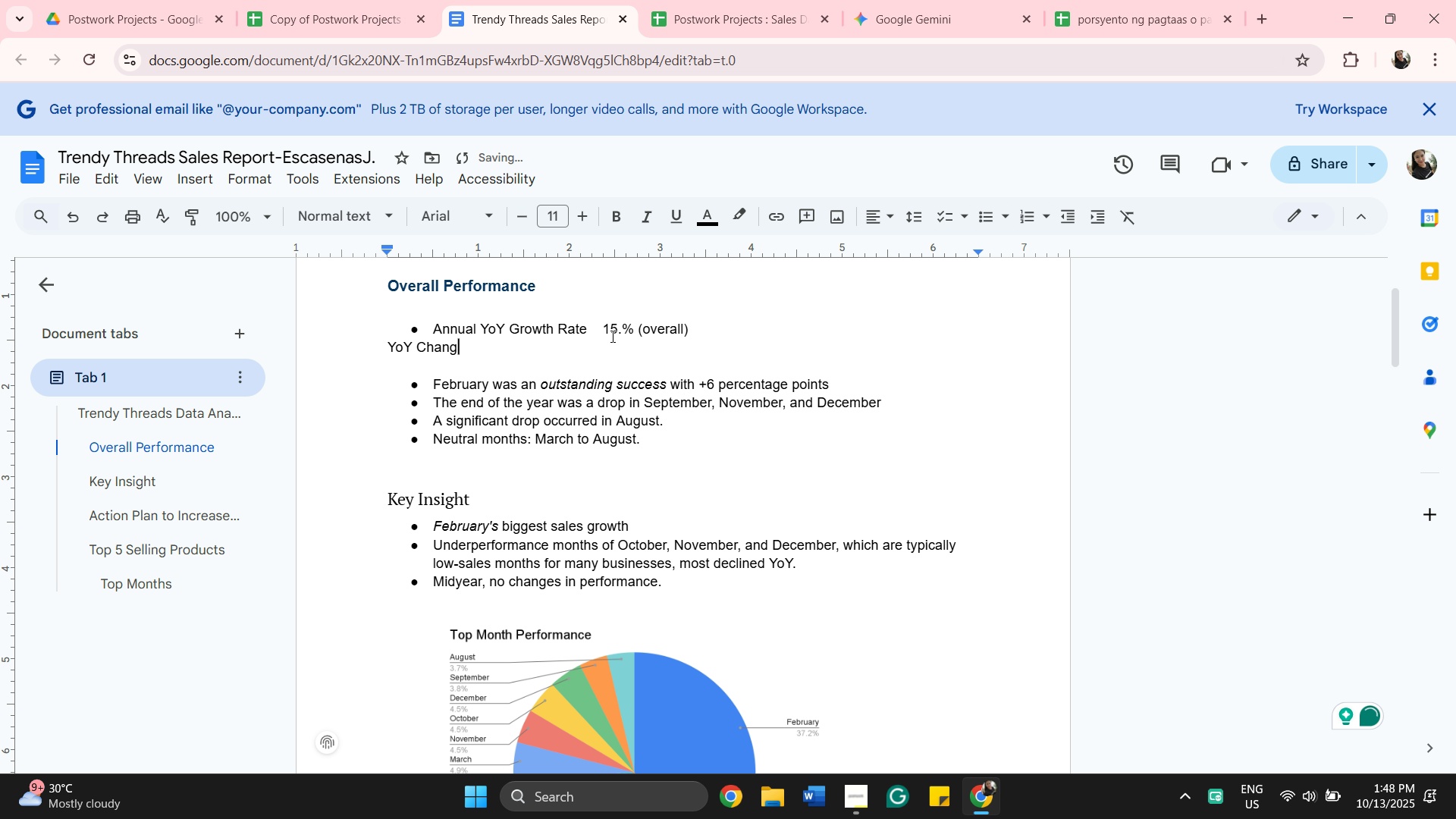 
key(Backspace)
 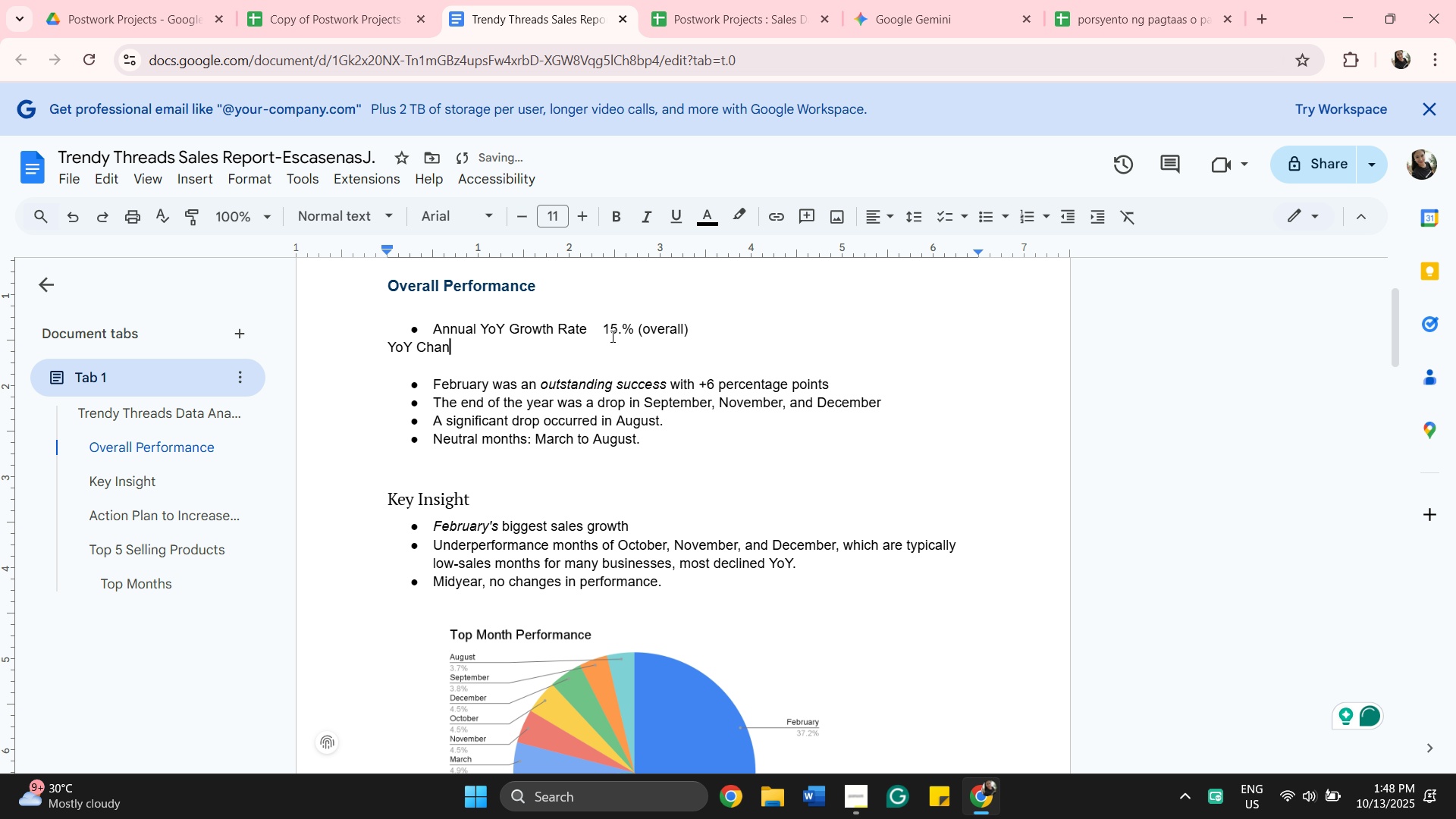 
key(Backspace)
 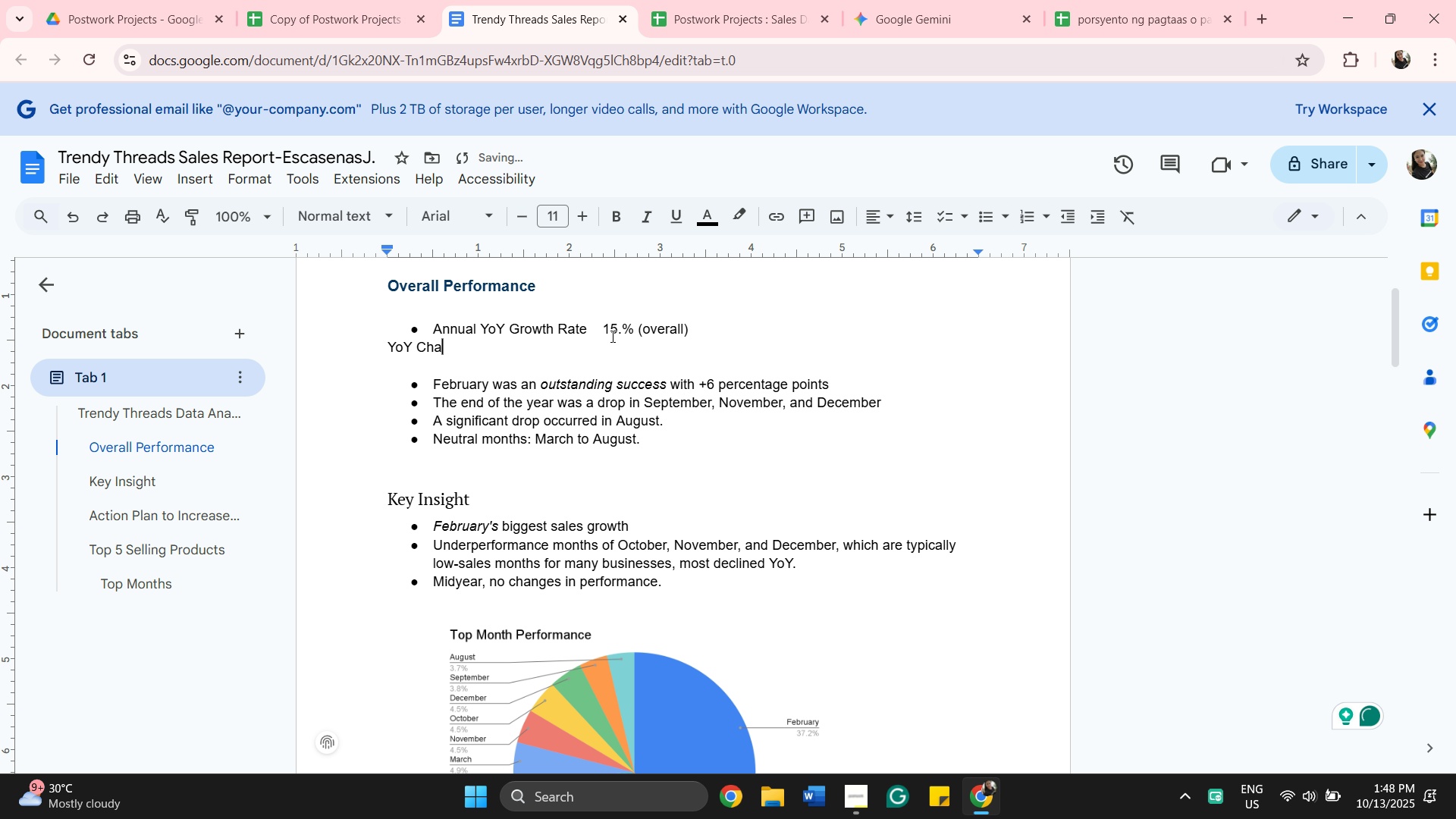 
key(Backspace)
 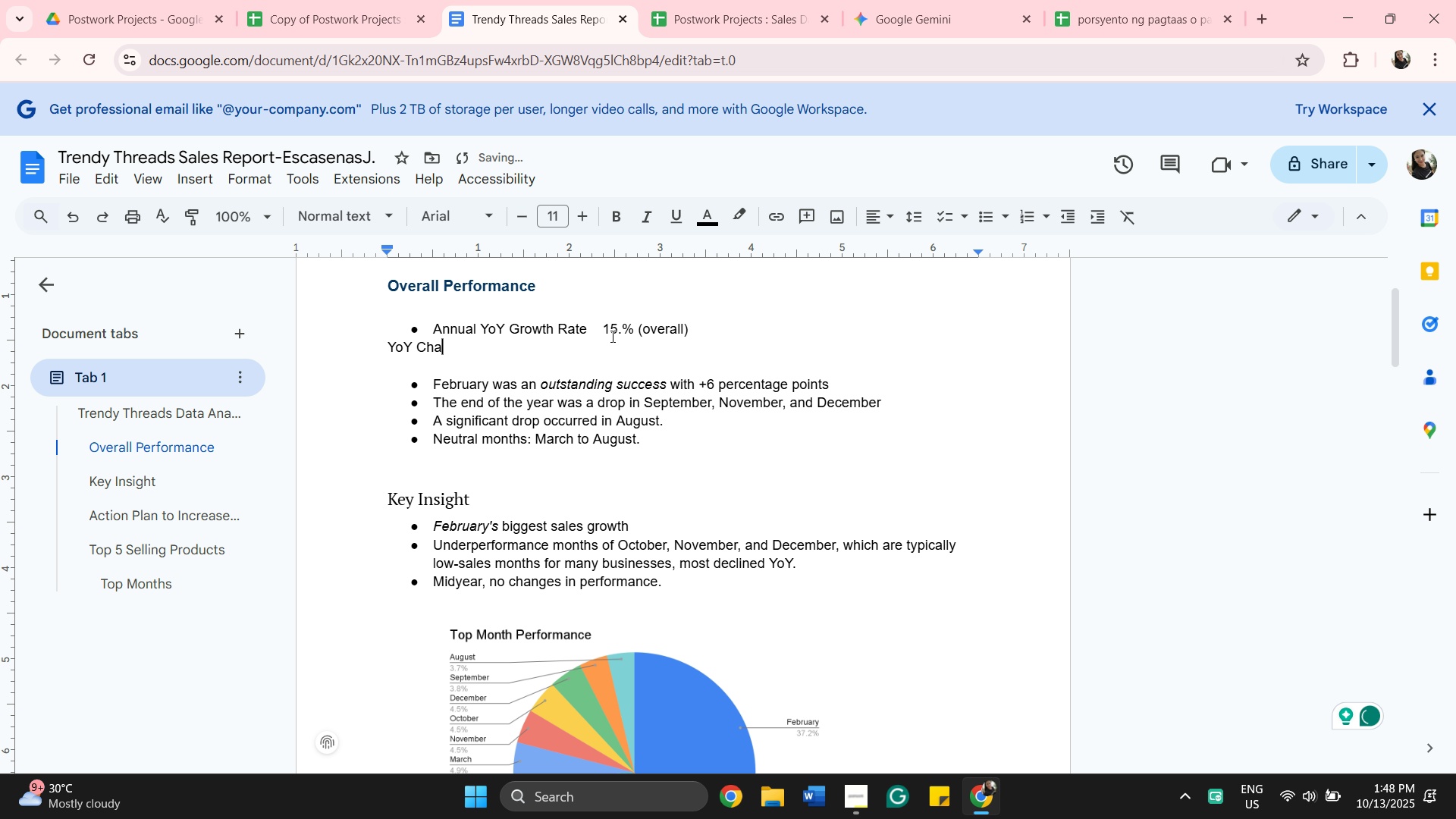 
key(Backspace)
 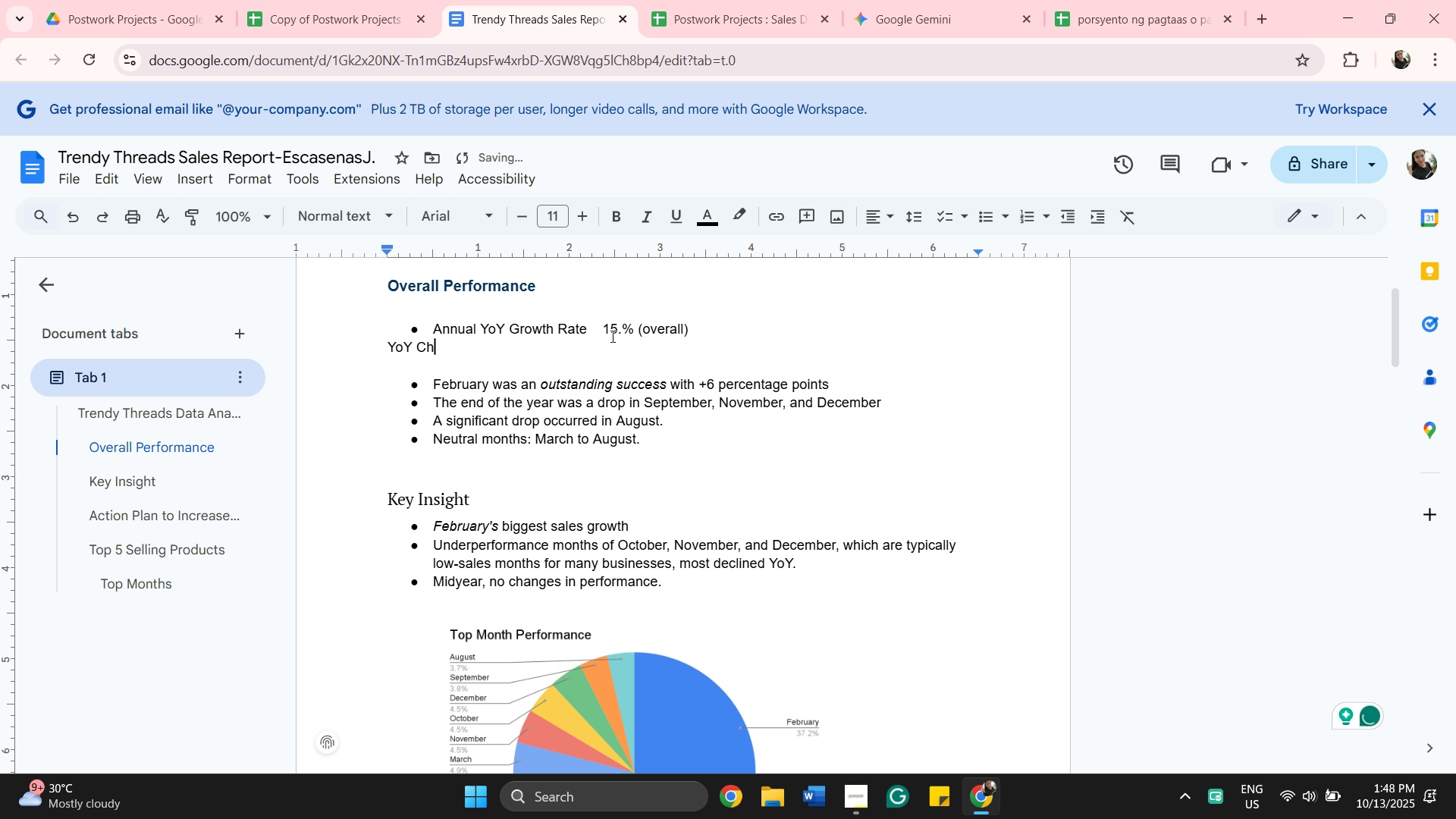 
key(Backspace)
 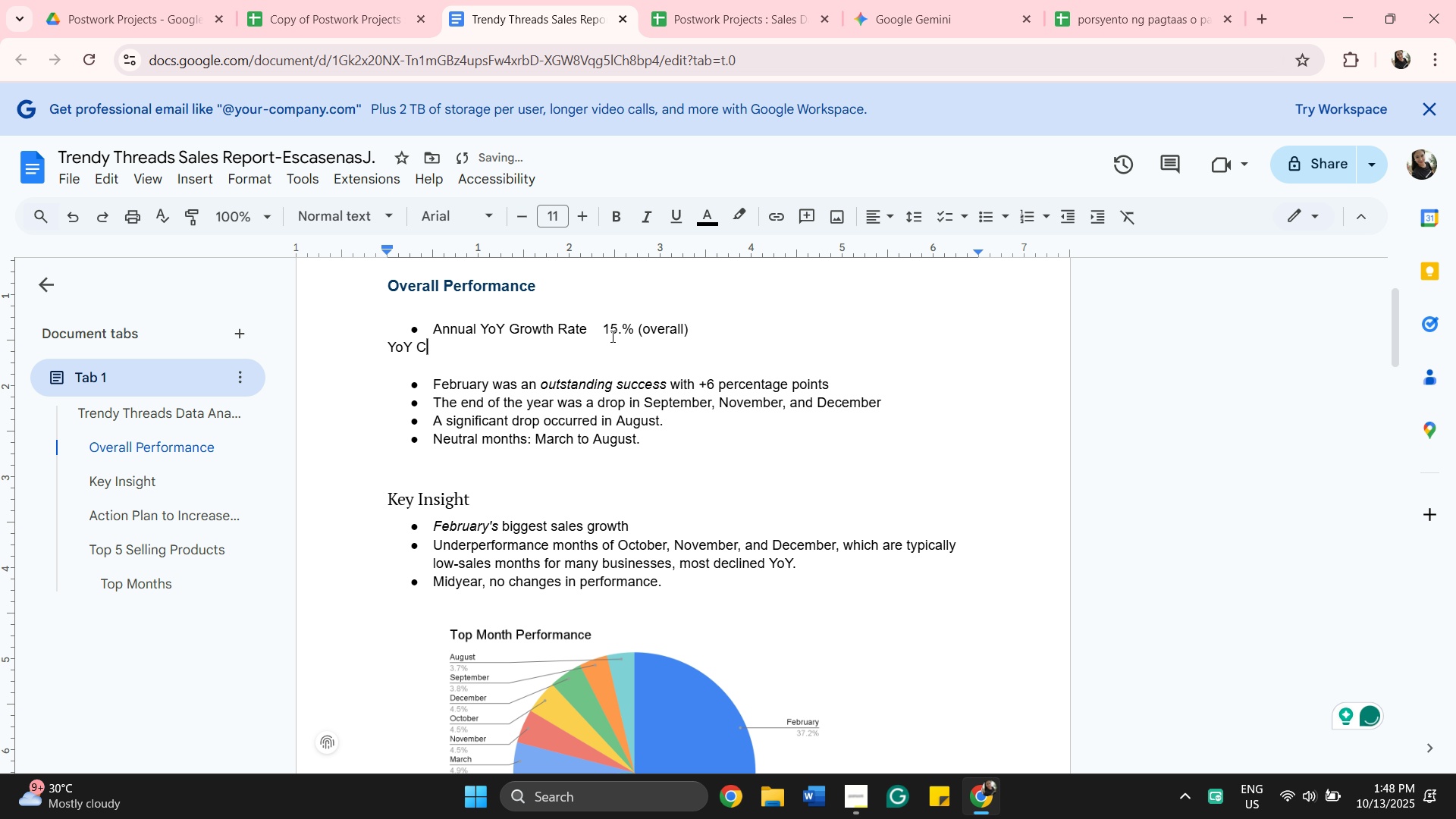 
key(Backspace)
 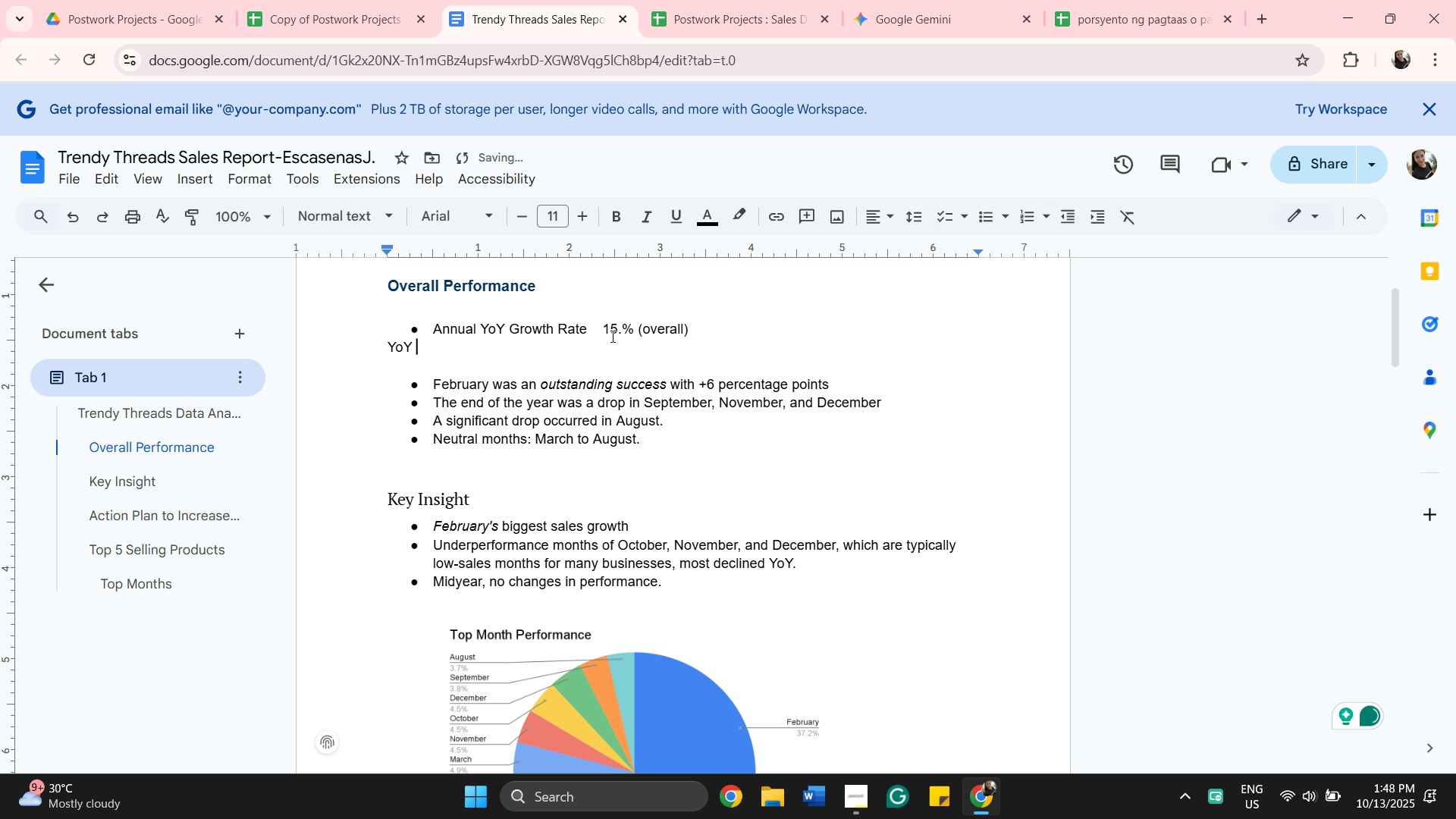 
key(Backspace)
 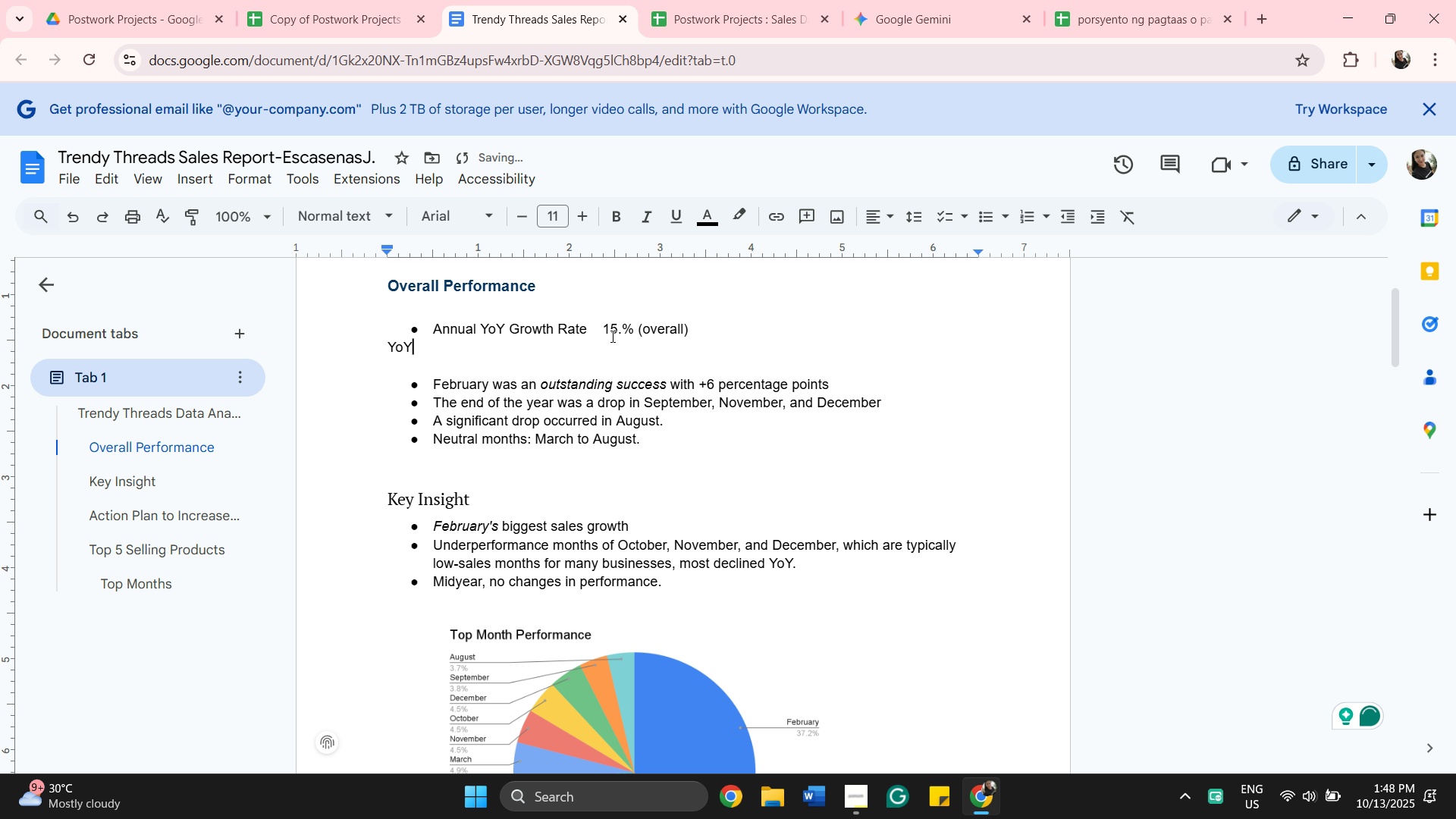 
key(Backspace)
 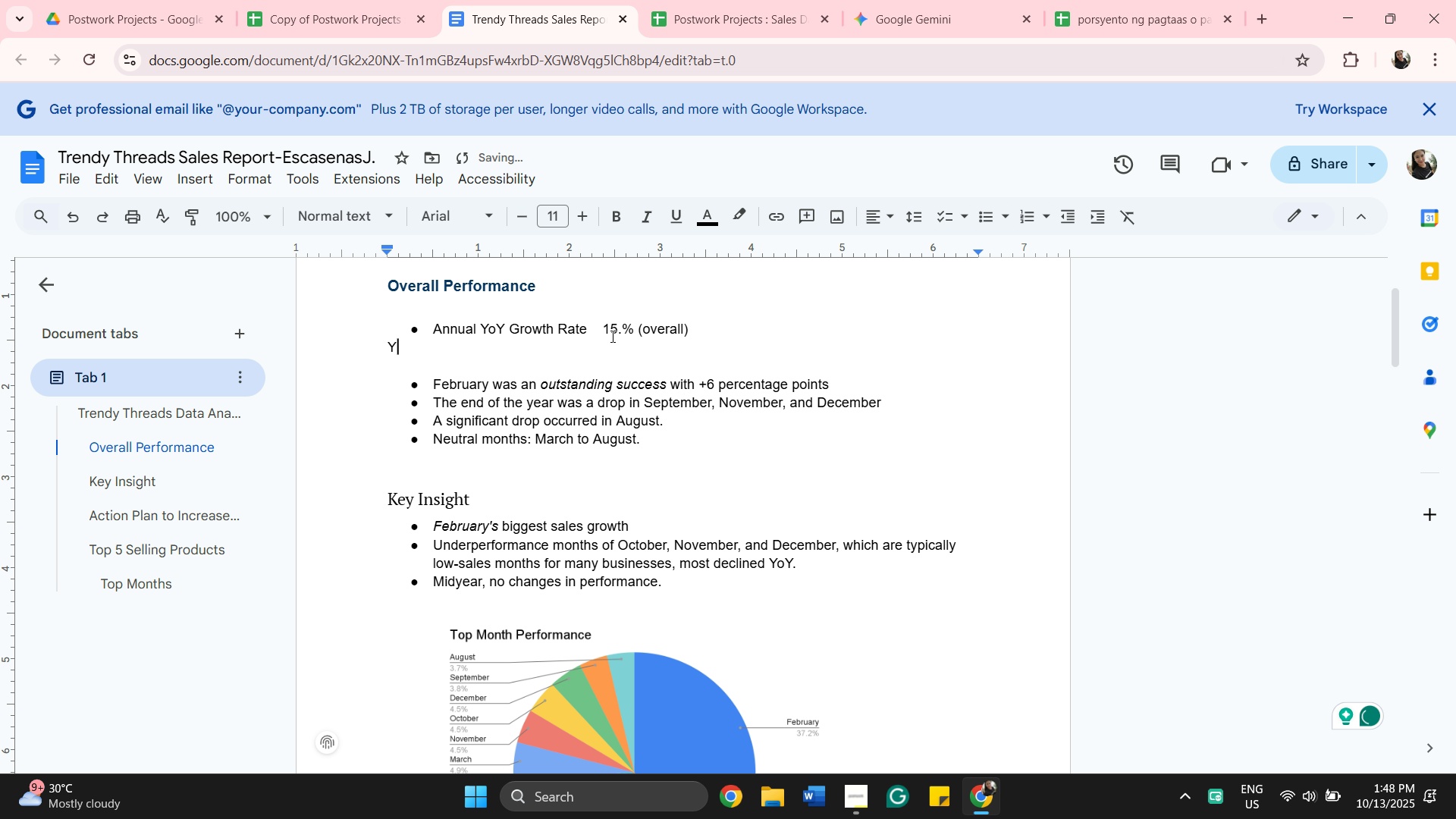 
key(Backspace)
 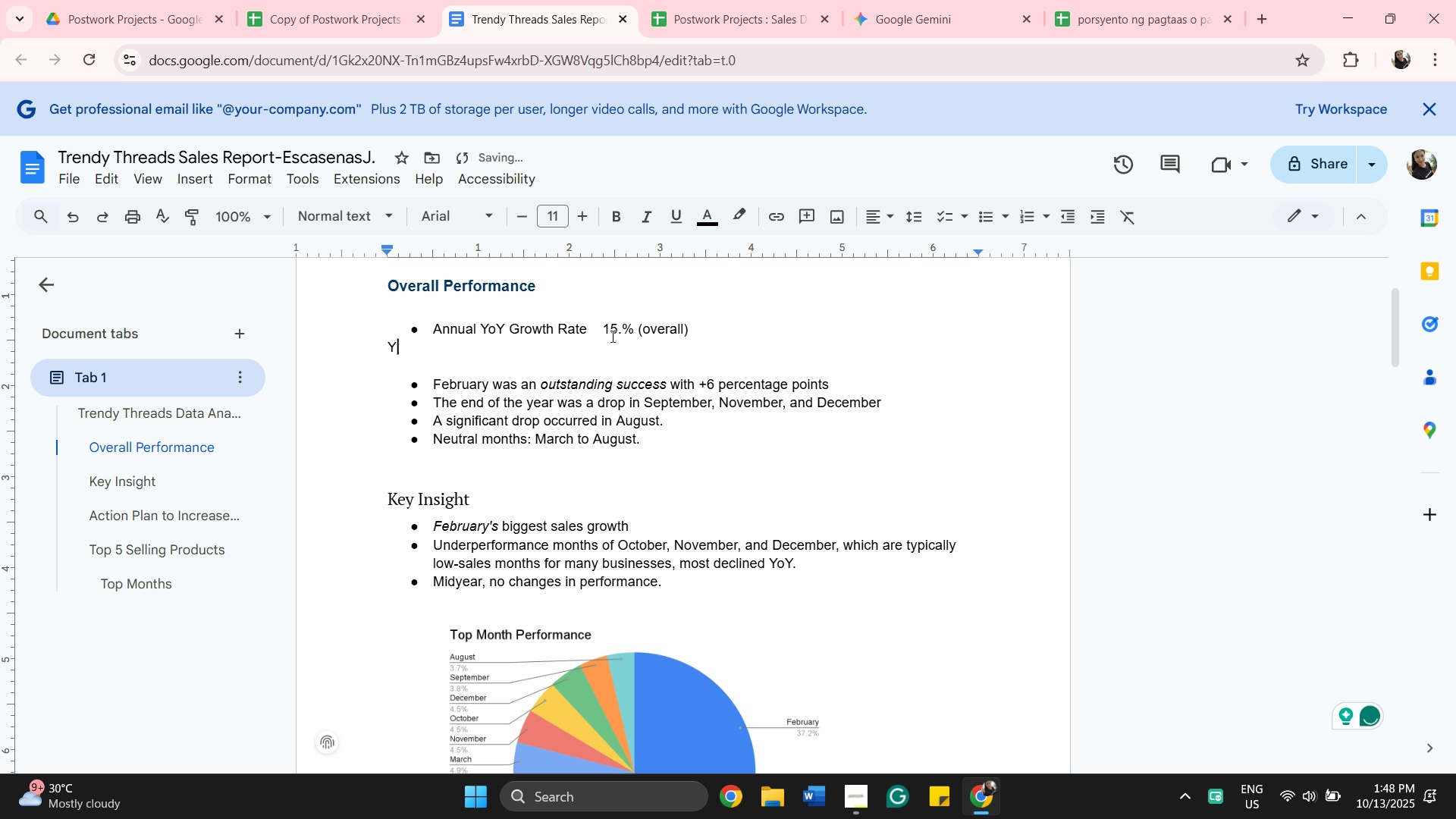 
key(Backspace)
 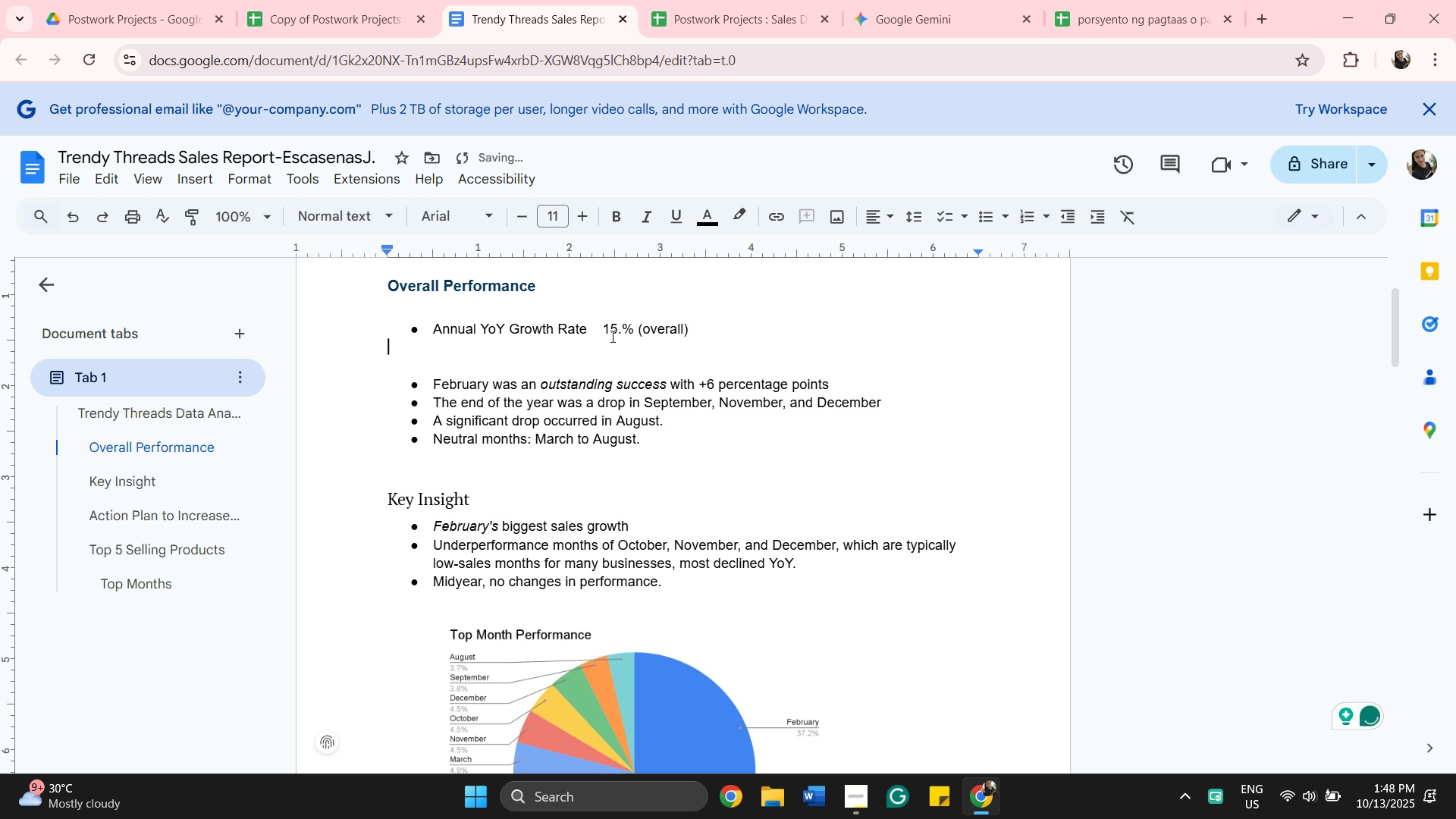 
key(Backspace)
 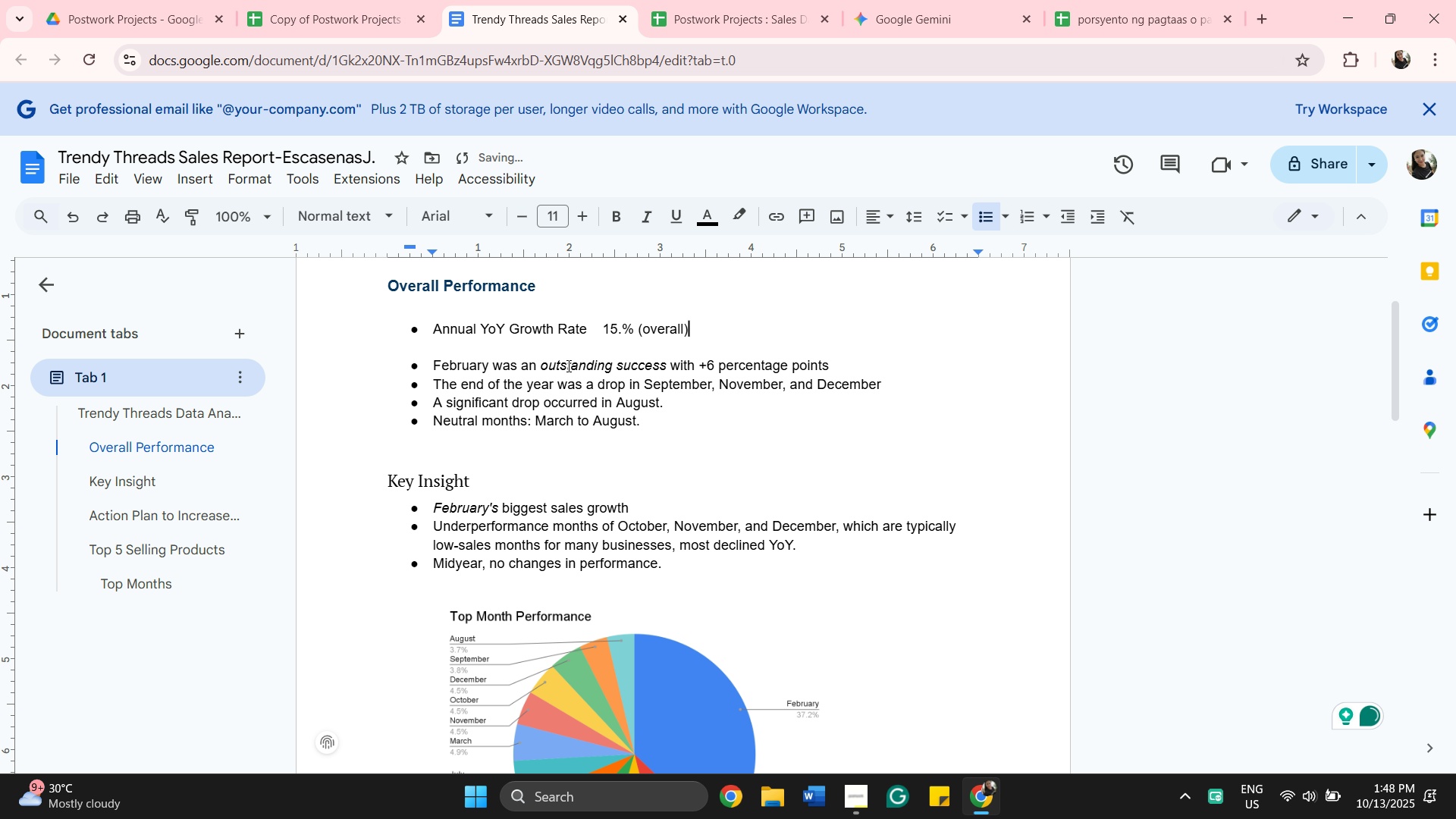 
left_click([562, 355])
 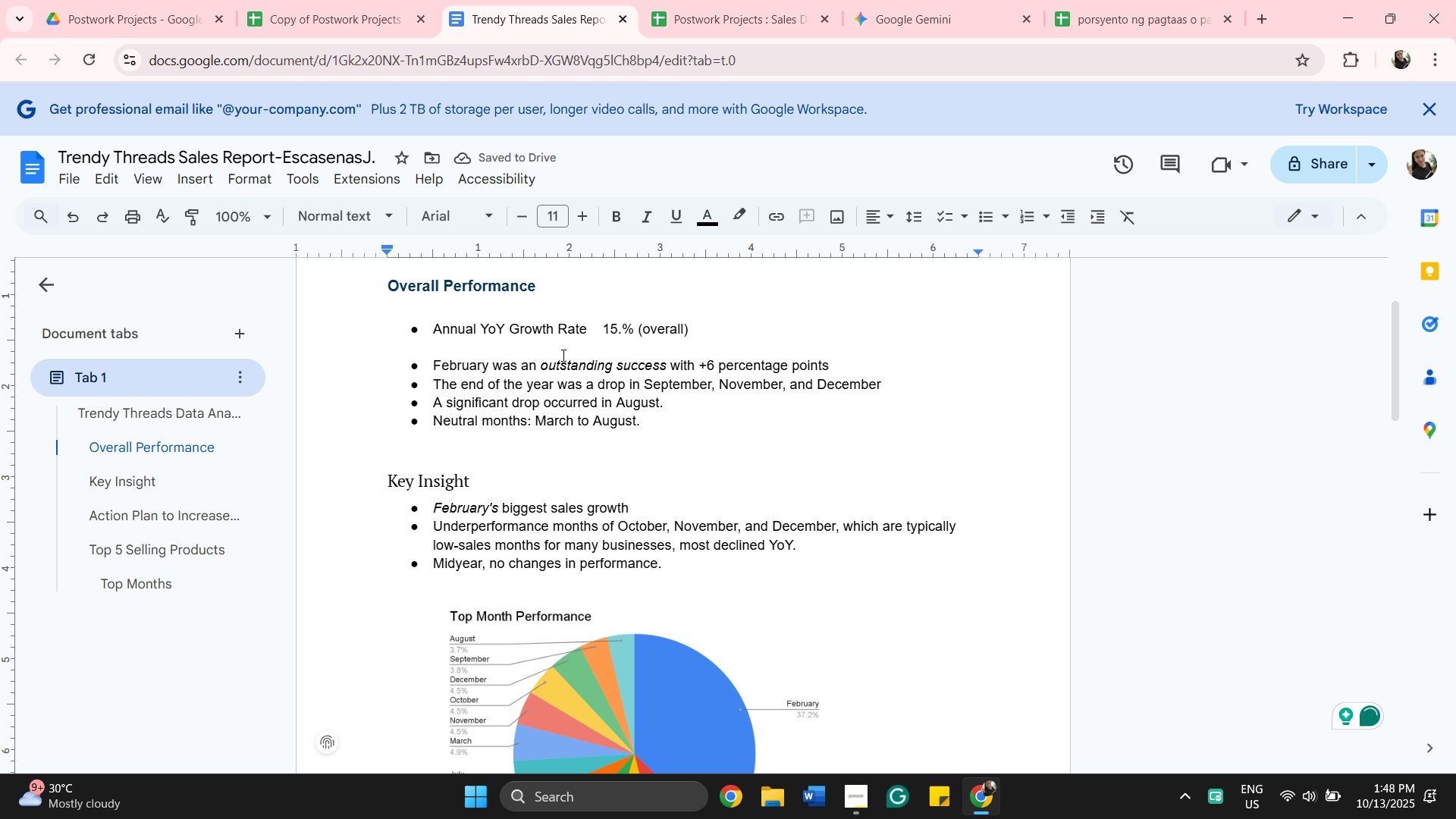 
key(Backspace)
 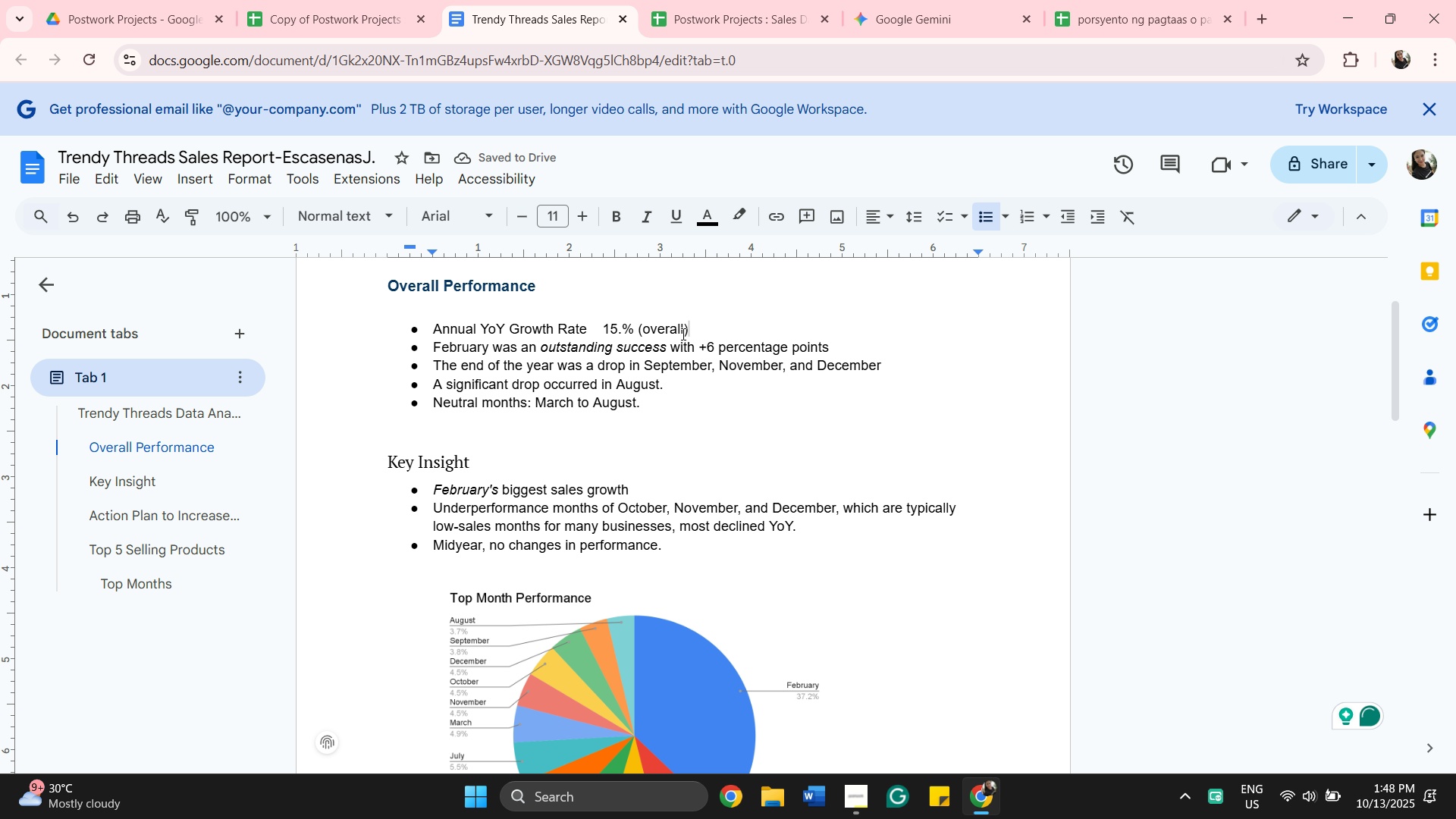 
left_click_drag(start_coordinate=[693, 331], to_coordinate=[436, 326])
 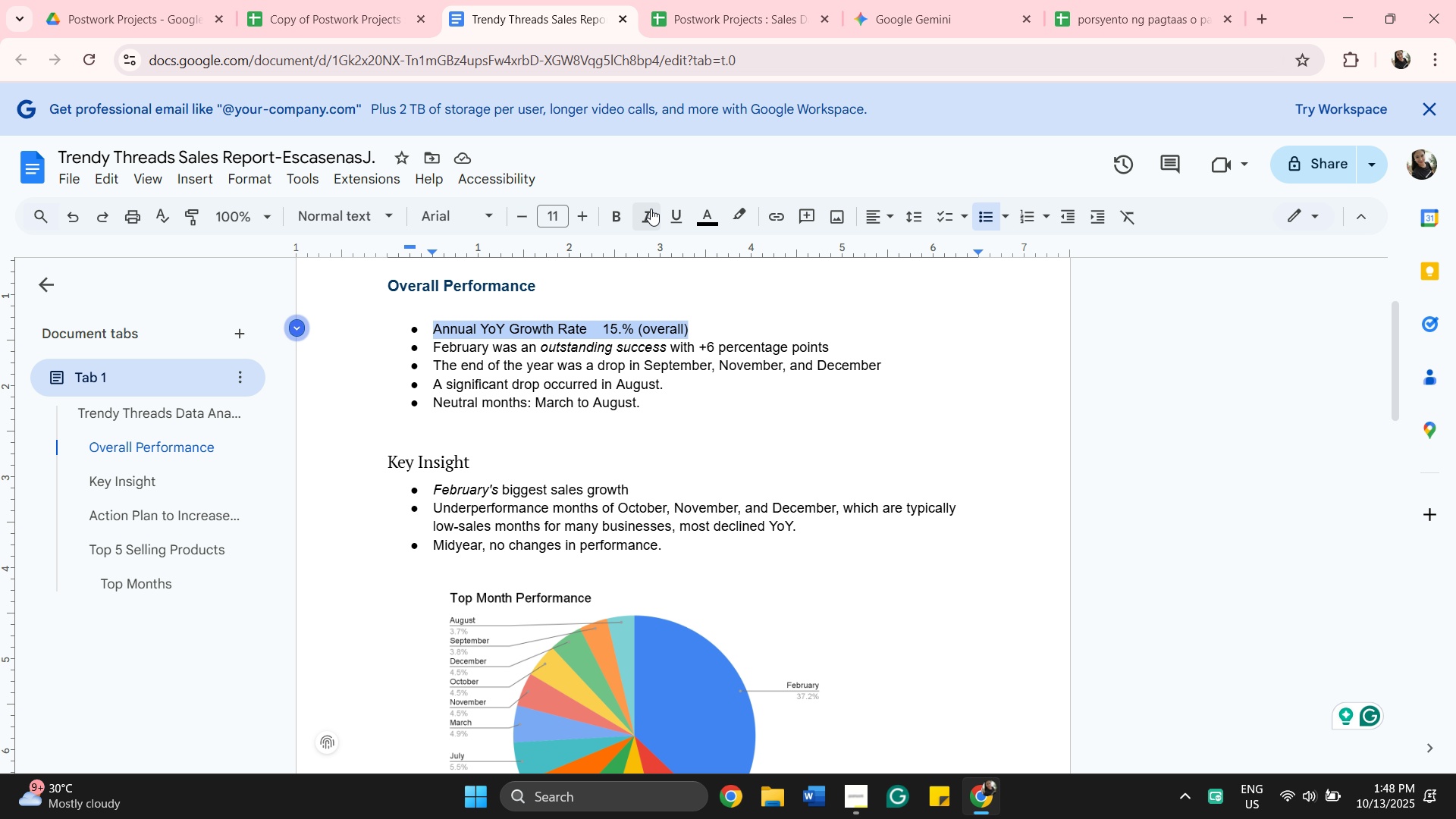 
left_click([651, 209])
 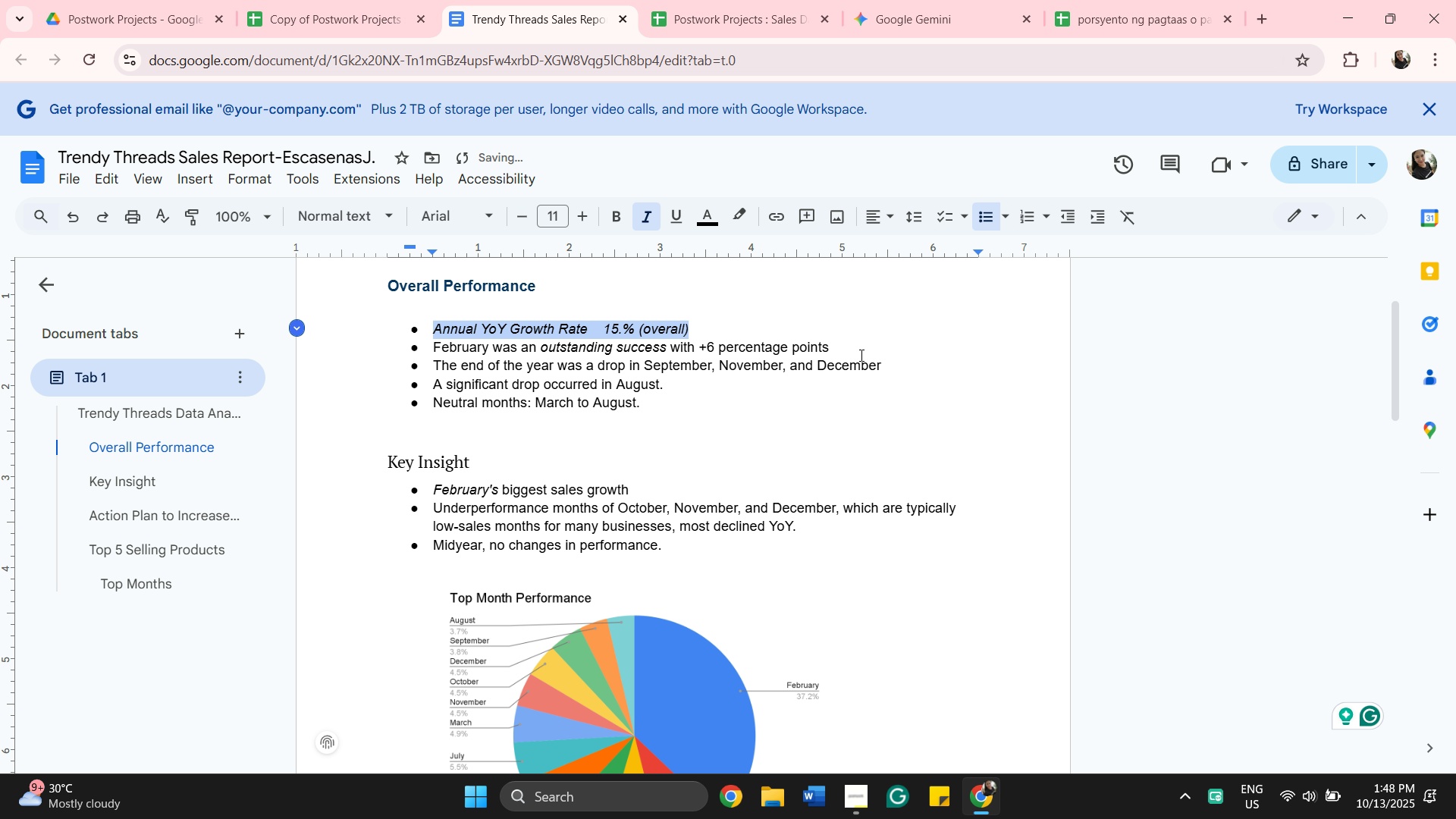 
left_click([860, 355])
 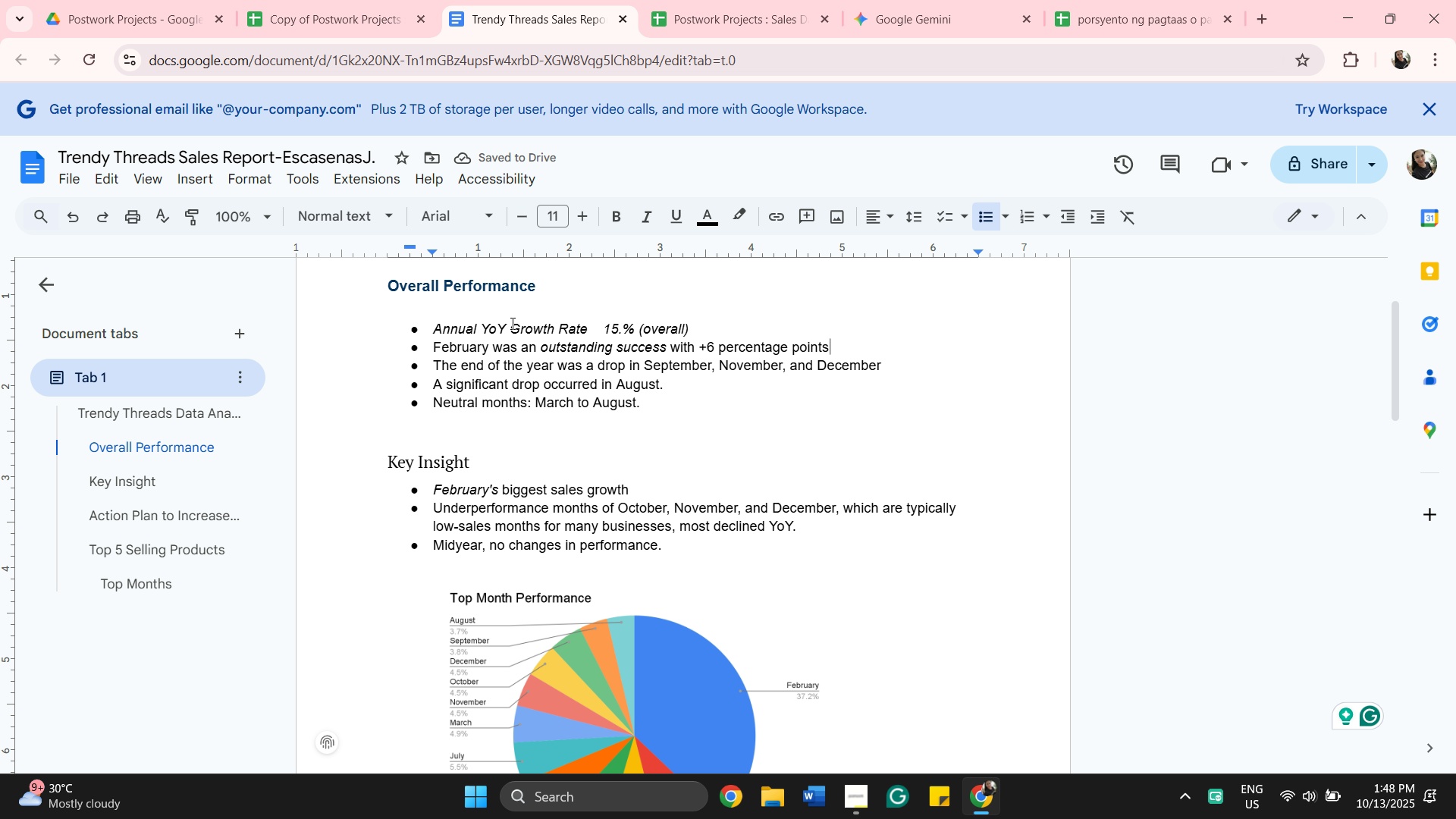 
scroll: coordinate [690, 437], scroll_direction: down, amount: 3.0
 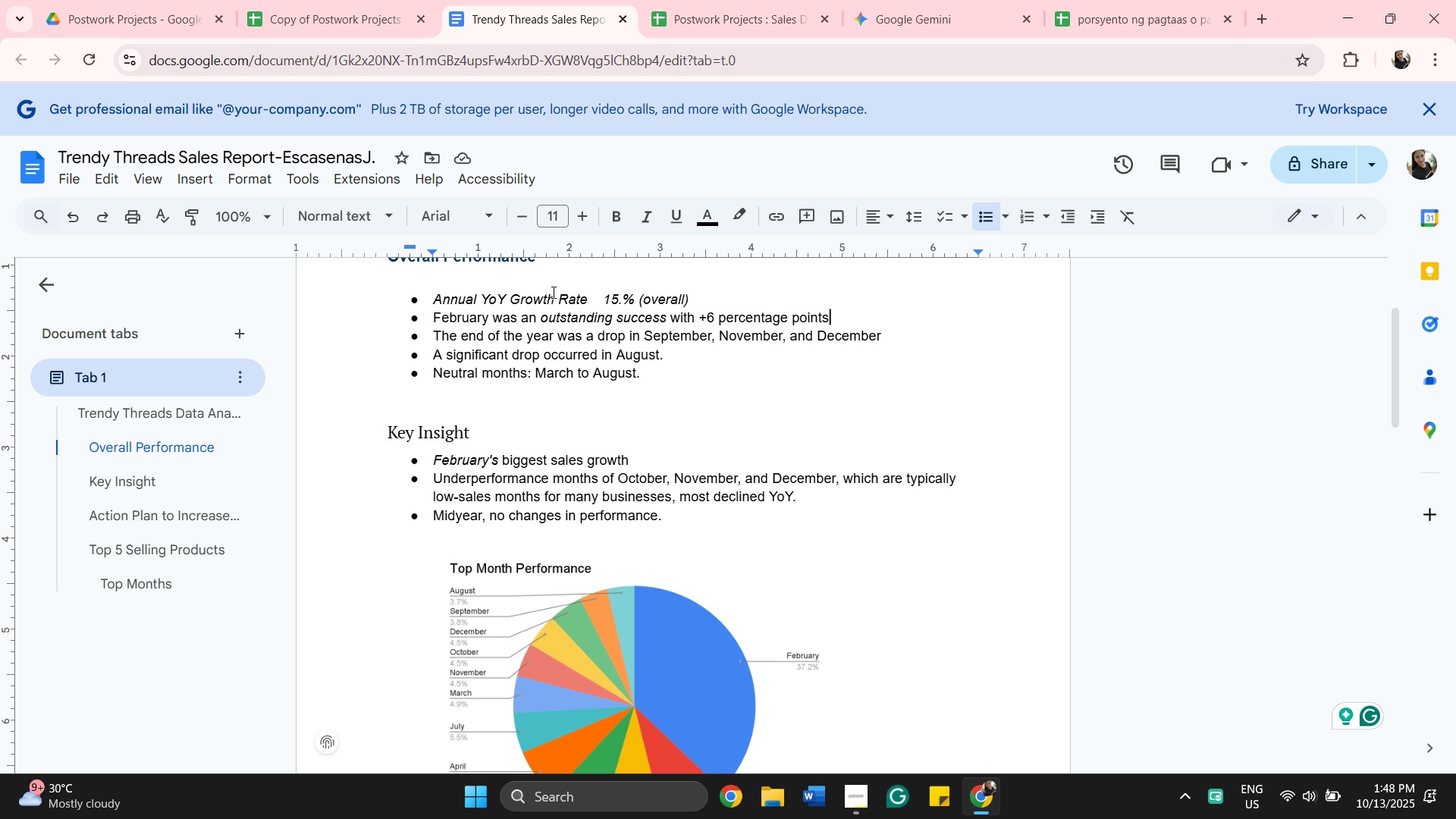 
wait(6.33)
 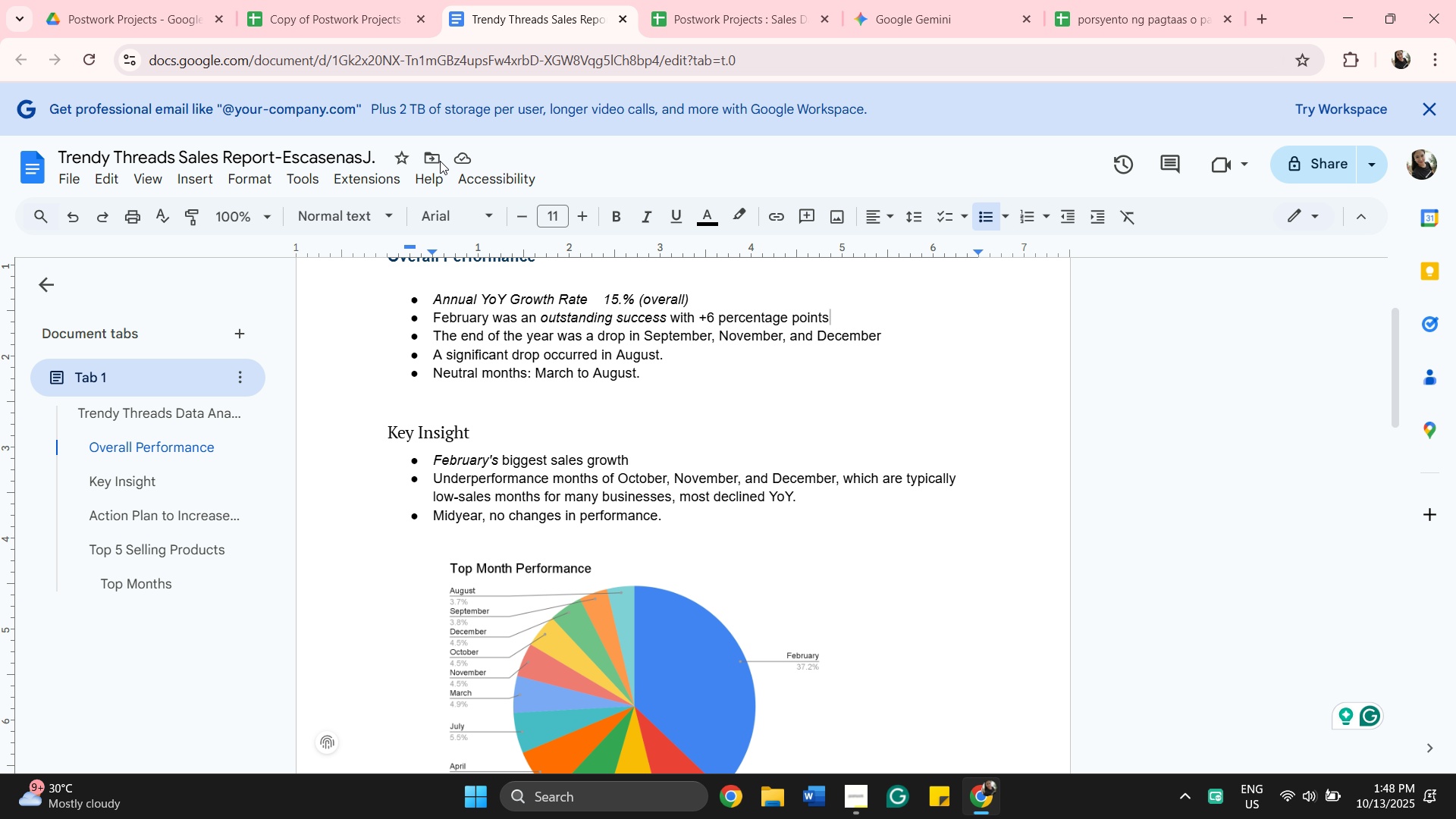 
left_click([366, 13])
 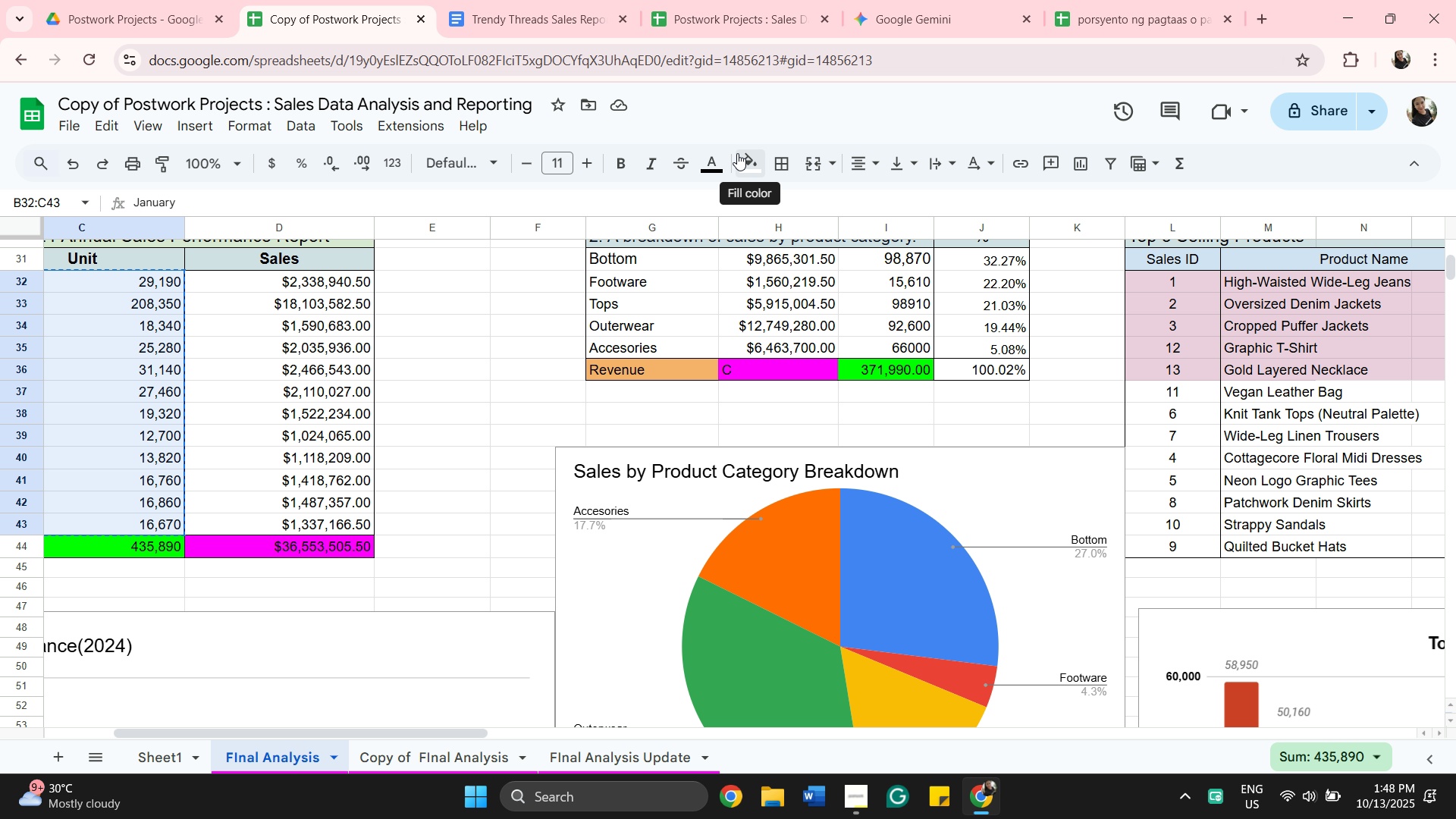 
wait(7.79)
 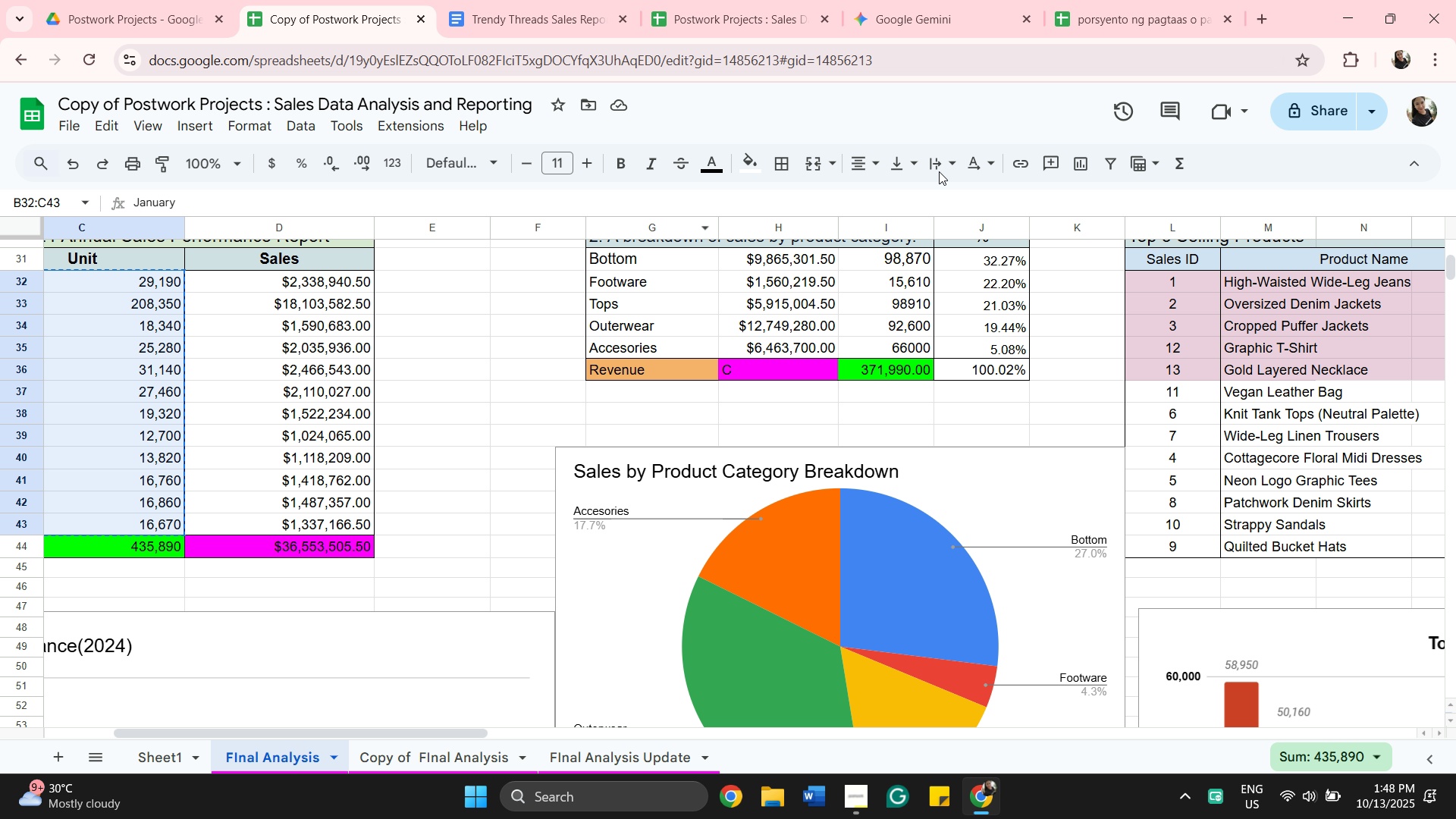 
left_click([1366, 112])
 